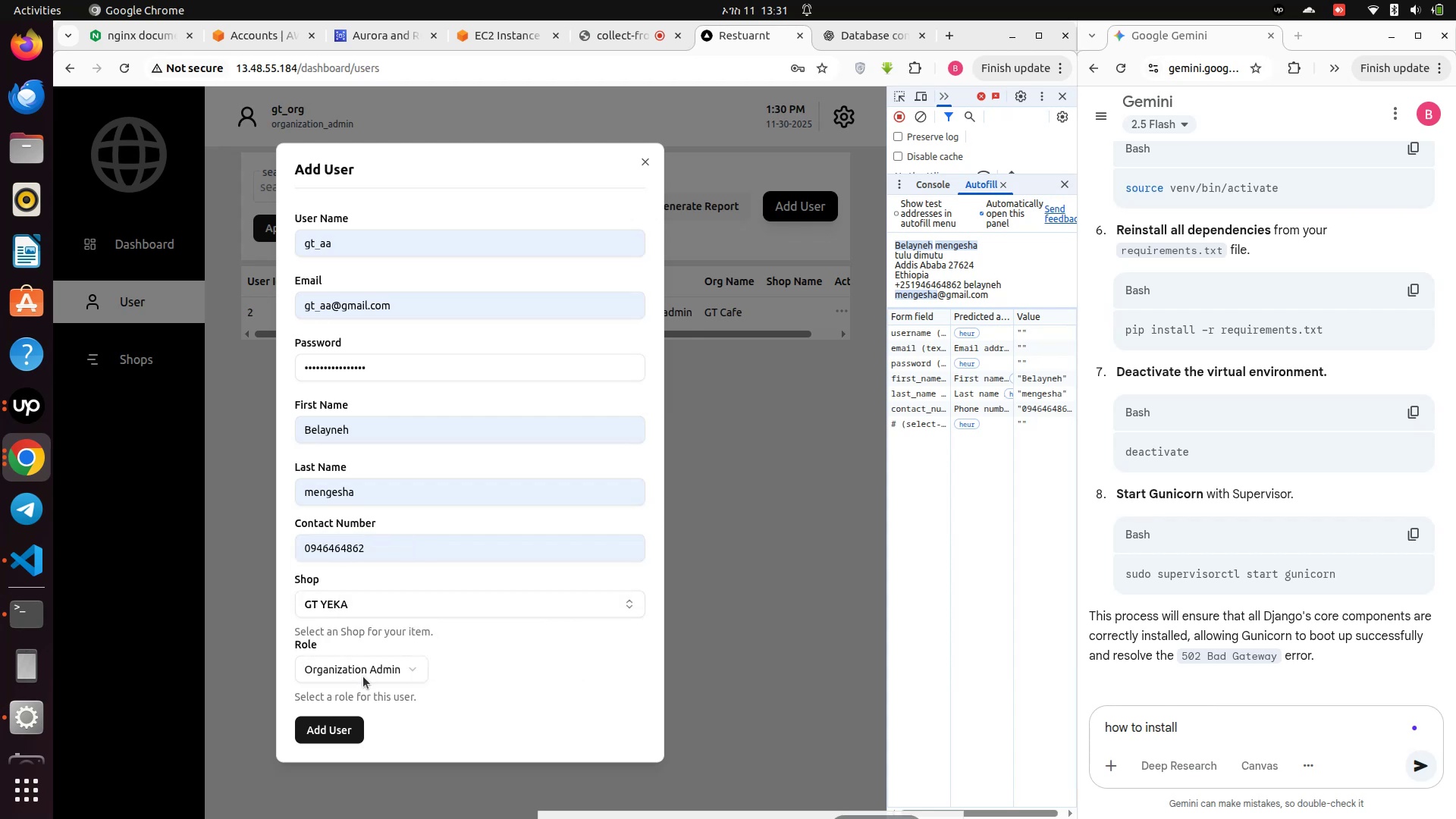 
left_click([364, 676])
 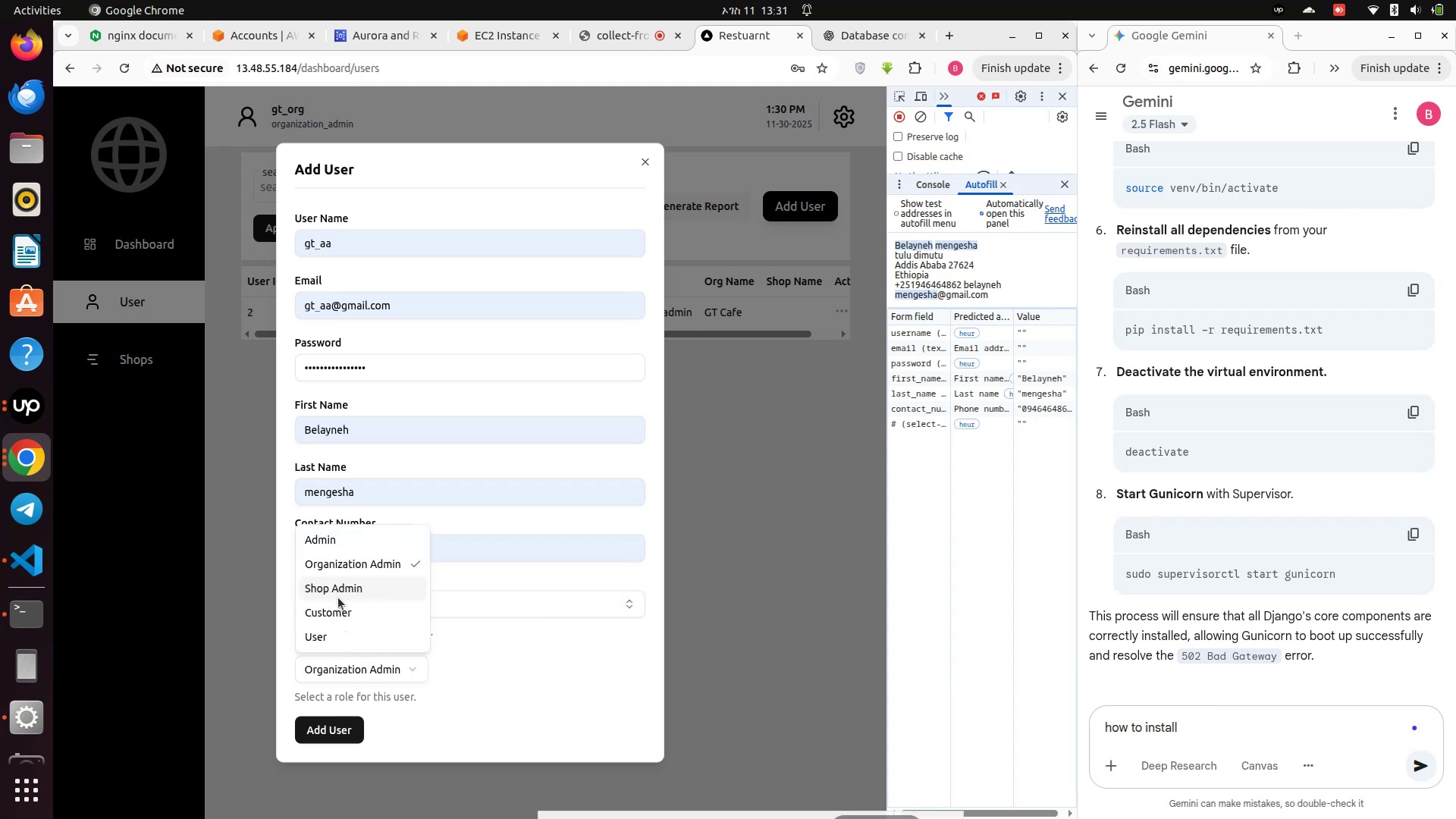 
left_click([337, 592])
 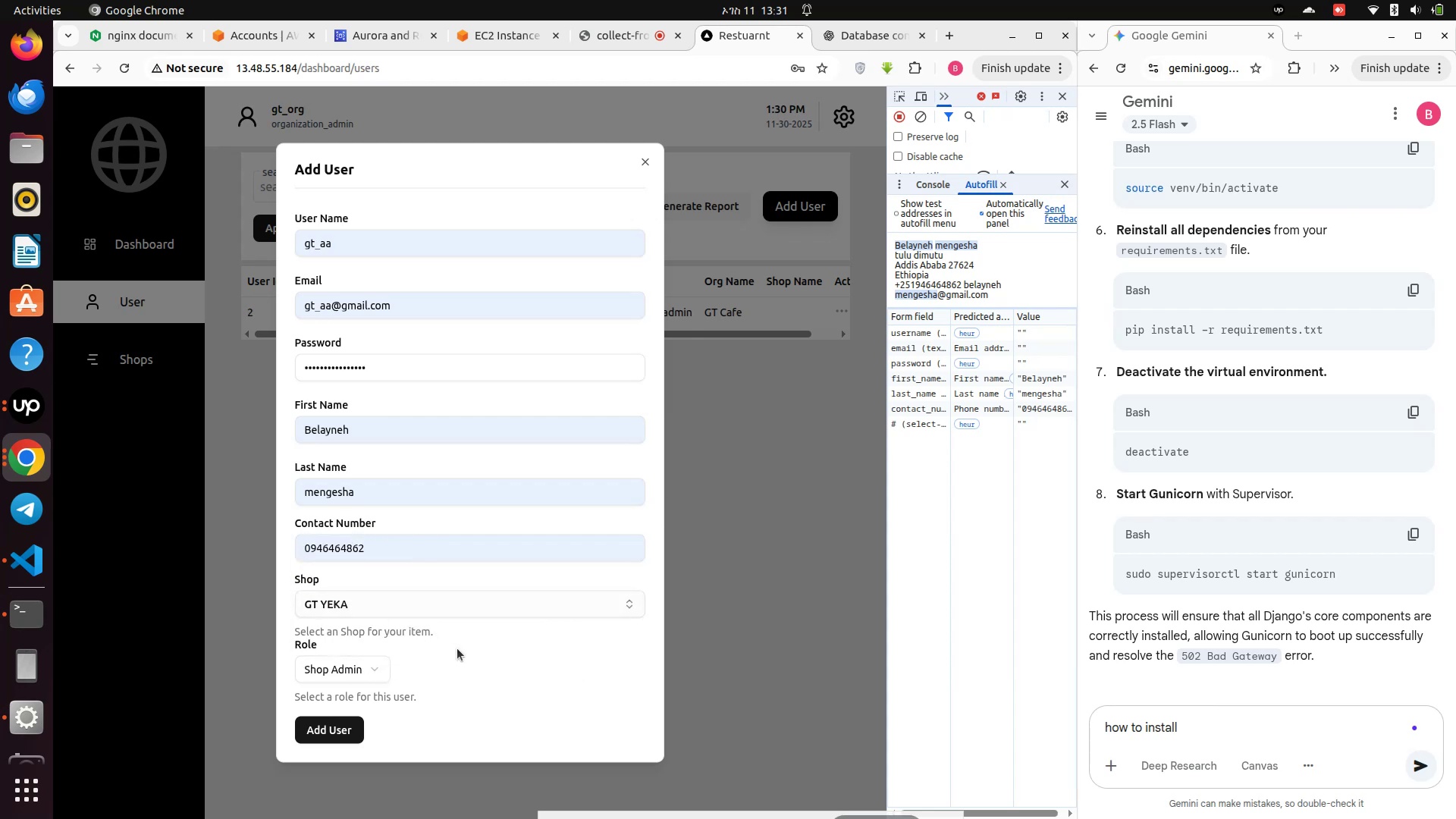 
scroll: coordinate [460, 651], scroll_direction: down, amount: 2.0
 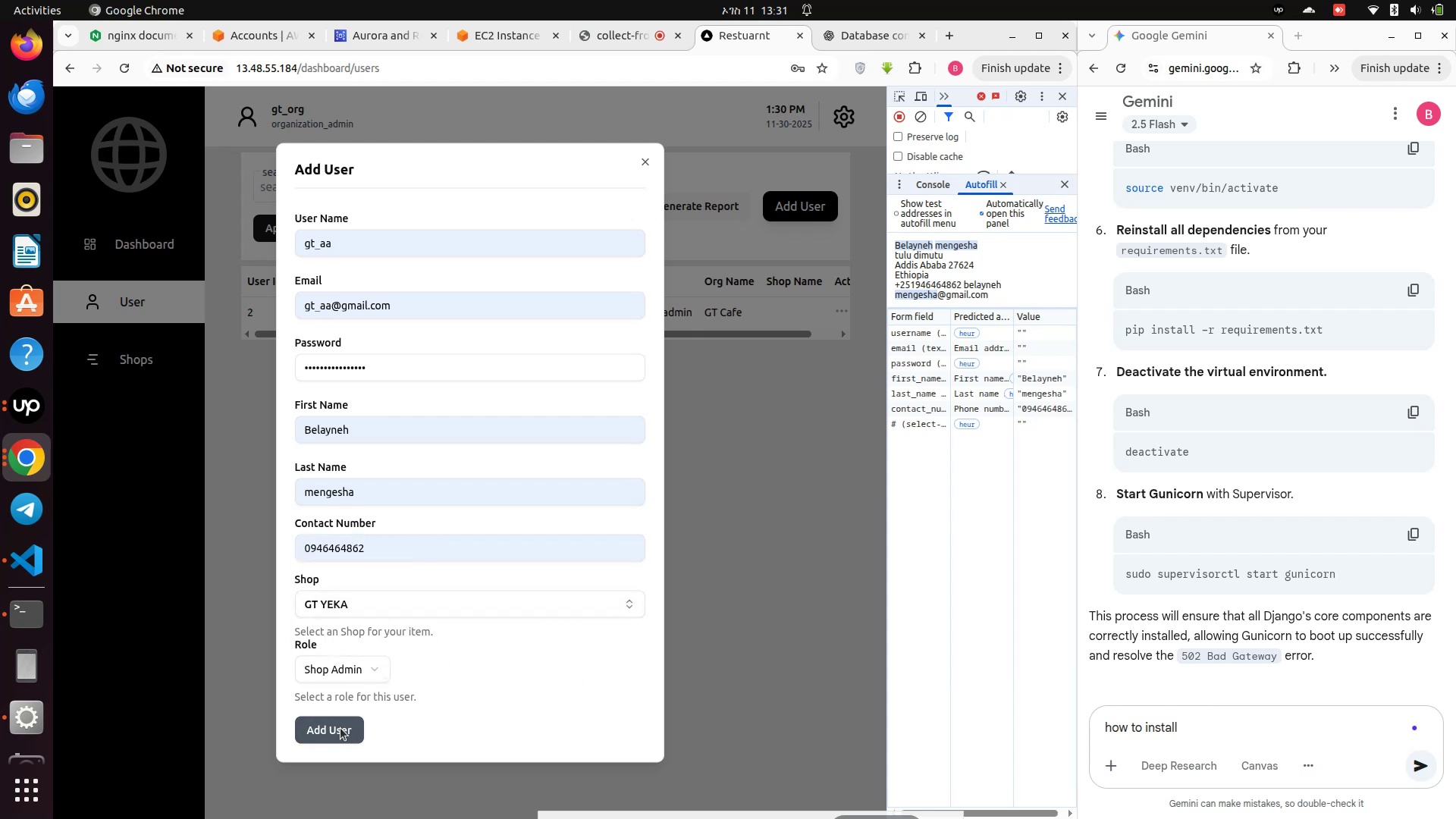 
left_click([340, 728])
 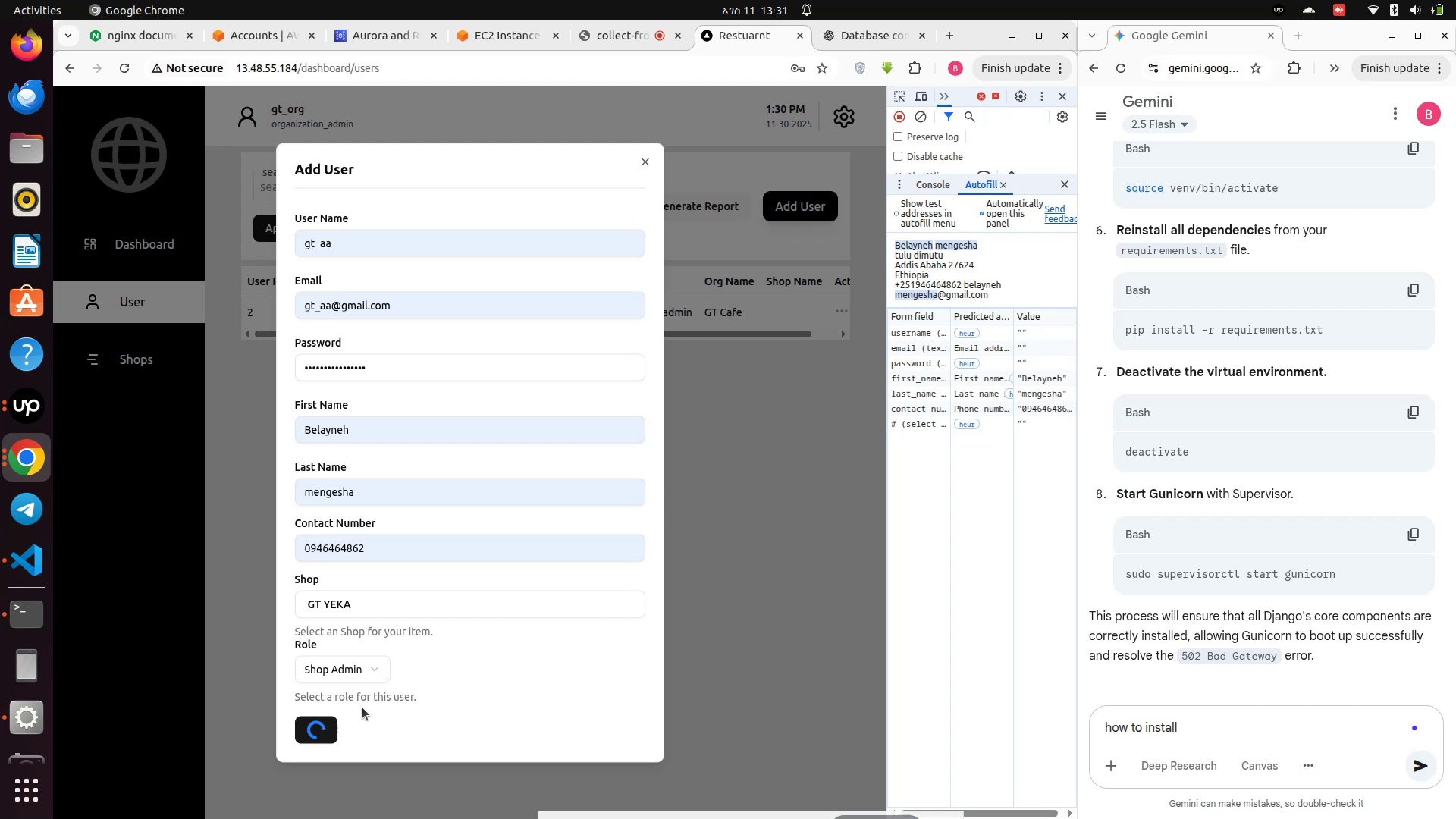 
mouse_move([447, 667])
 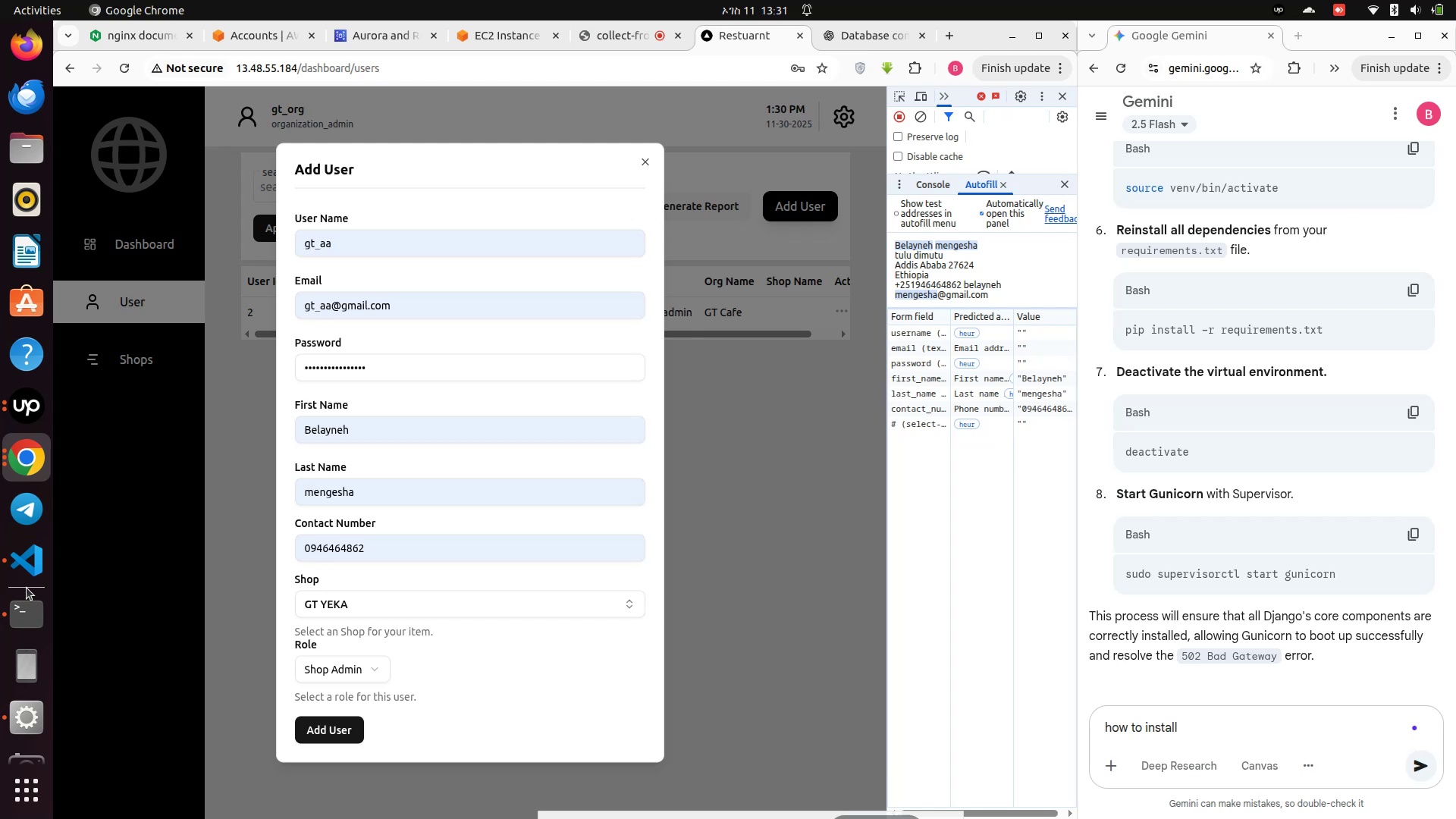 
wait(15.17)
 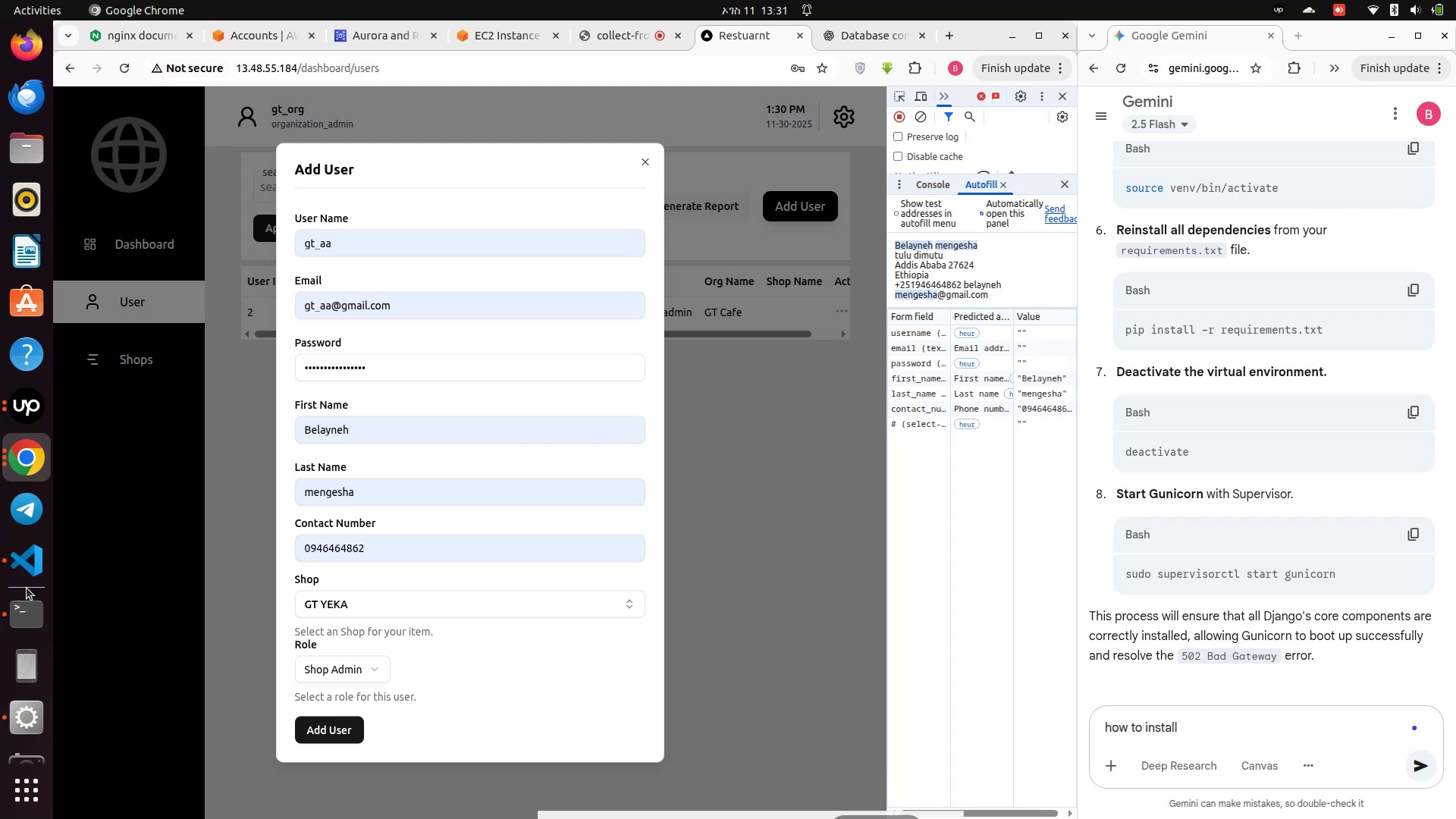 
left_click([738, 400])
 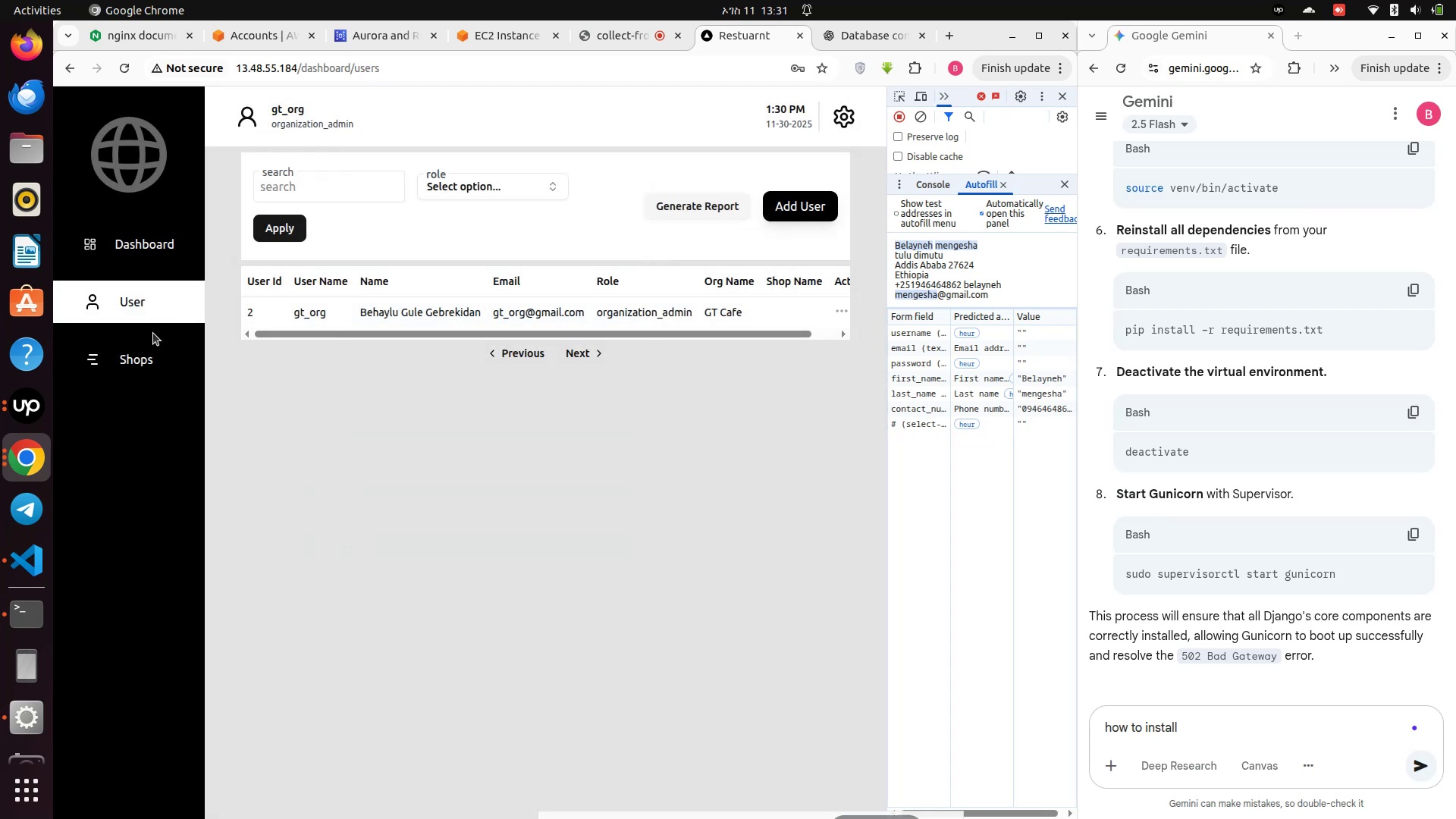 
left_click([156, 357])
 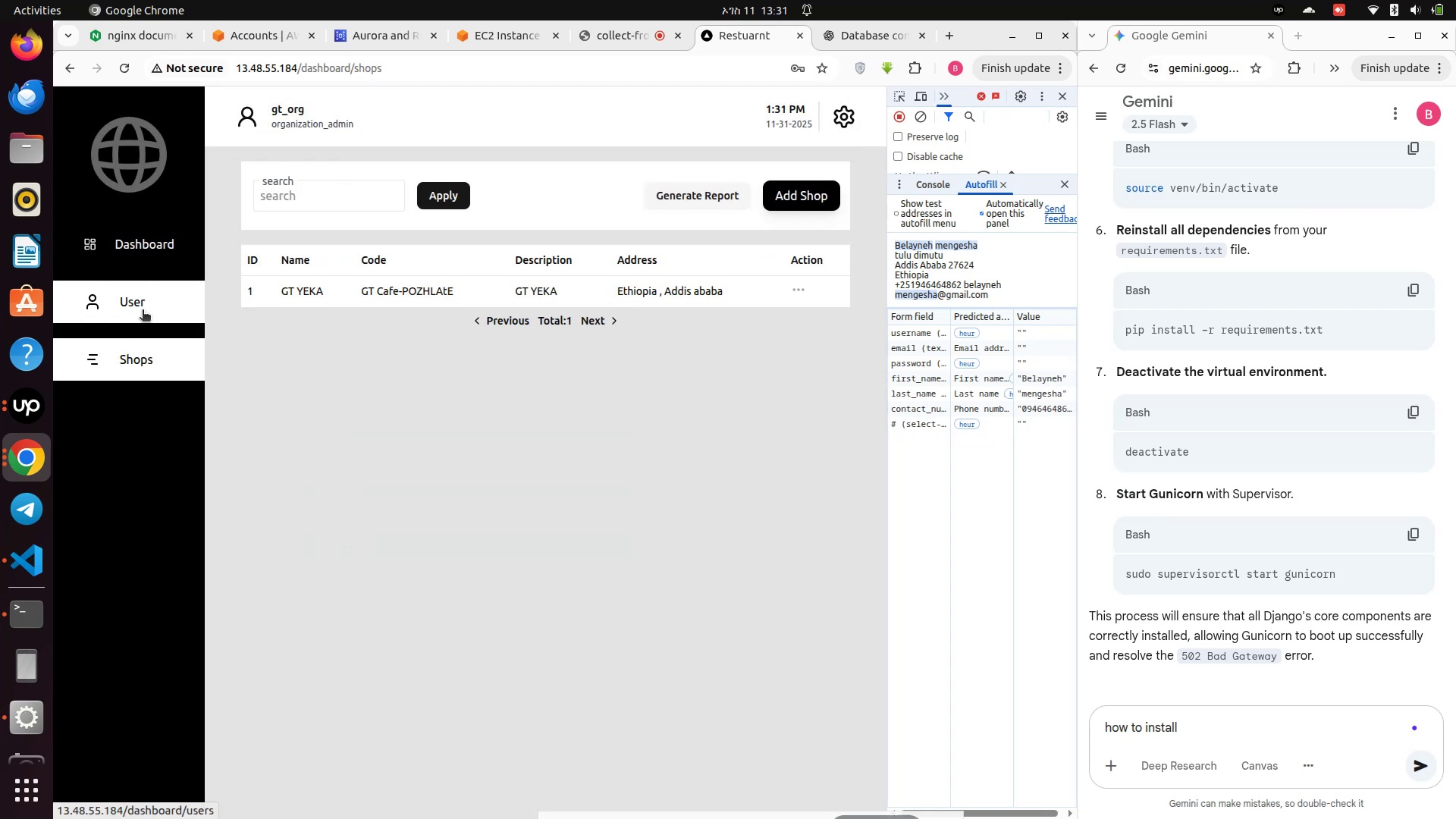 
left_click([143, 311])
 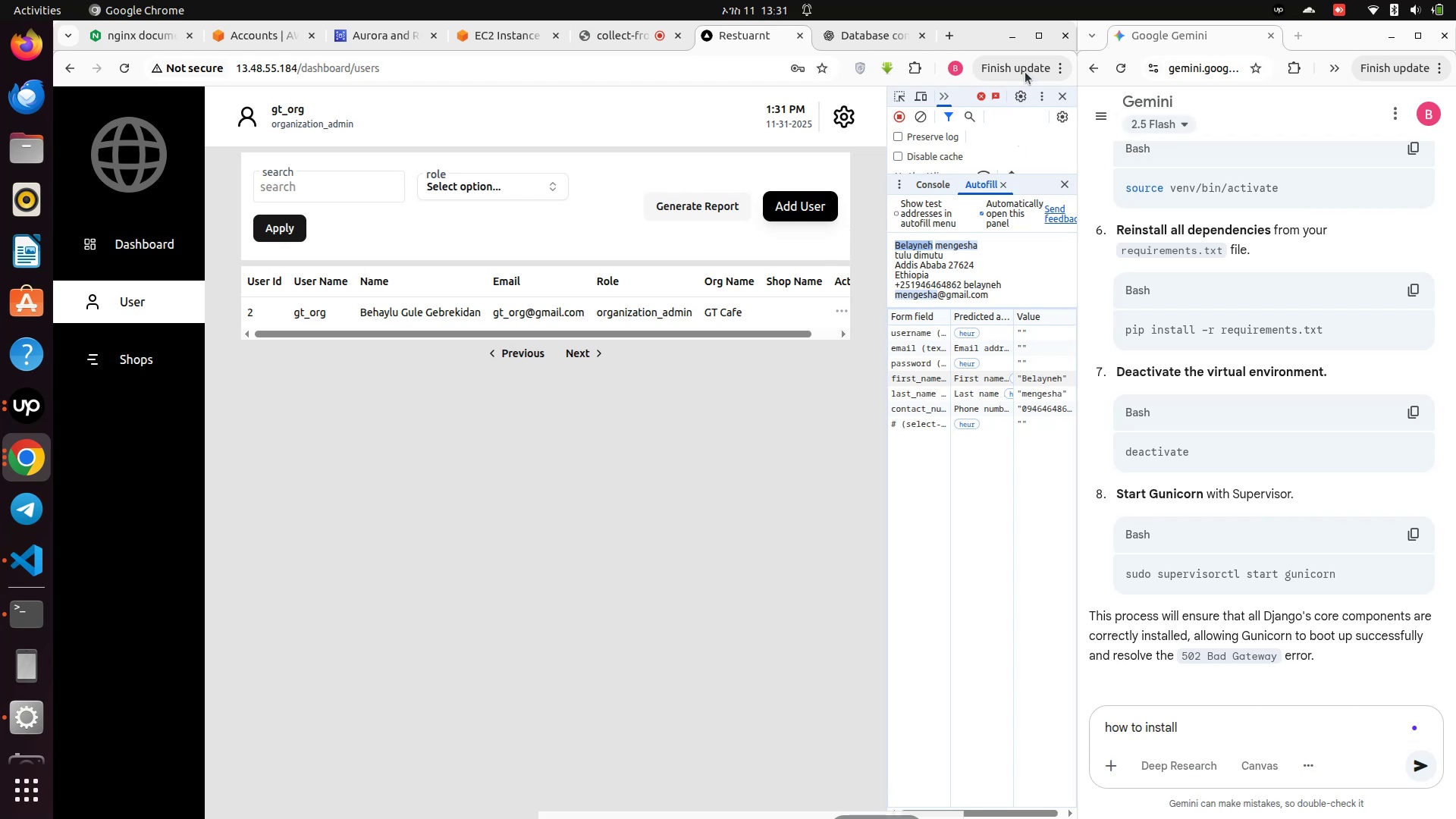 
left_click([1035, 42])
 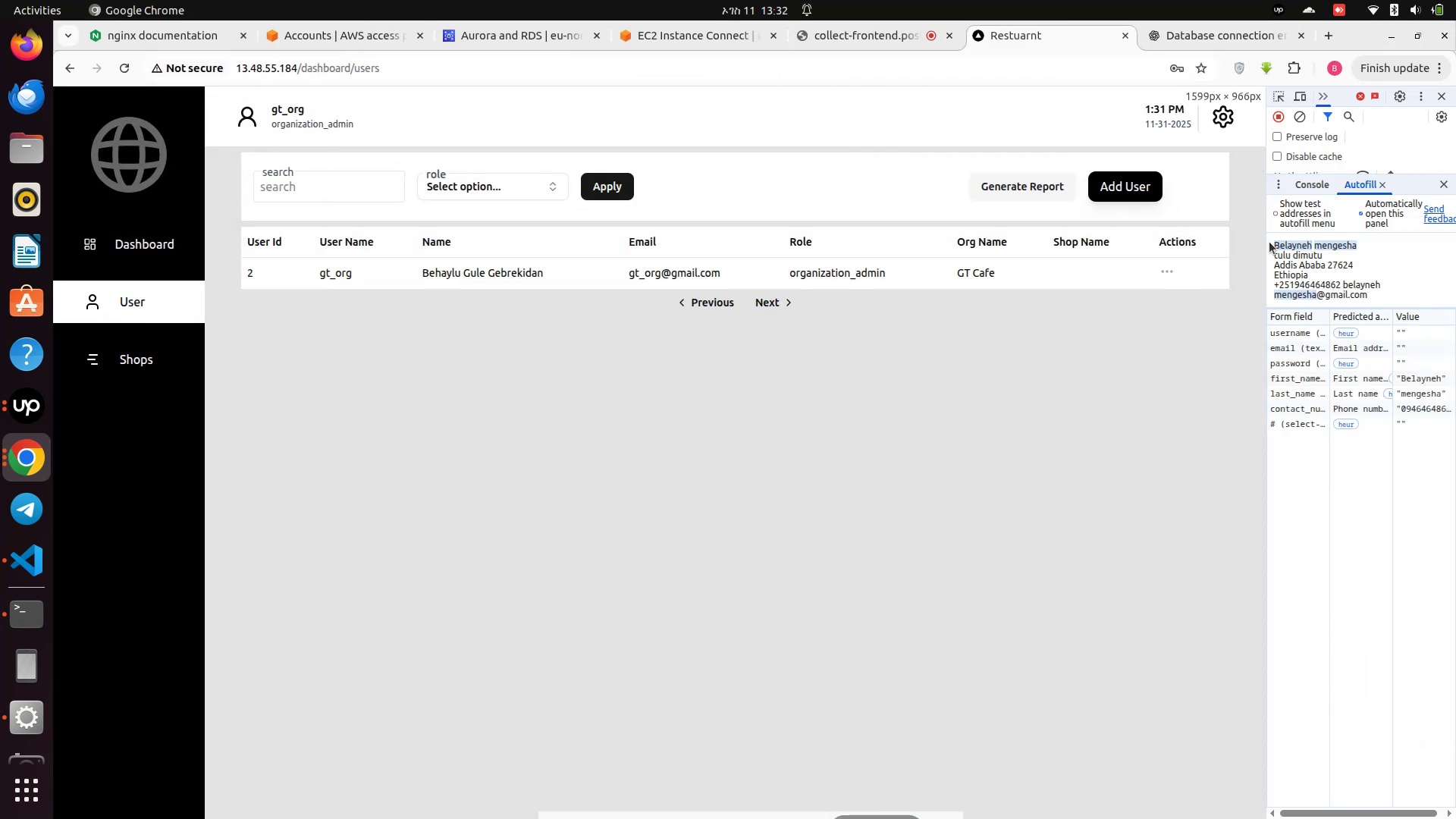 
left_click_drag(start_coordinate=[1266, 238], to_coordinate=[999, 268])
 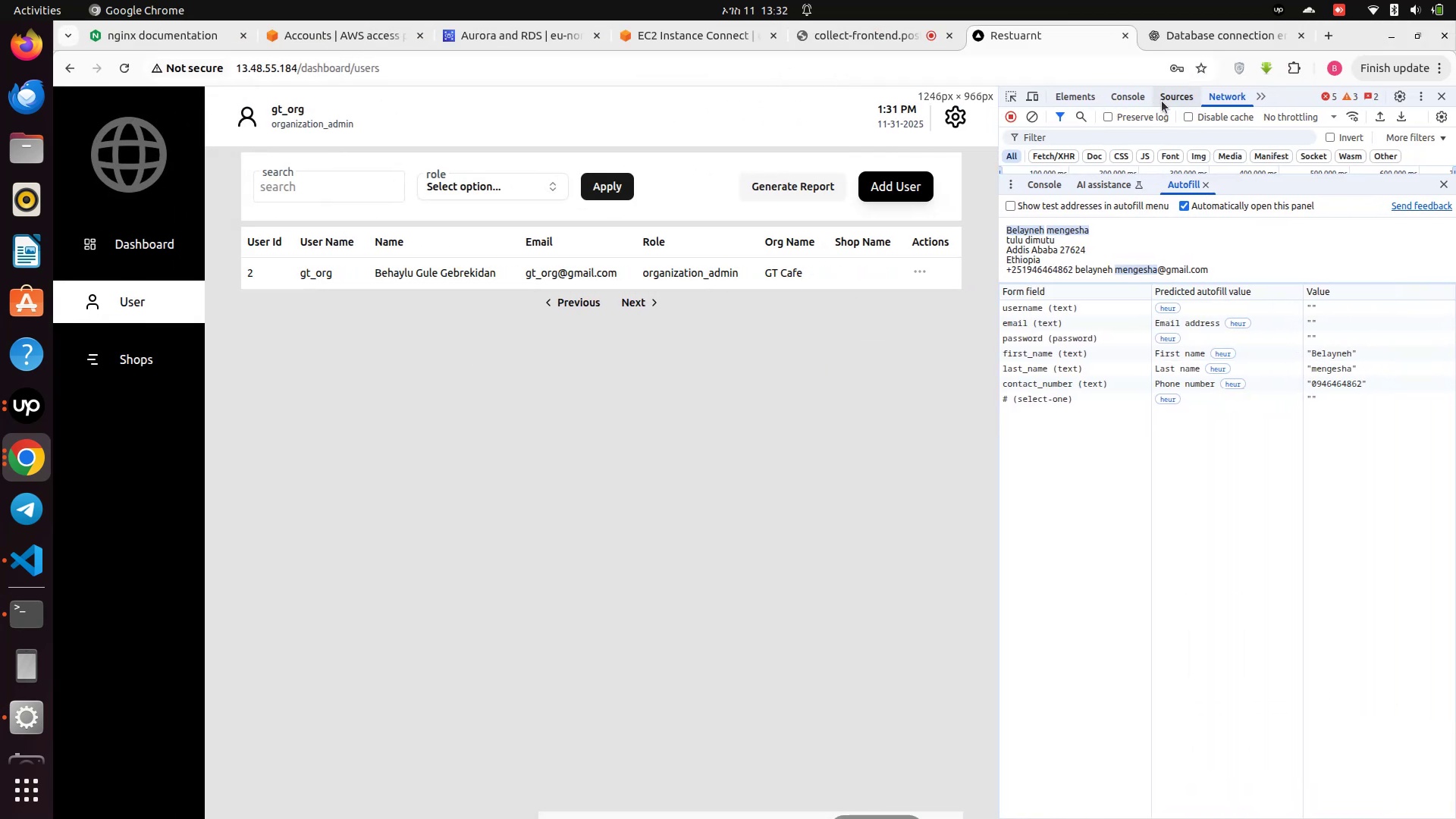 
left_click([1172, 97])
 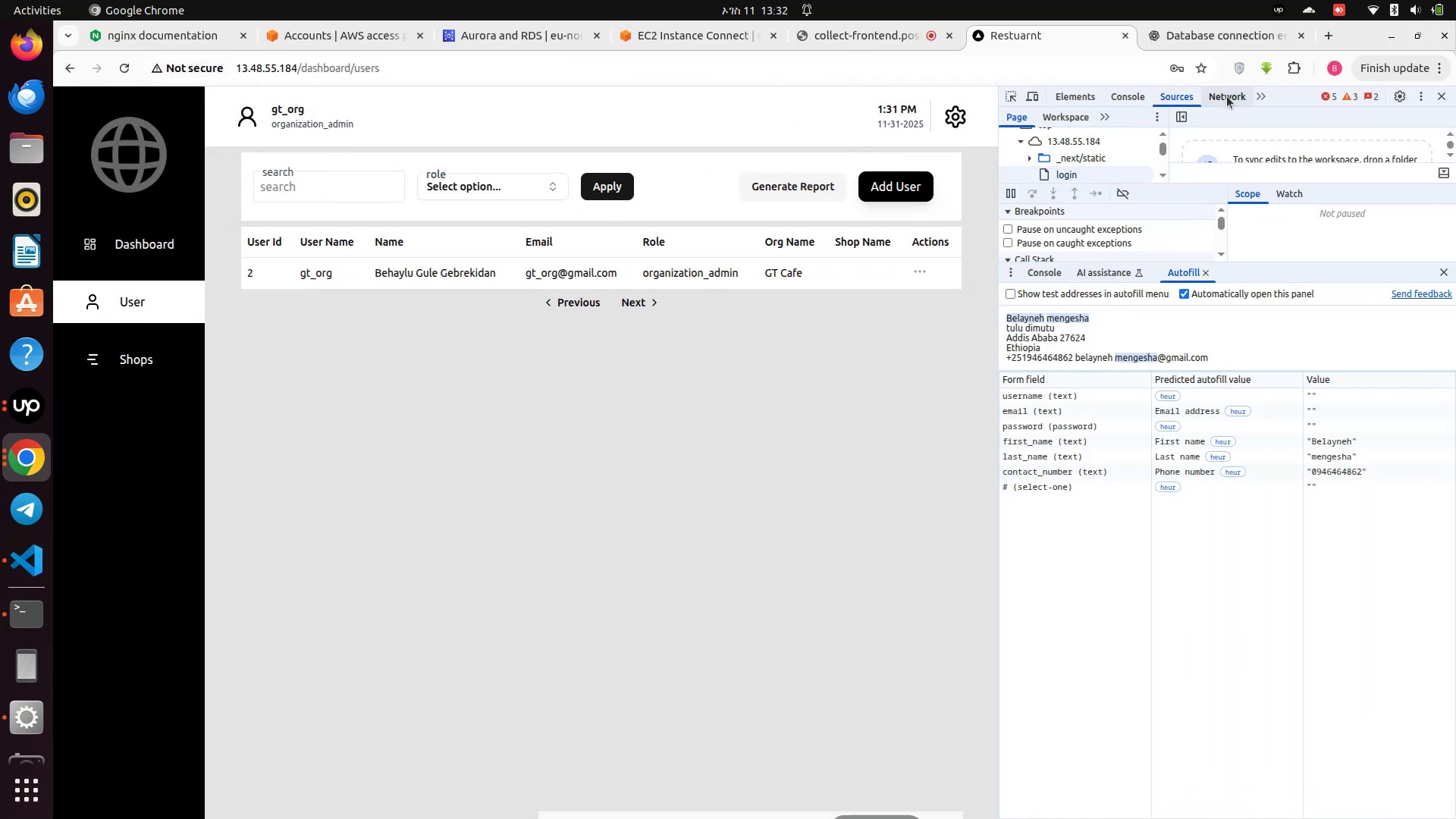 
left_click([1227, 96])
 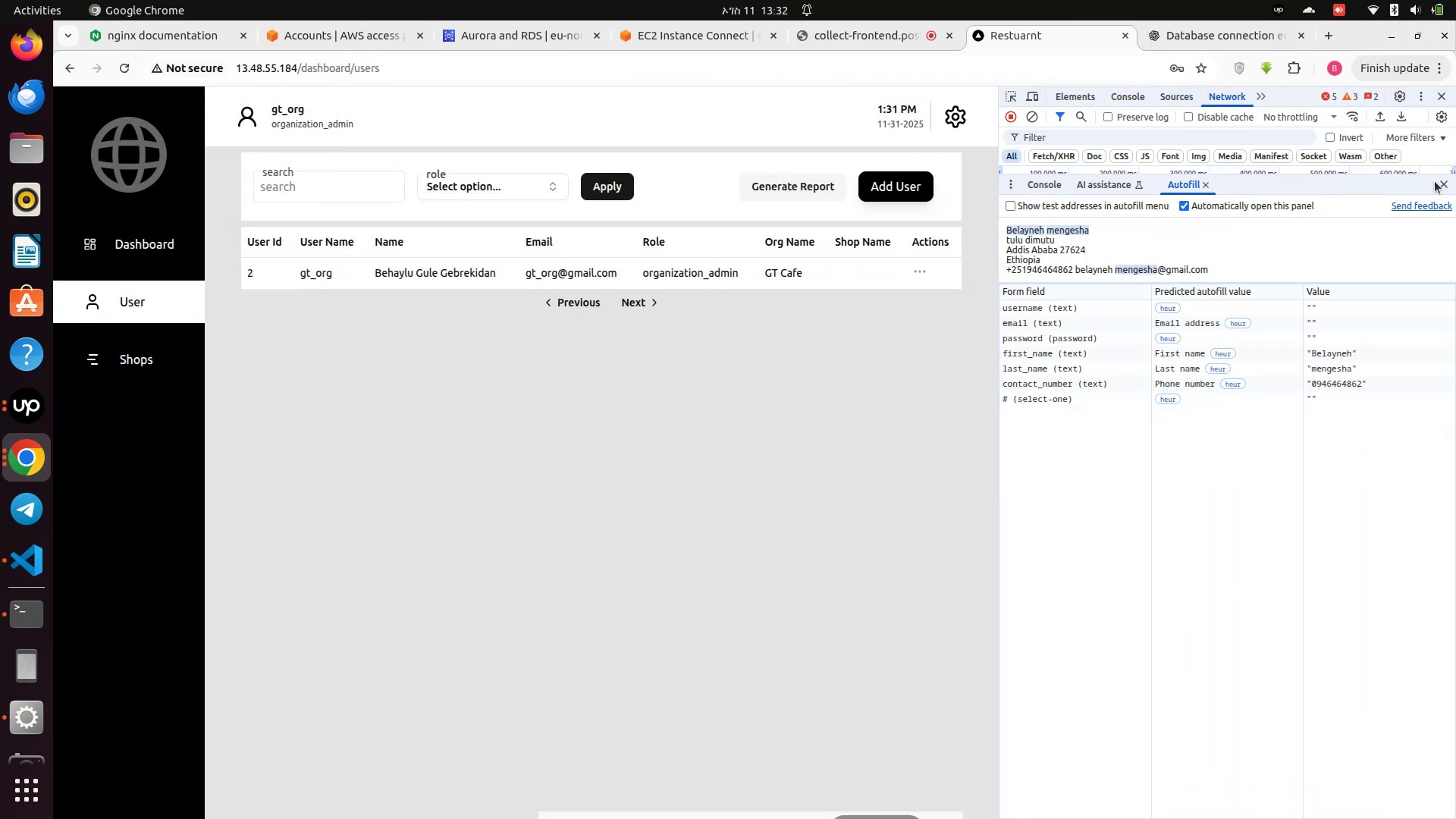 
left_click([1442, 186])
 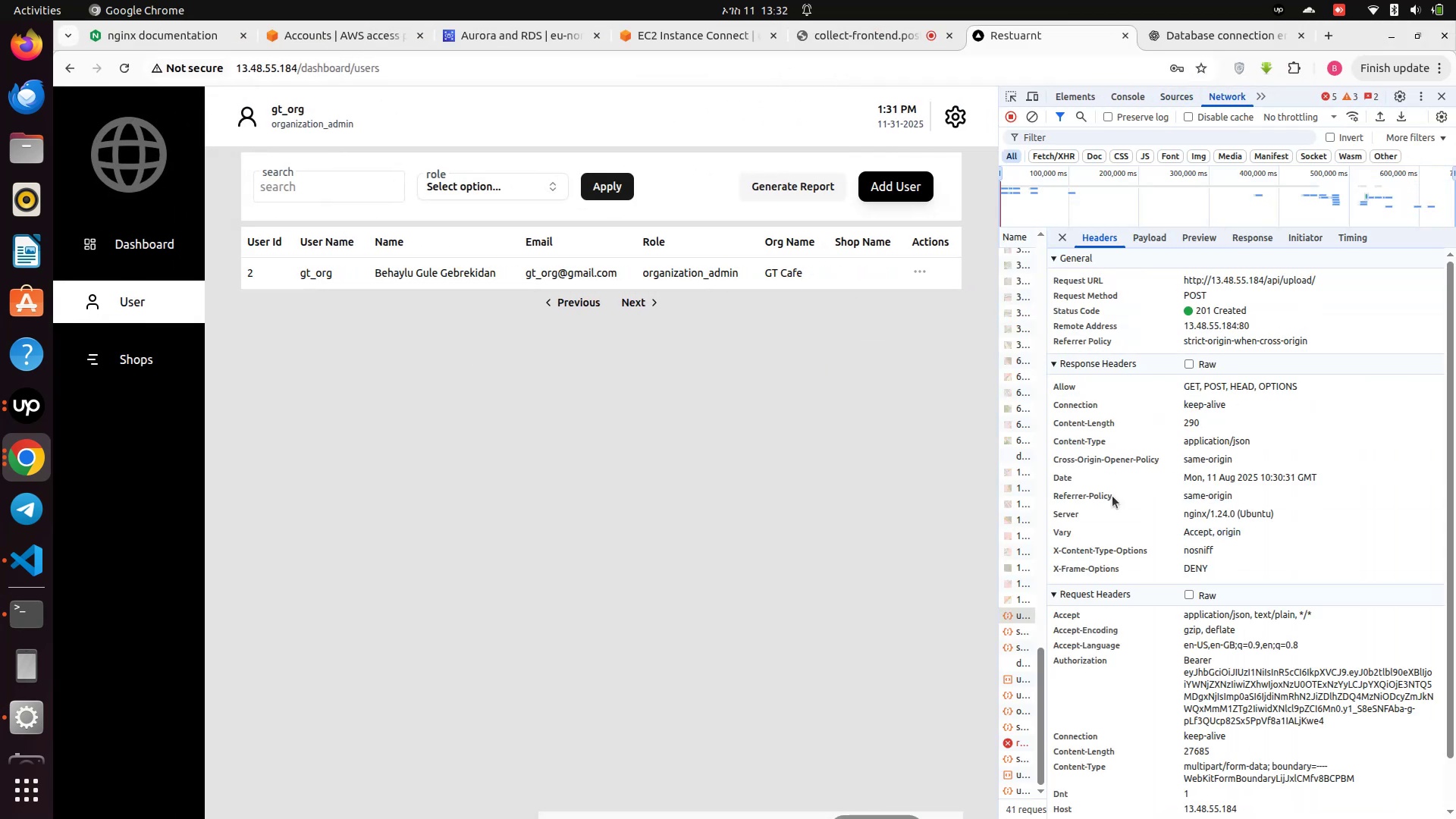 
scroll: coordinate [1102, 624], scroll_direction: down, amount: 5.0
 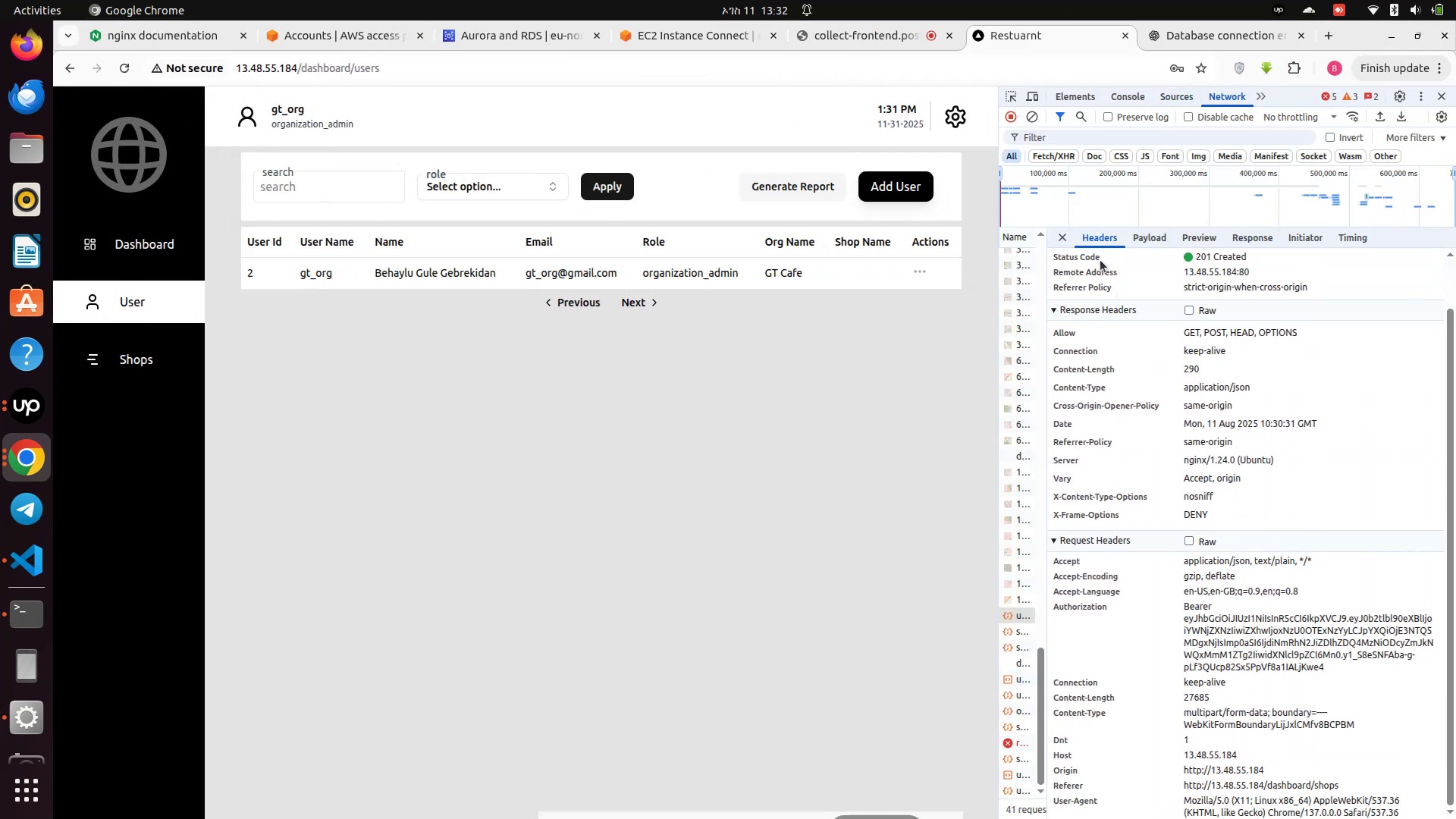 
left_click_drag(start_coordinate=[1060, 236], to_coordinate=[1059, 243])
 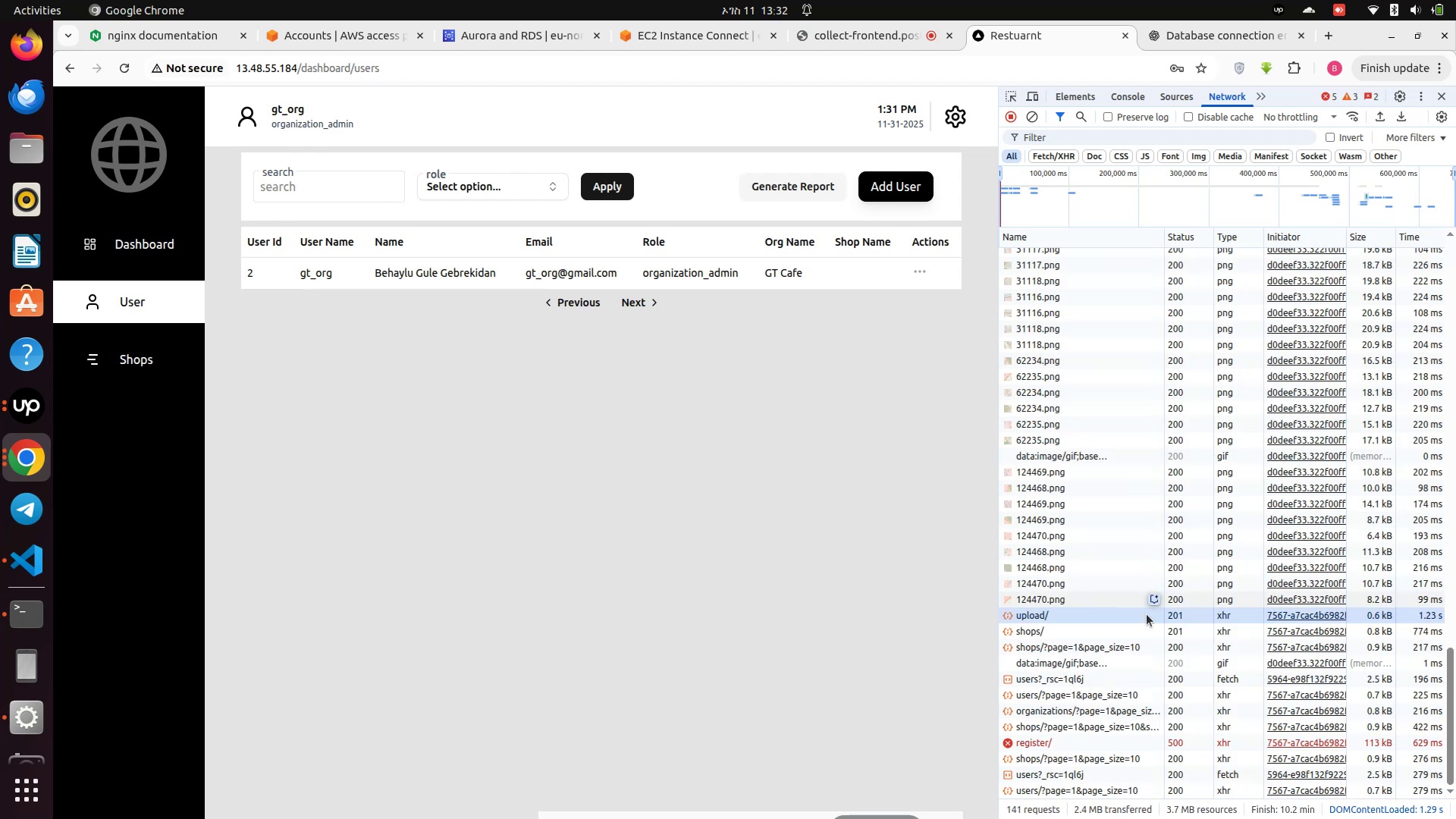 
scroll: coordinate [1107, 682], scroll_direction: down, amount: 1.0
 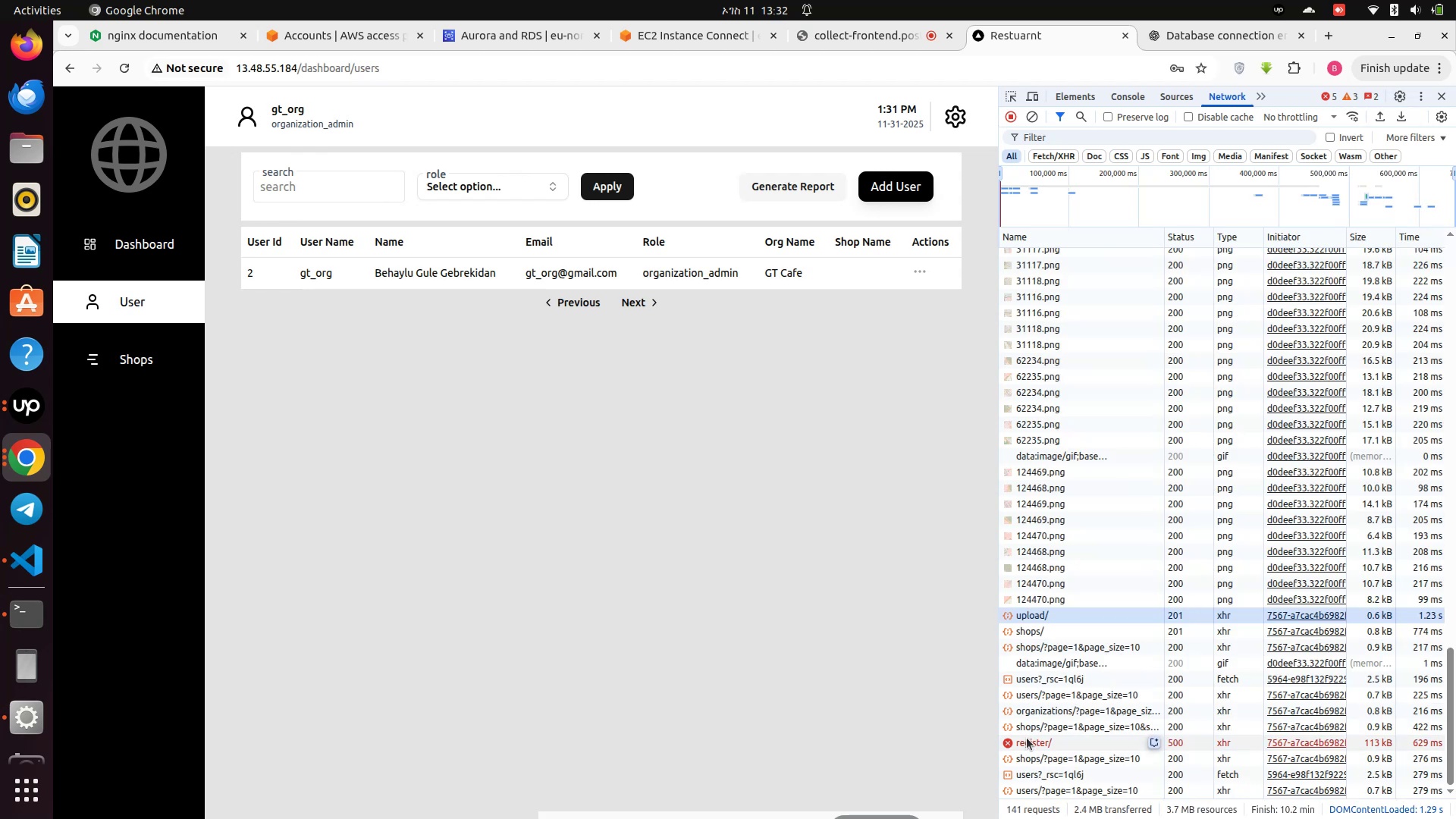 
left_click([1027, 738])
 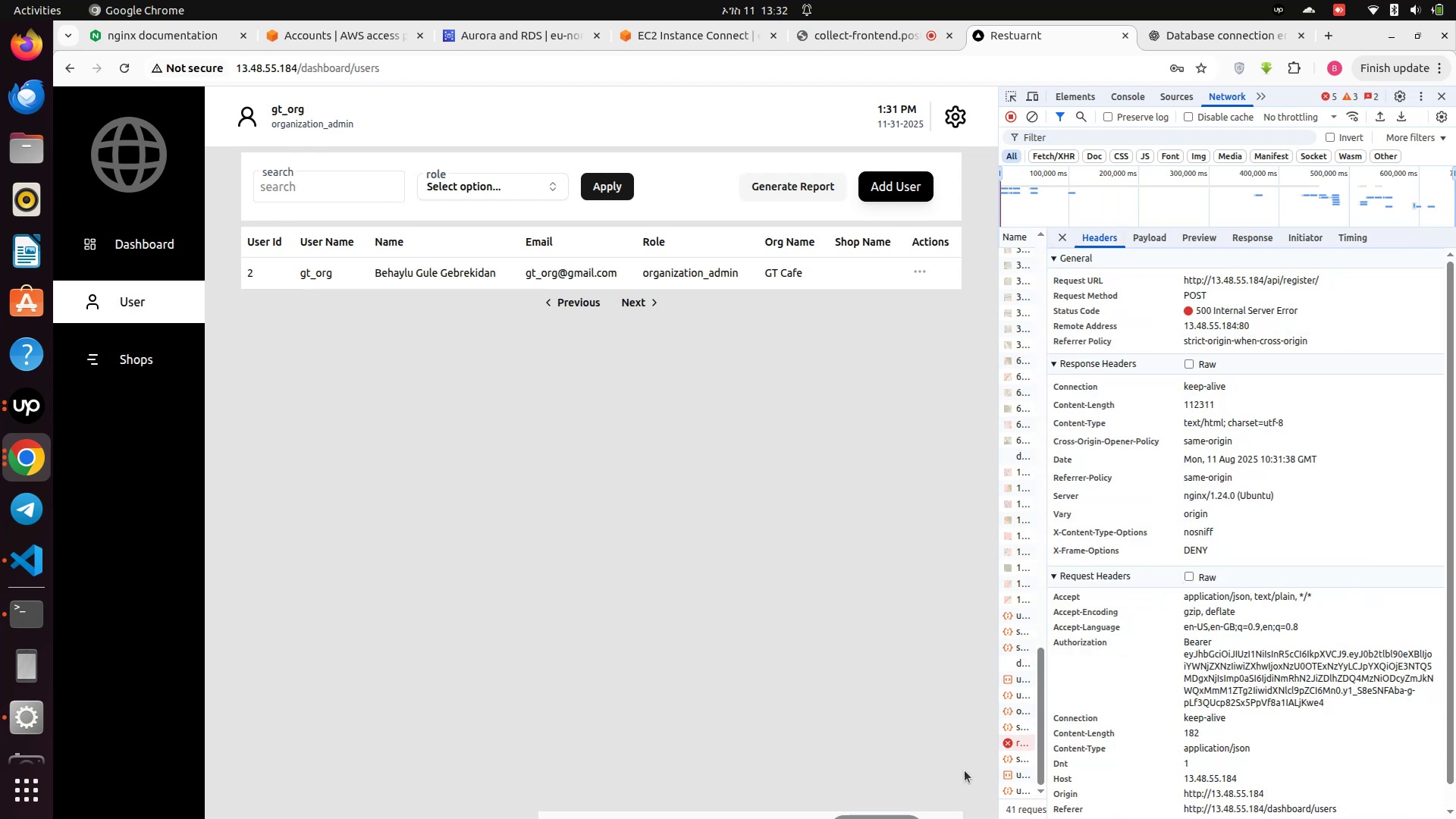 
left_click([1013, 771])
 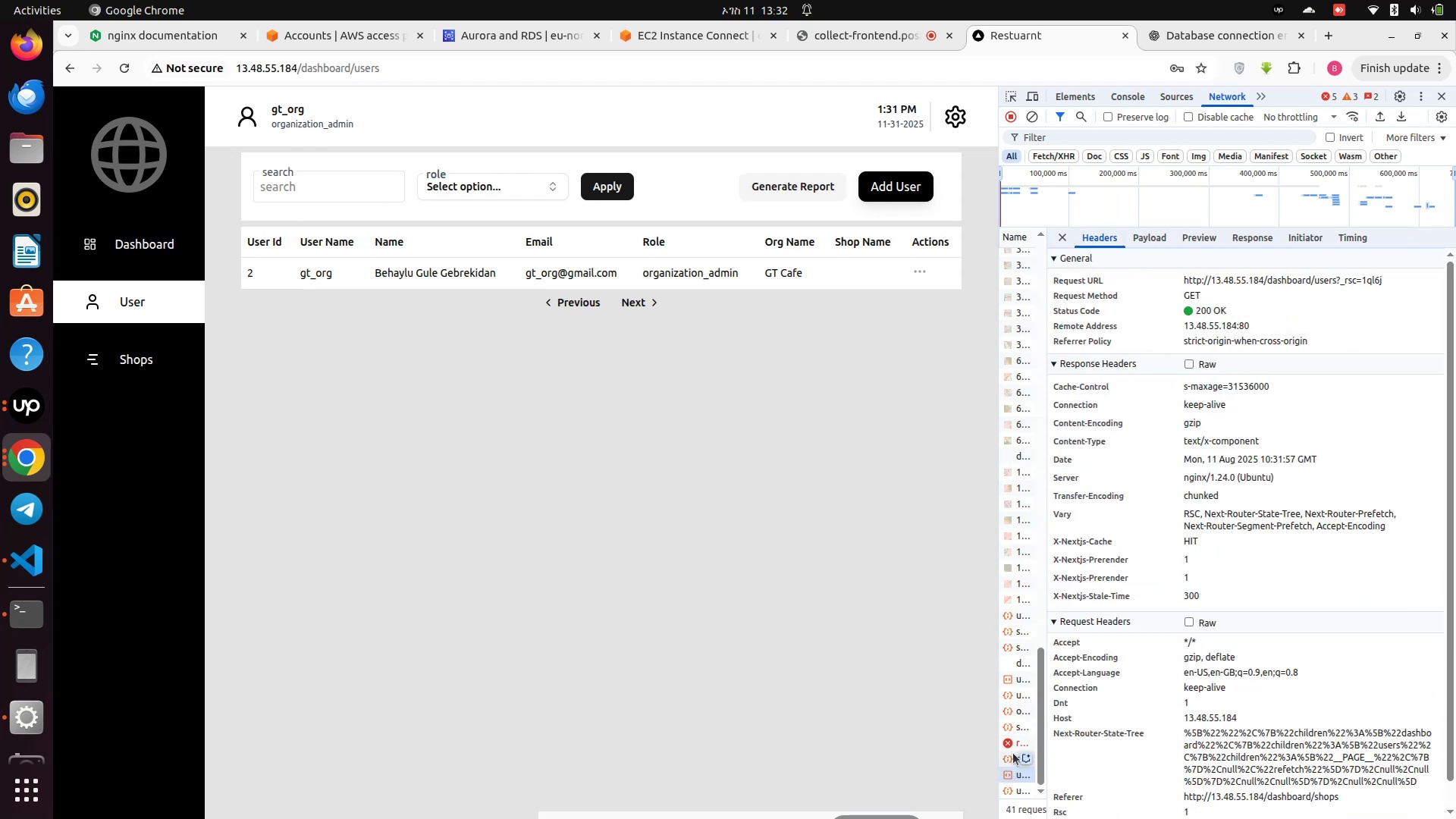 
left_click([1013, 753])
 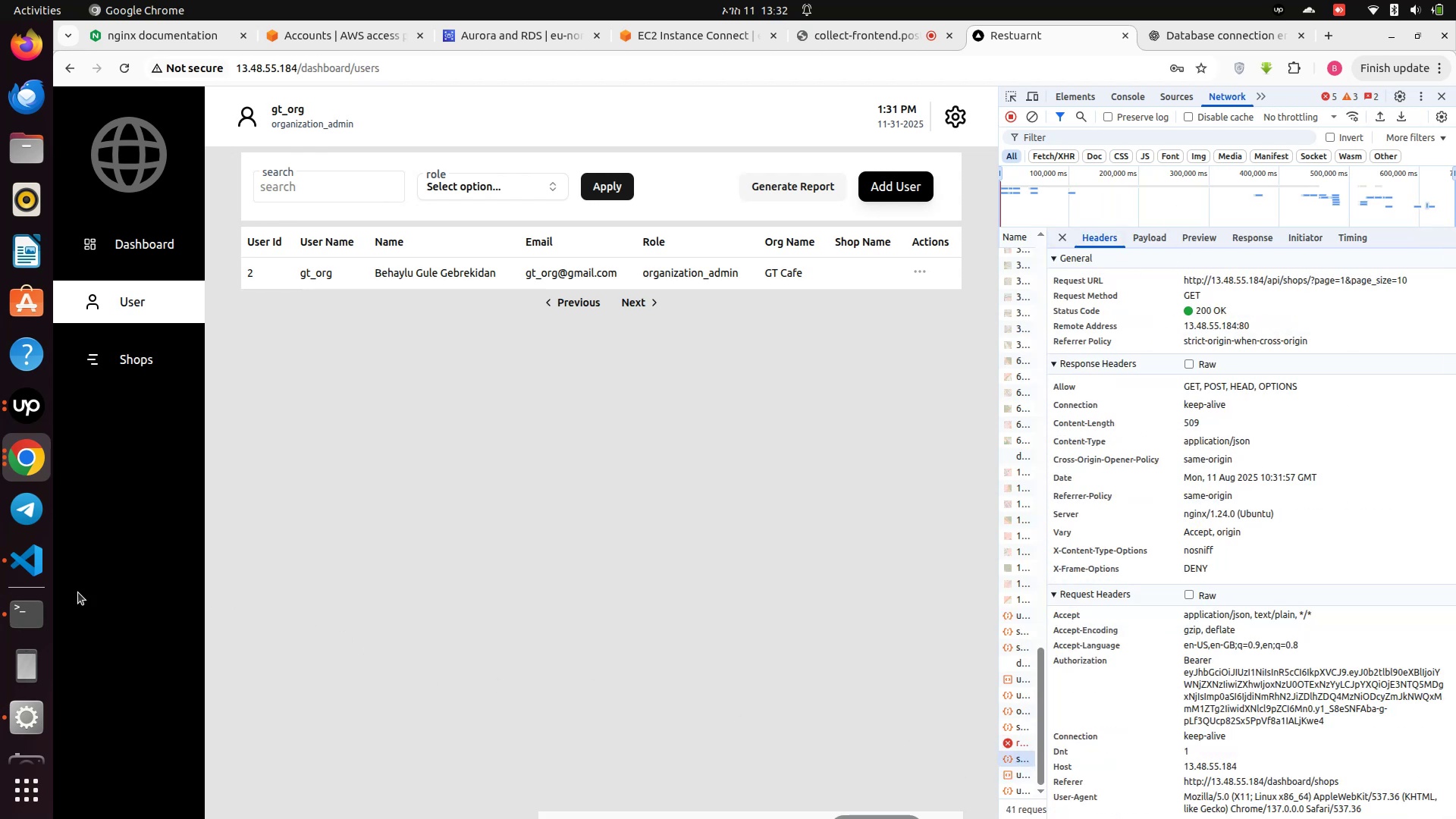 
left_click([20, 567])
 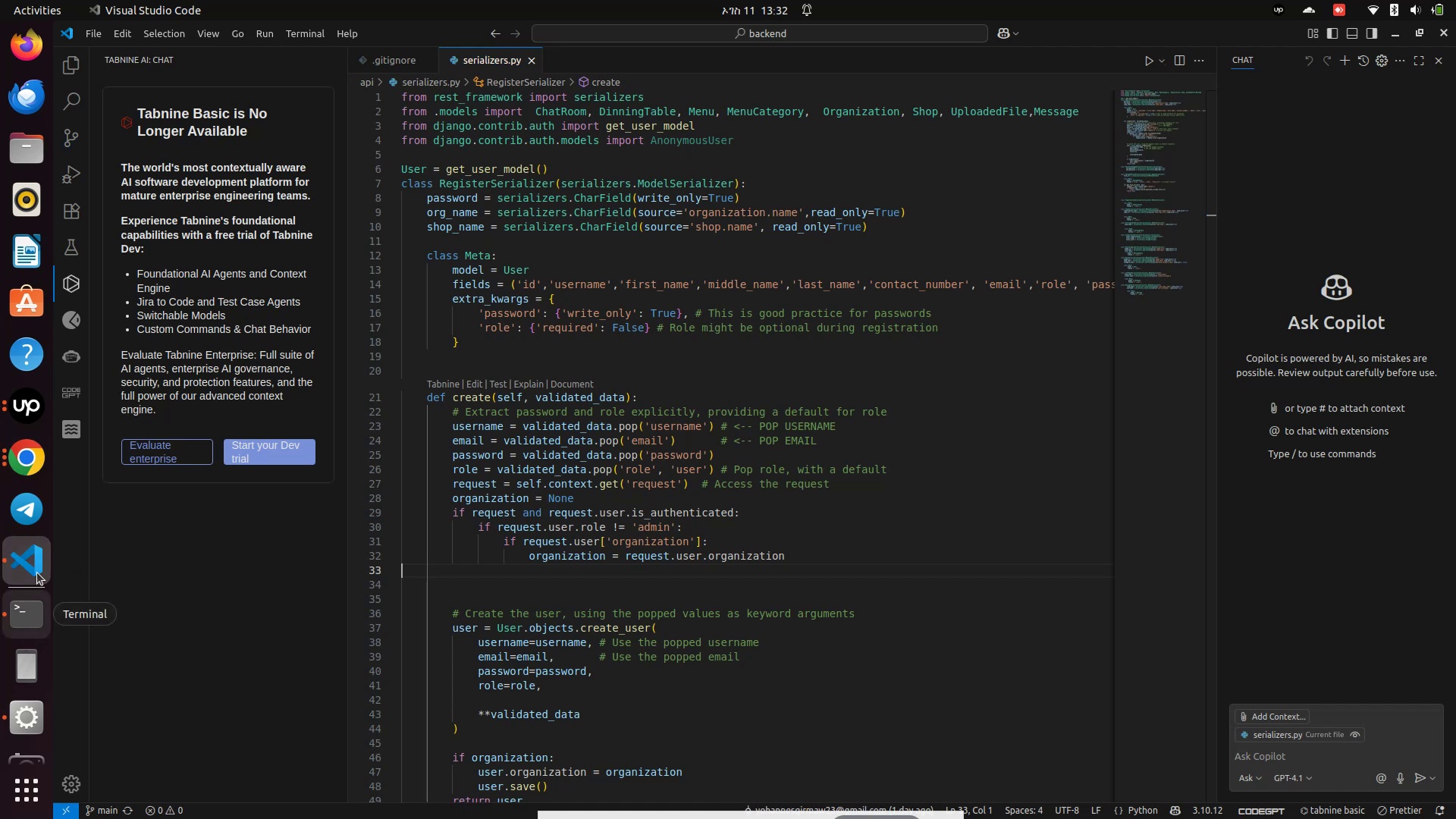 
mouse_move([39, 441])
 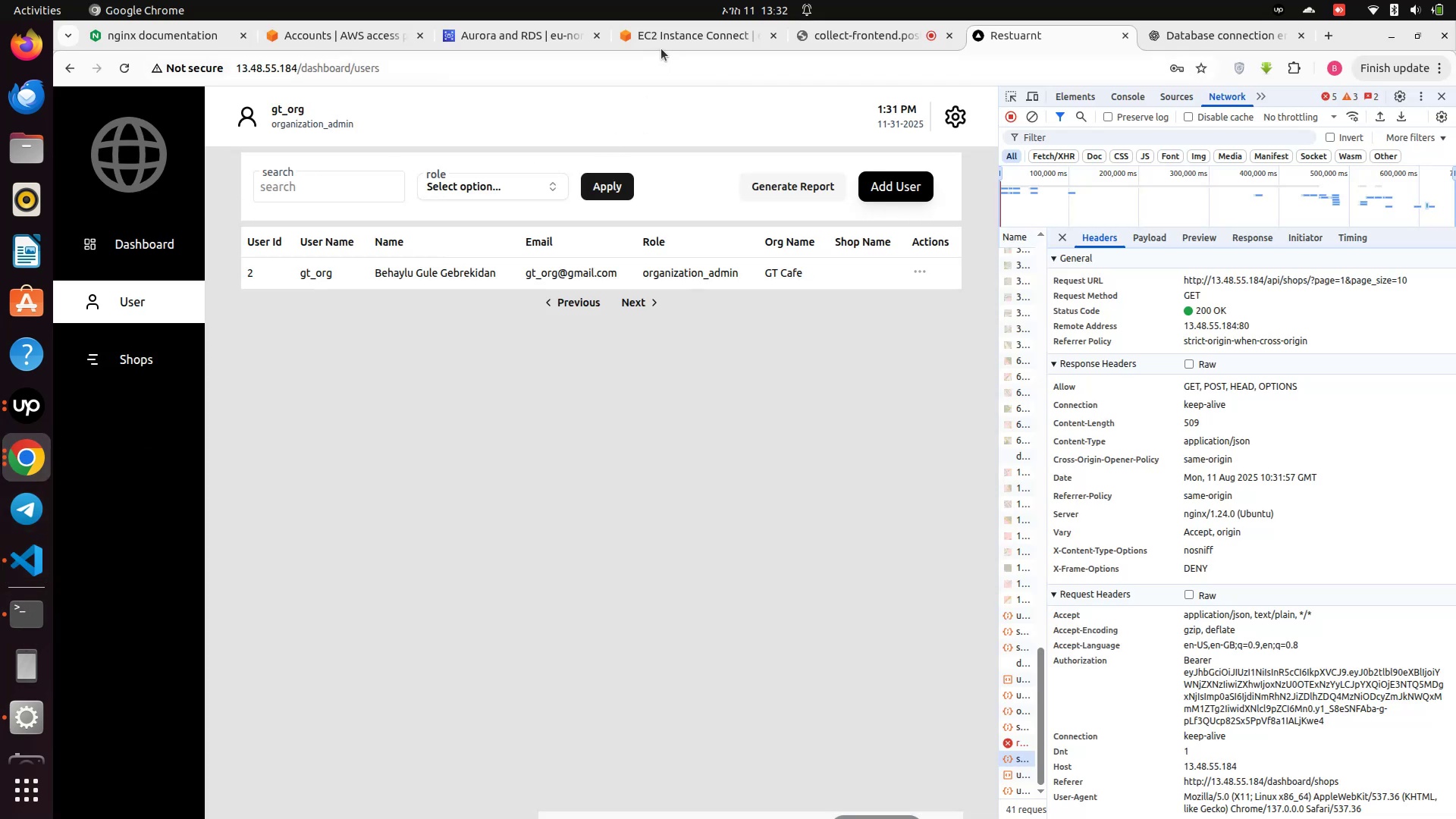 
left_click([672, 42])
 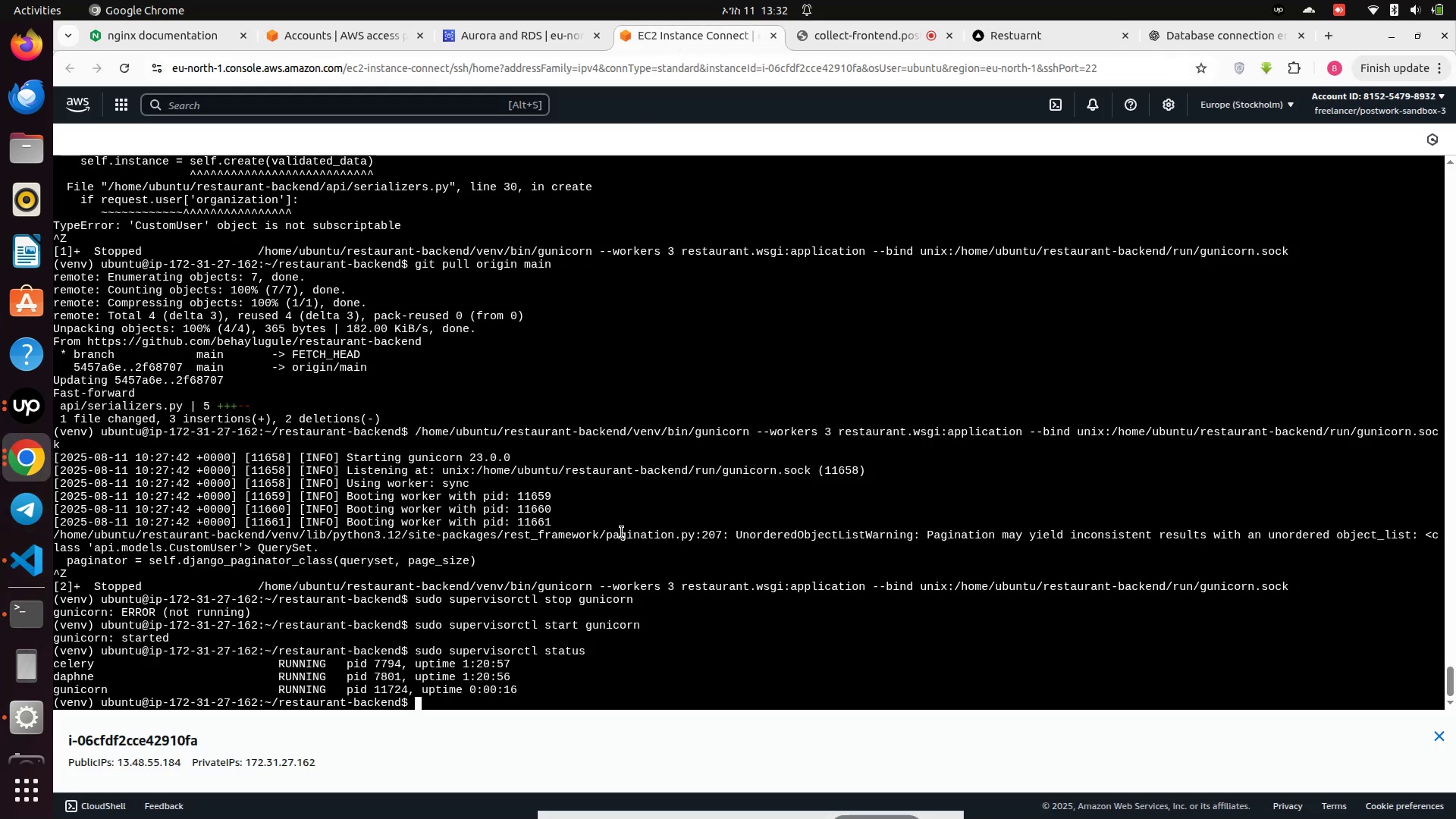 
scroll: coordinate [621, 535], scroll_direction: down, amount: 4.0
 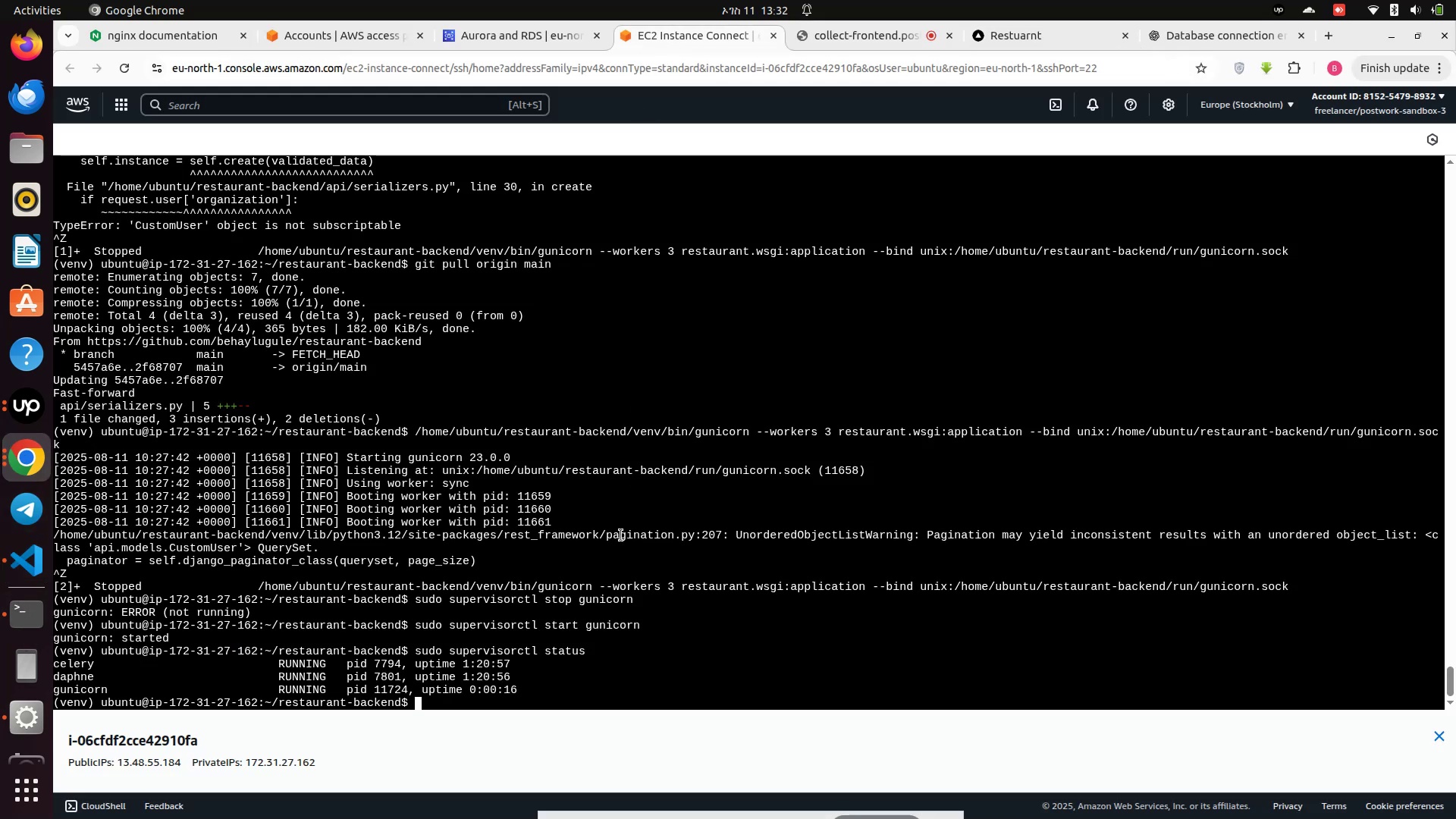 
type(ll)
 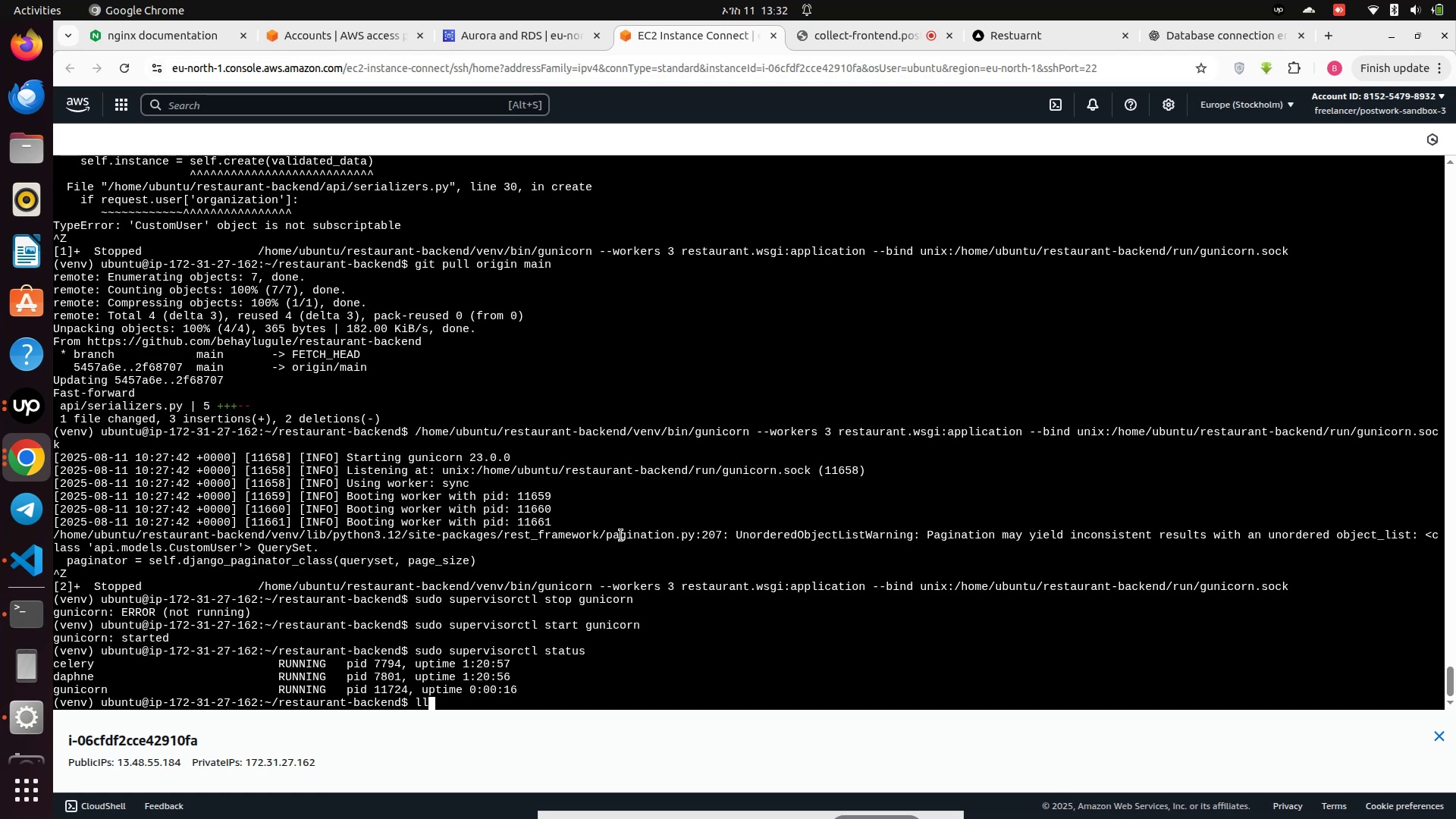 
key(Enter)
 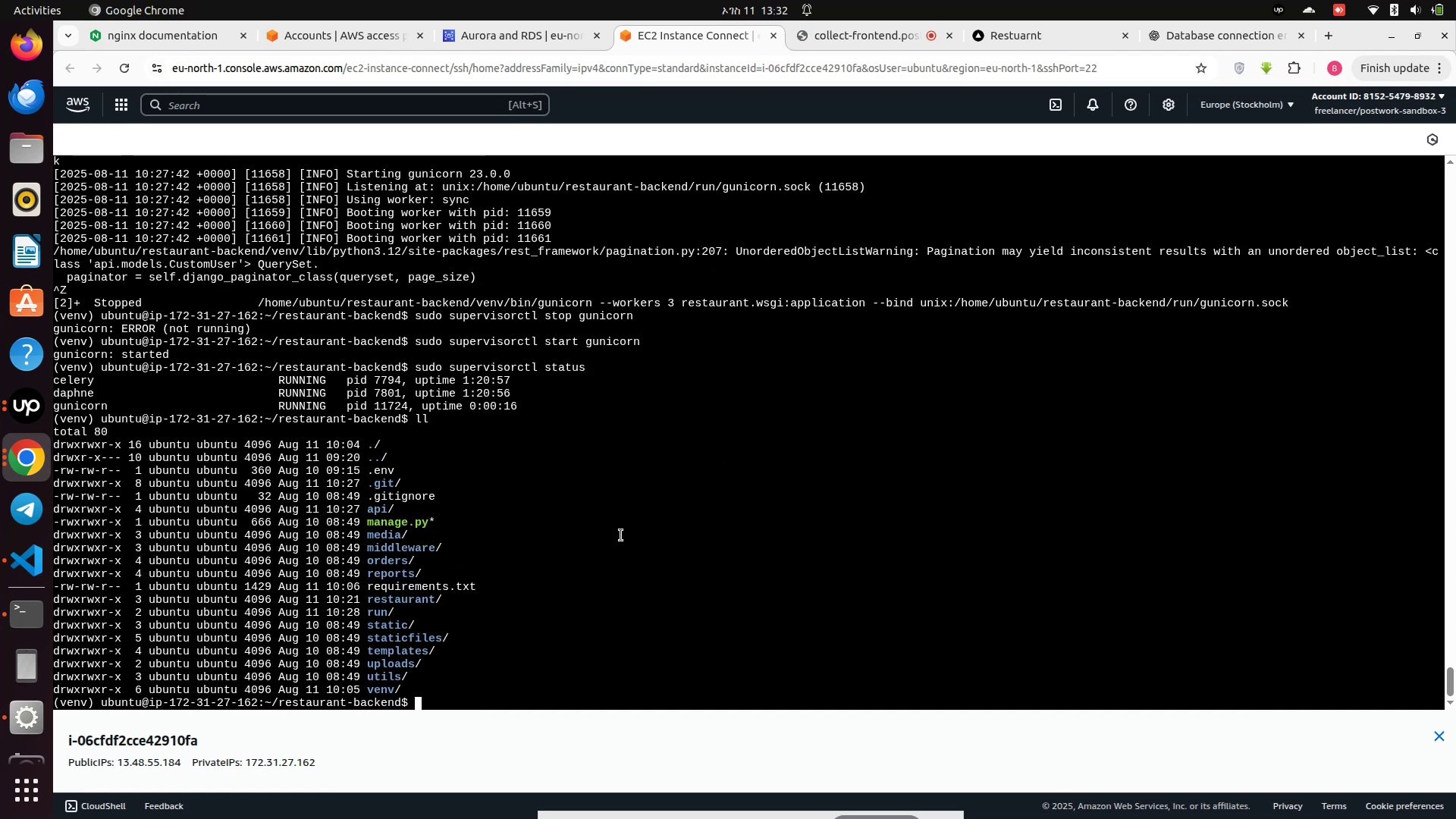 
type(cd run)
key(Tab)
 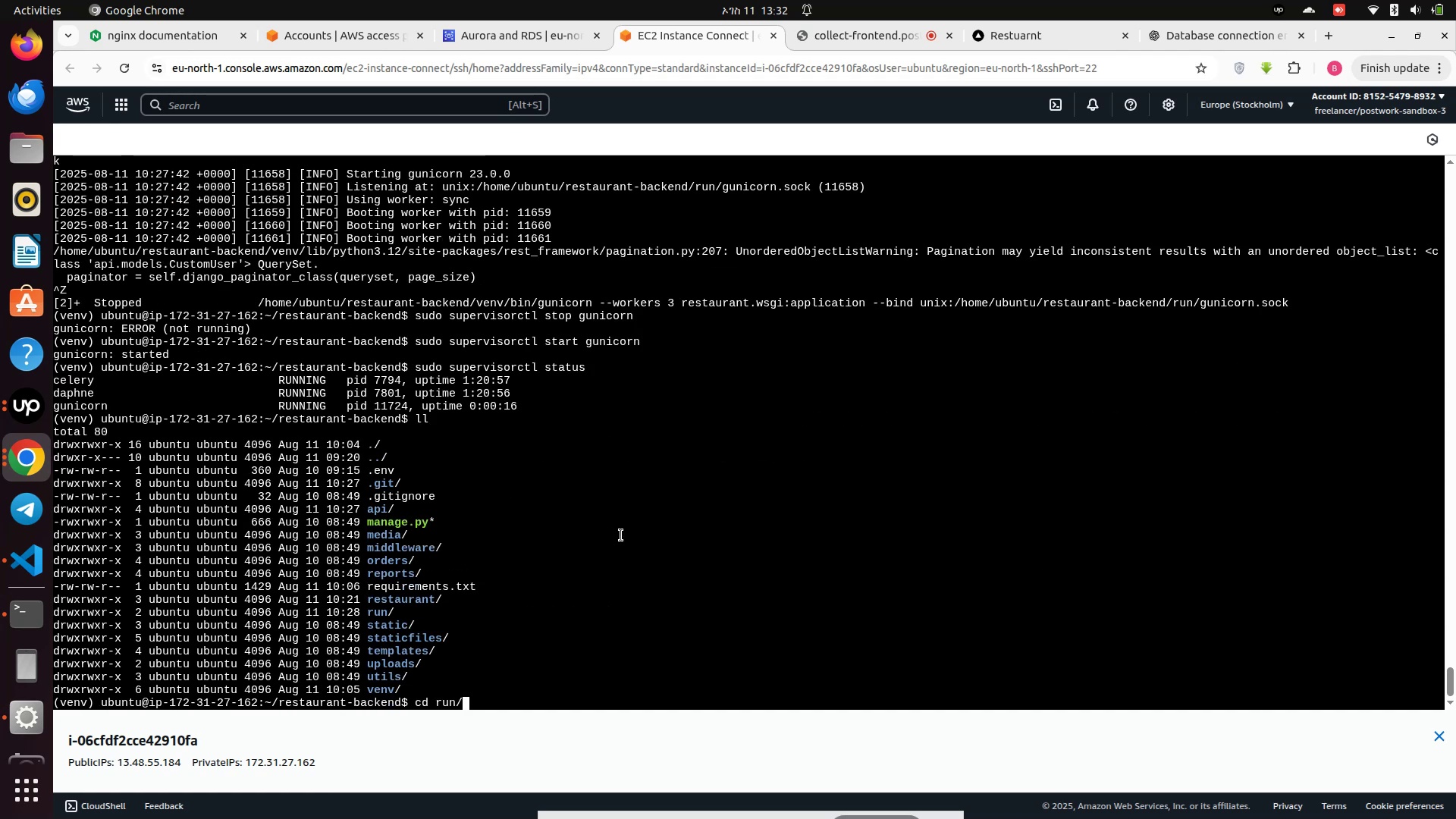 
key(Enter)
 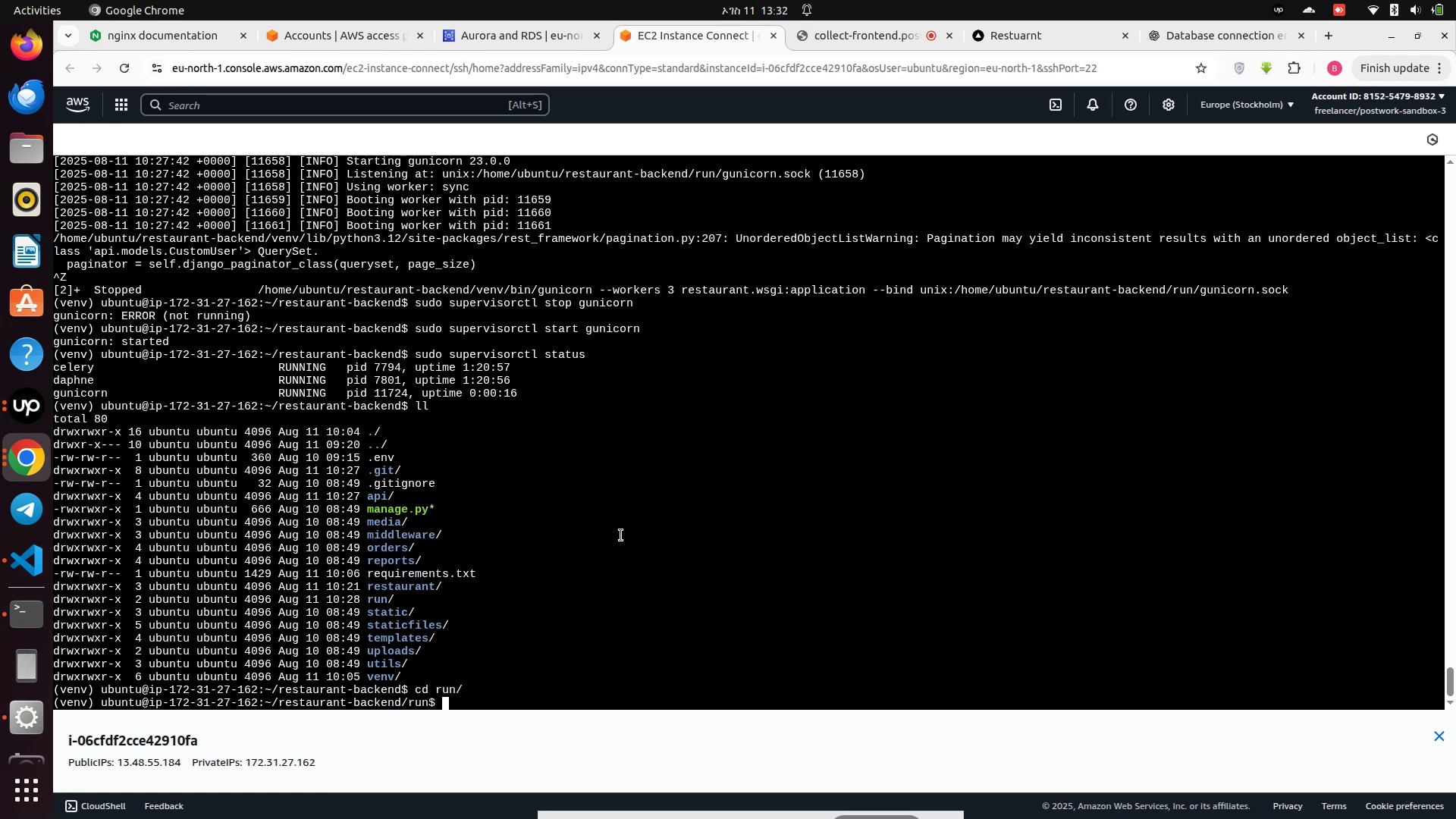 
type(ls)
 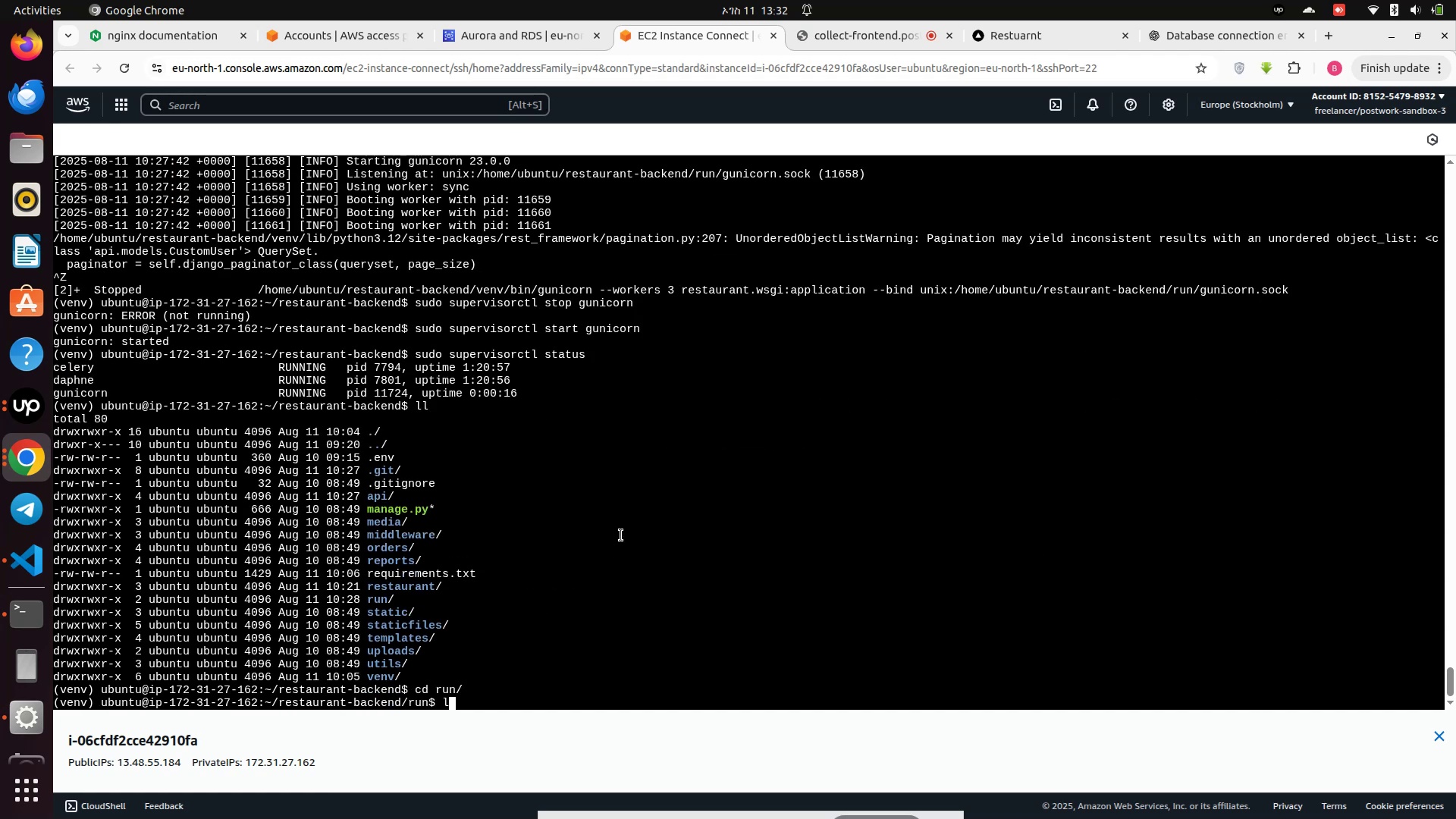 
key(Enter)
 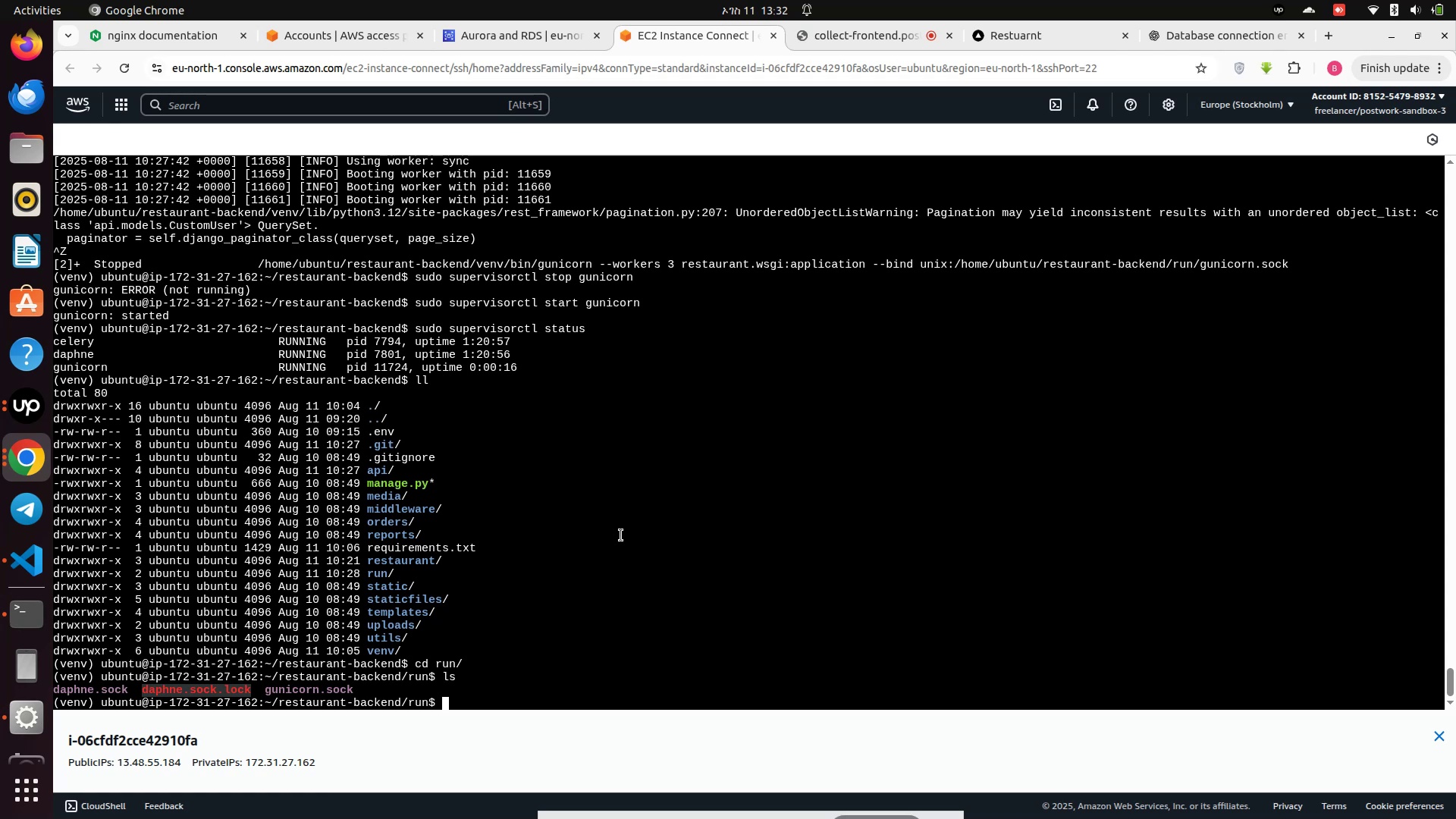 
wait(5.15)
 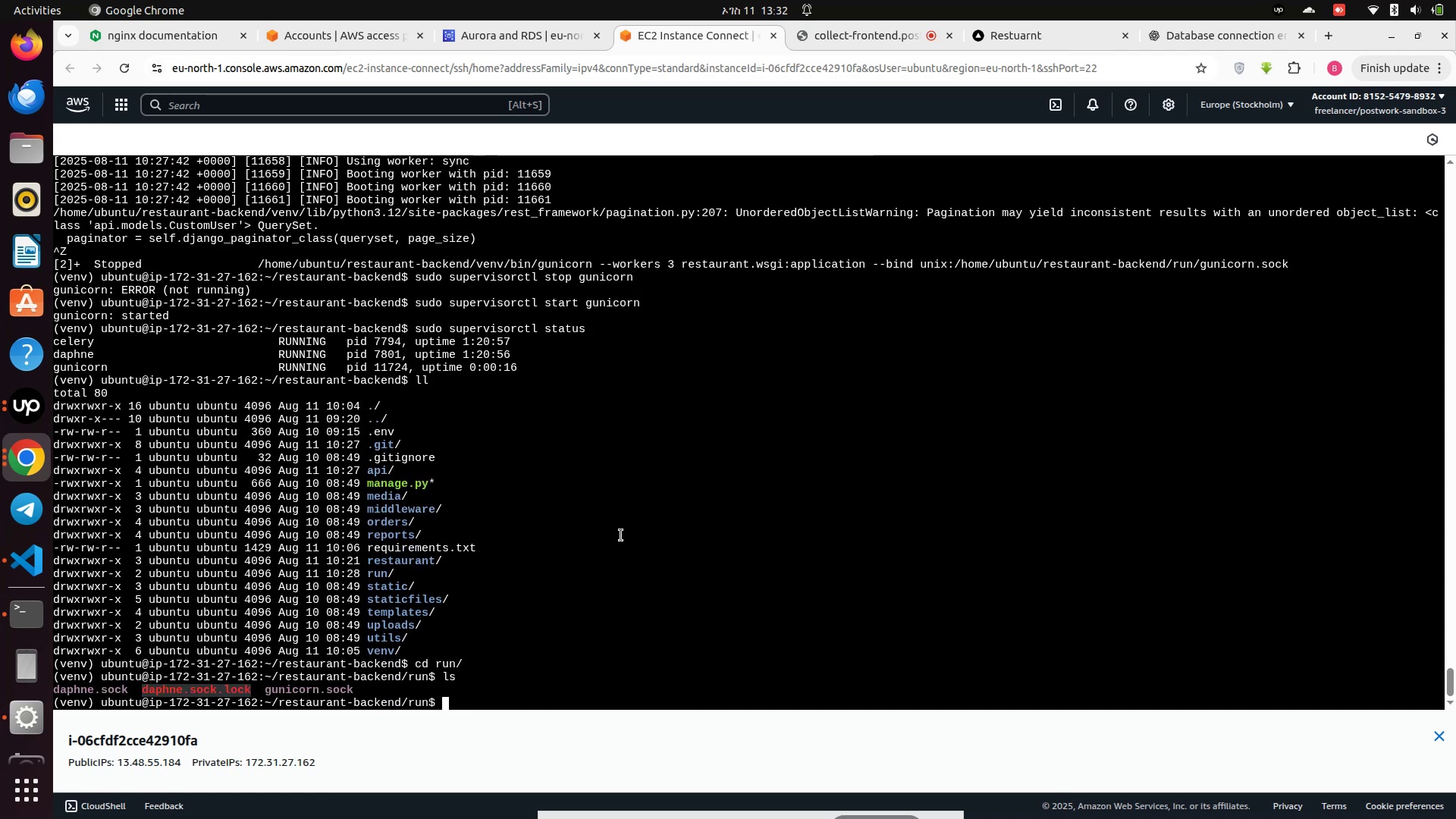 
type(cd ../)
 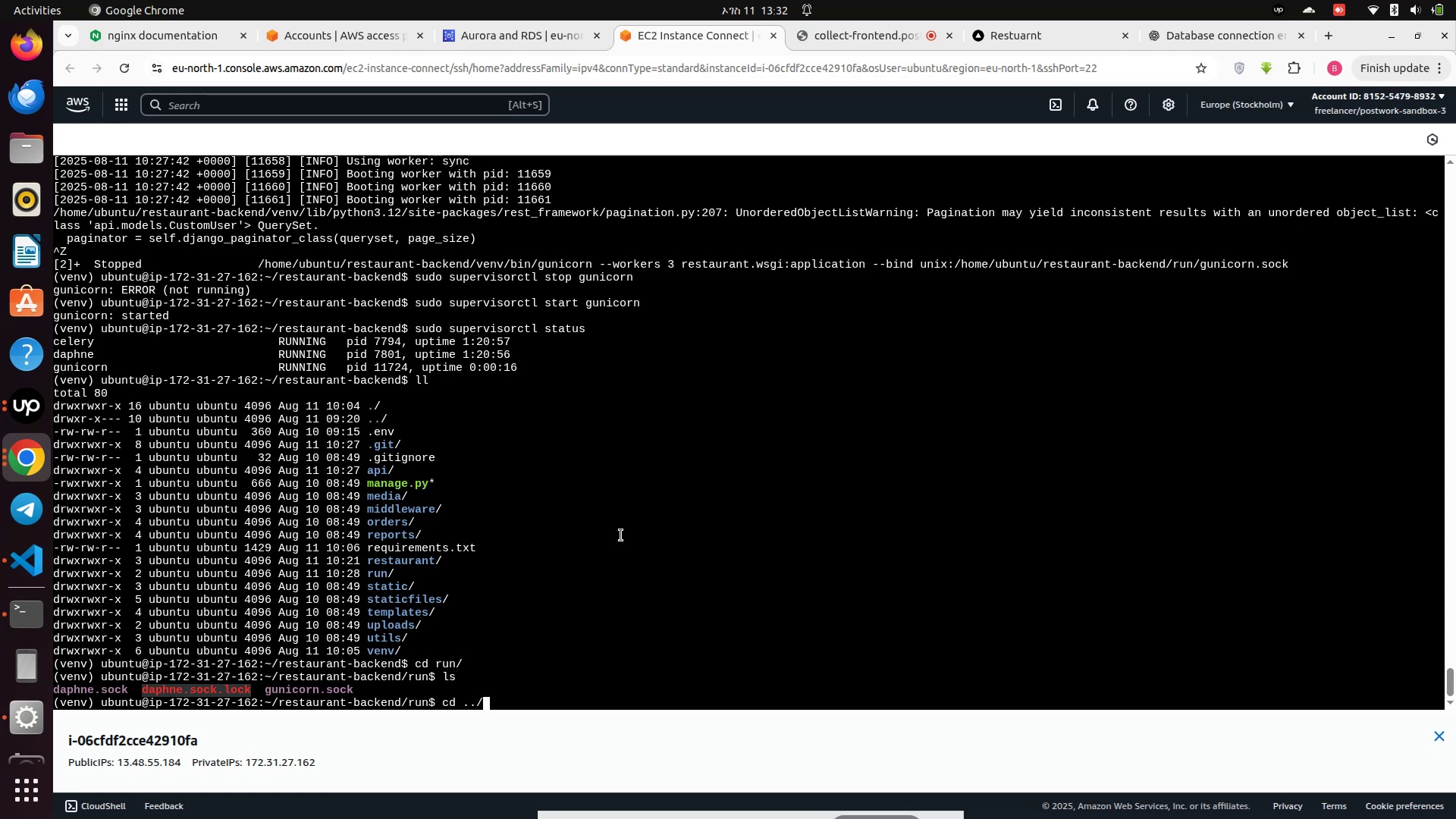 
key(Enter)
 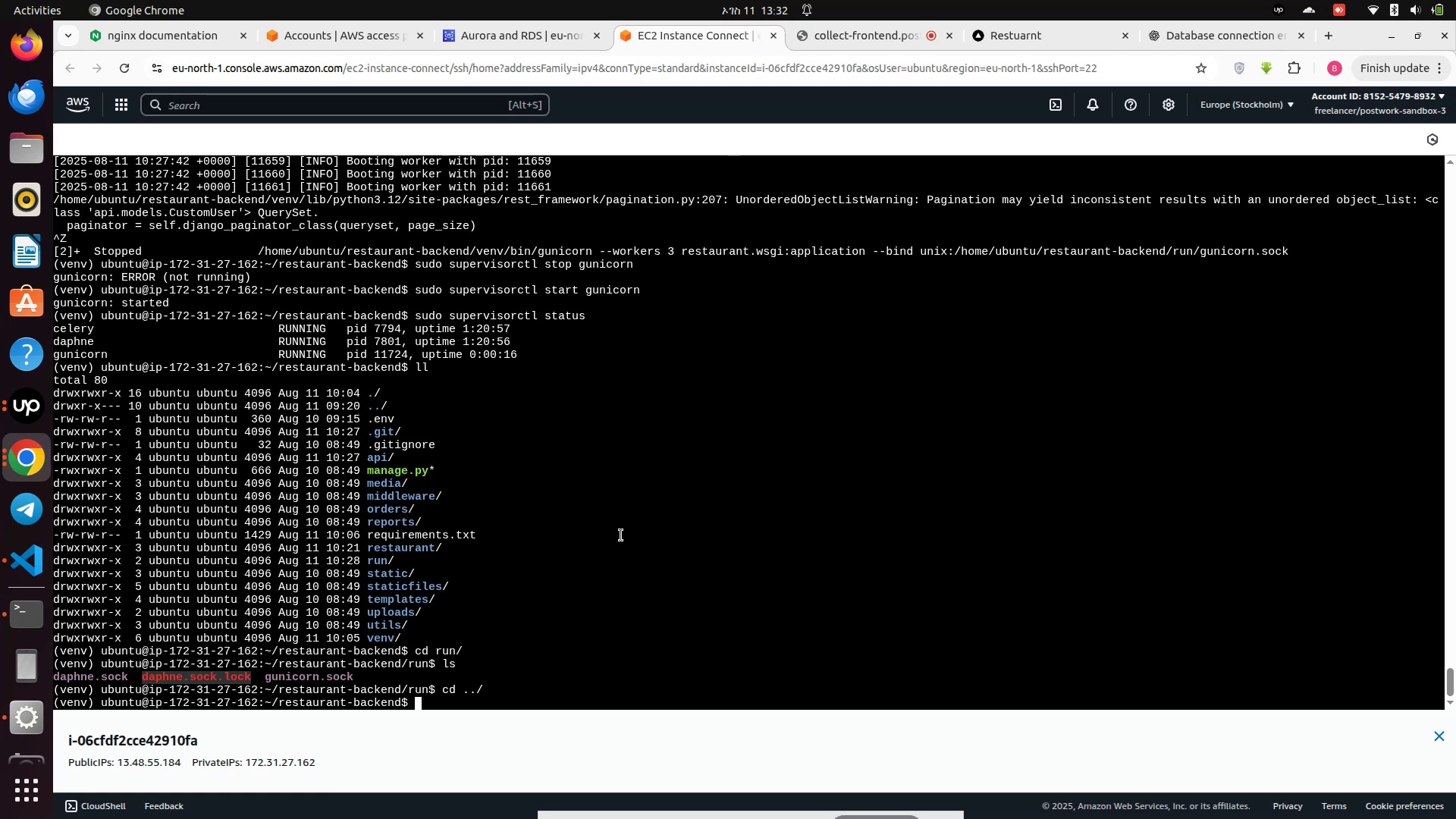 
wait(6.44)
 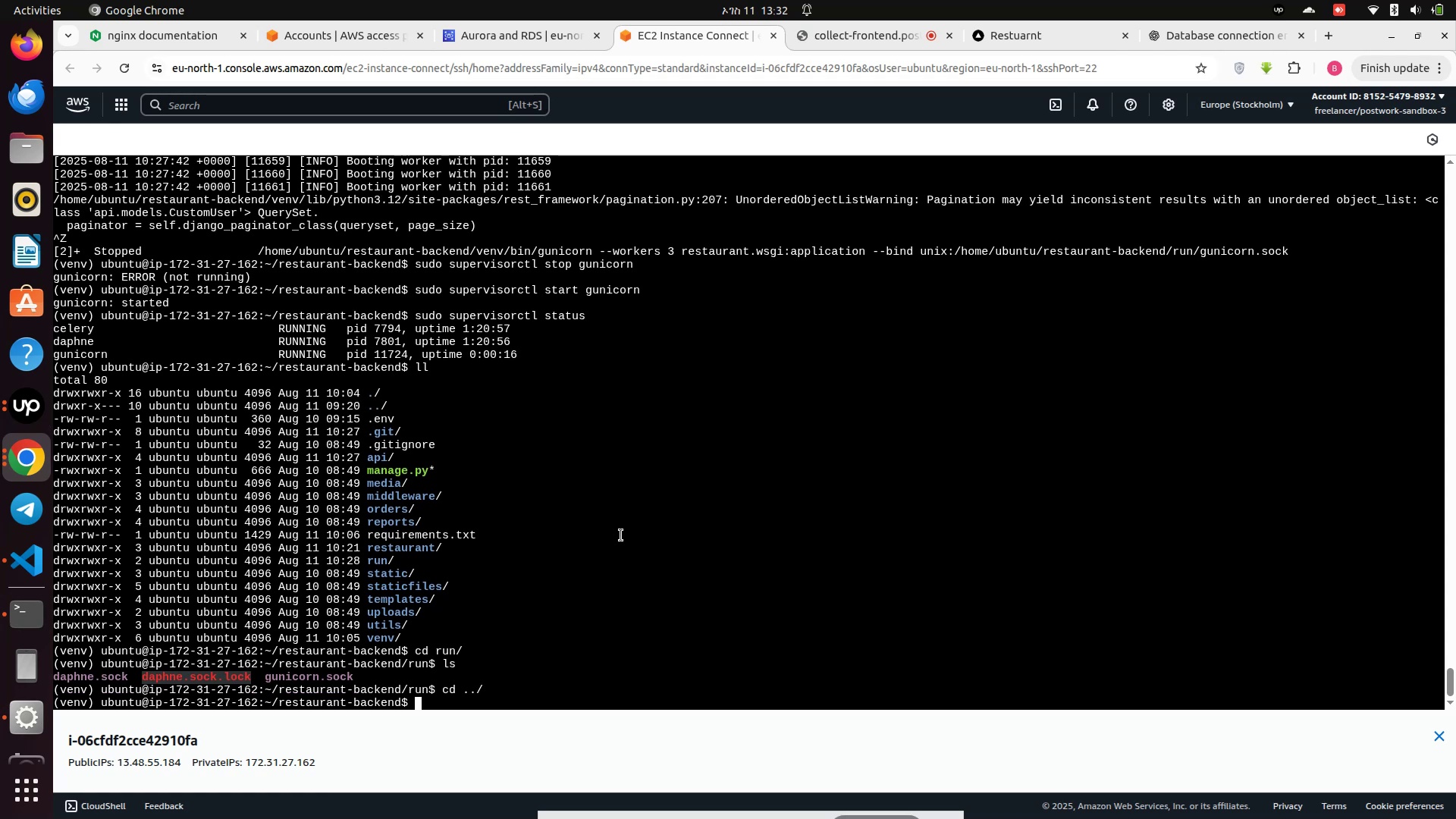 
type(sudo tail -f /e)
key(Backspace)
type(v)
key(Tab)
type(lo)
key(Tab)
key(Tab)
type(g)
key(Tab)
key(Tab)
key(Tab)
key(Tab)
 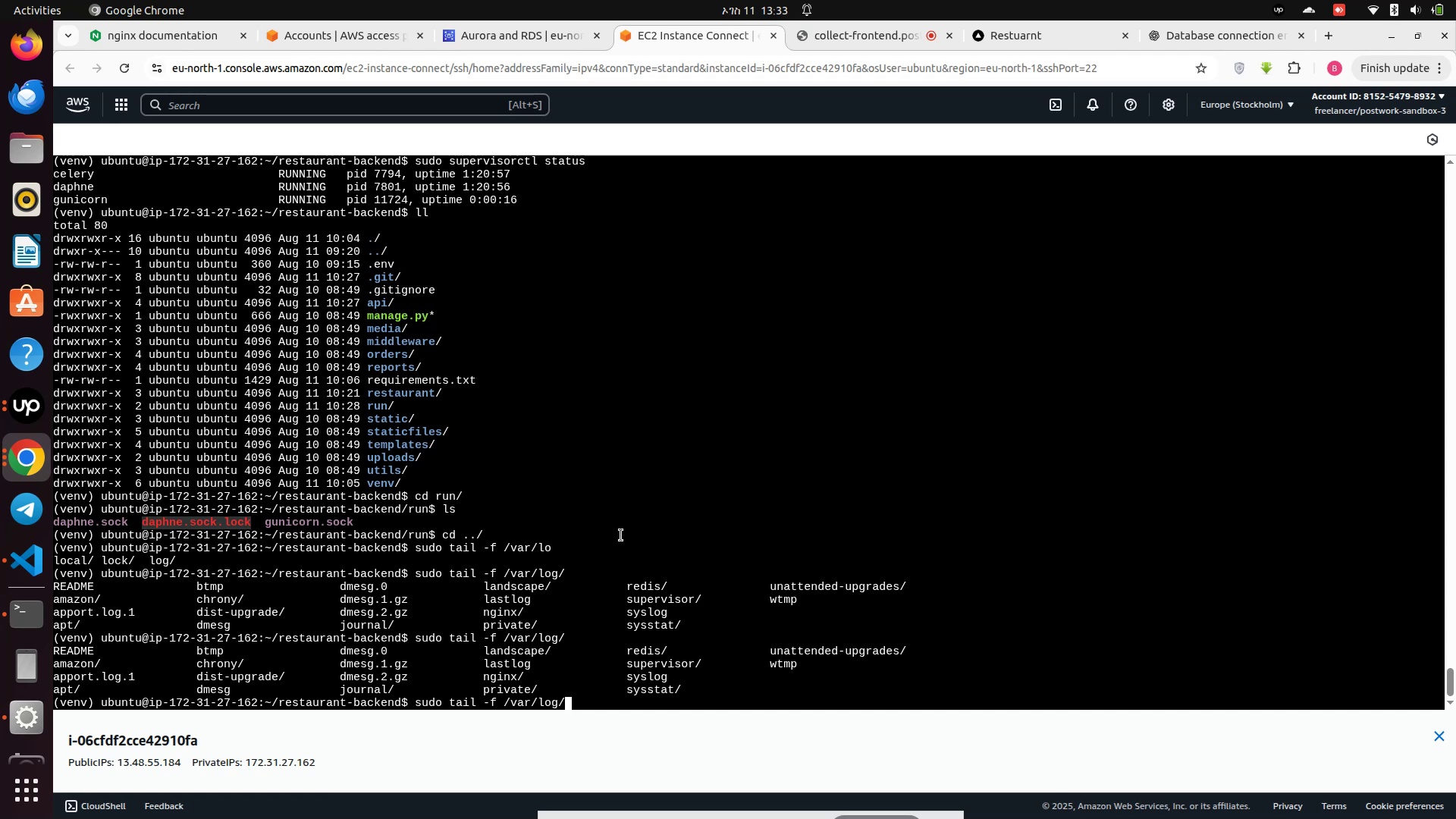 
wait(15.67)
 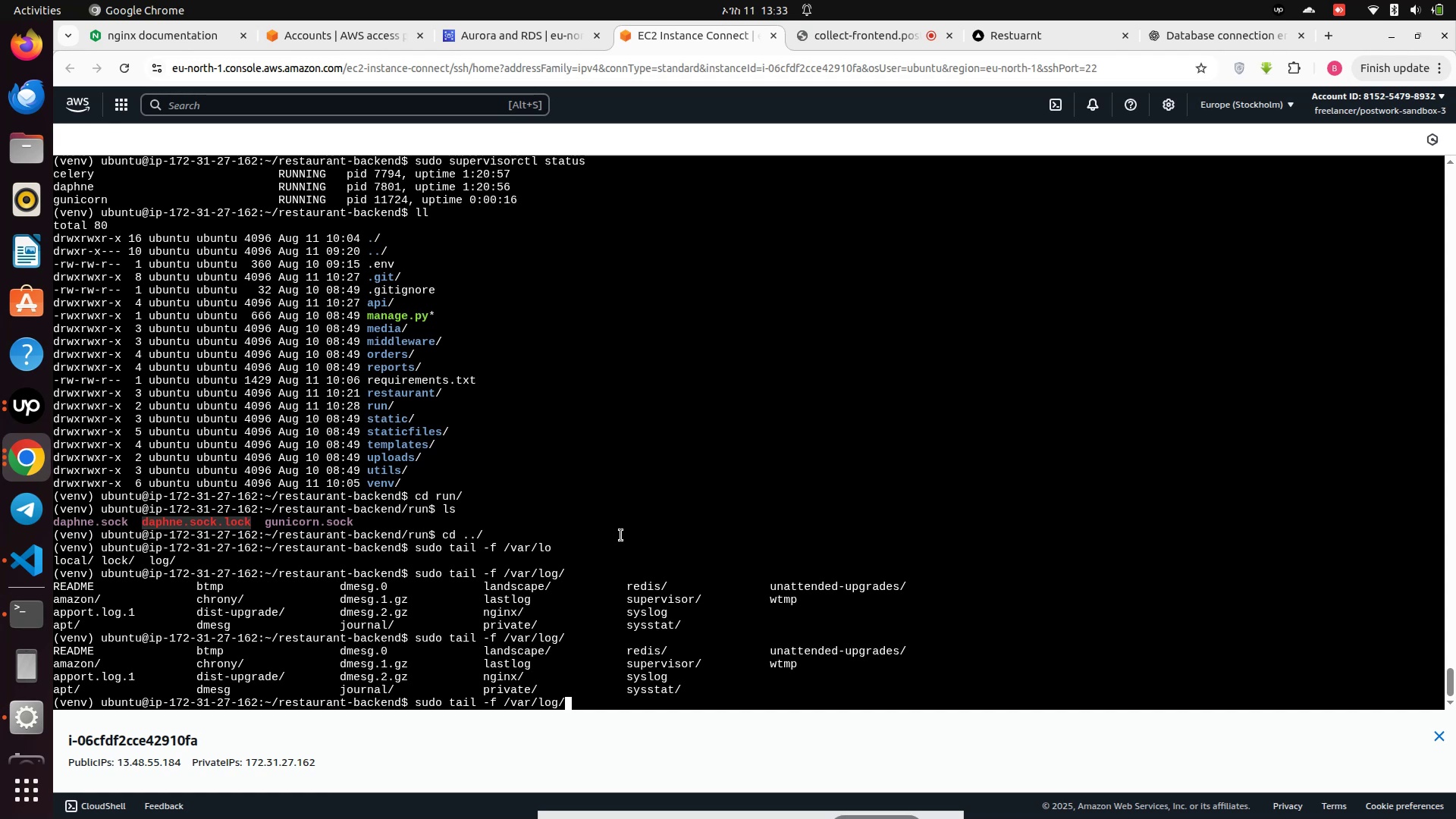 
type(su)
key(Tab)
key(Tab)
key(Tab)
key(Tab)
key(Tab)
 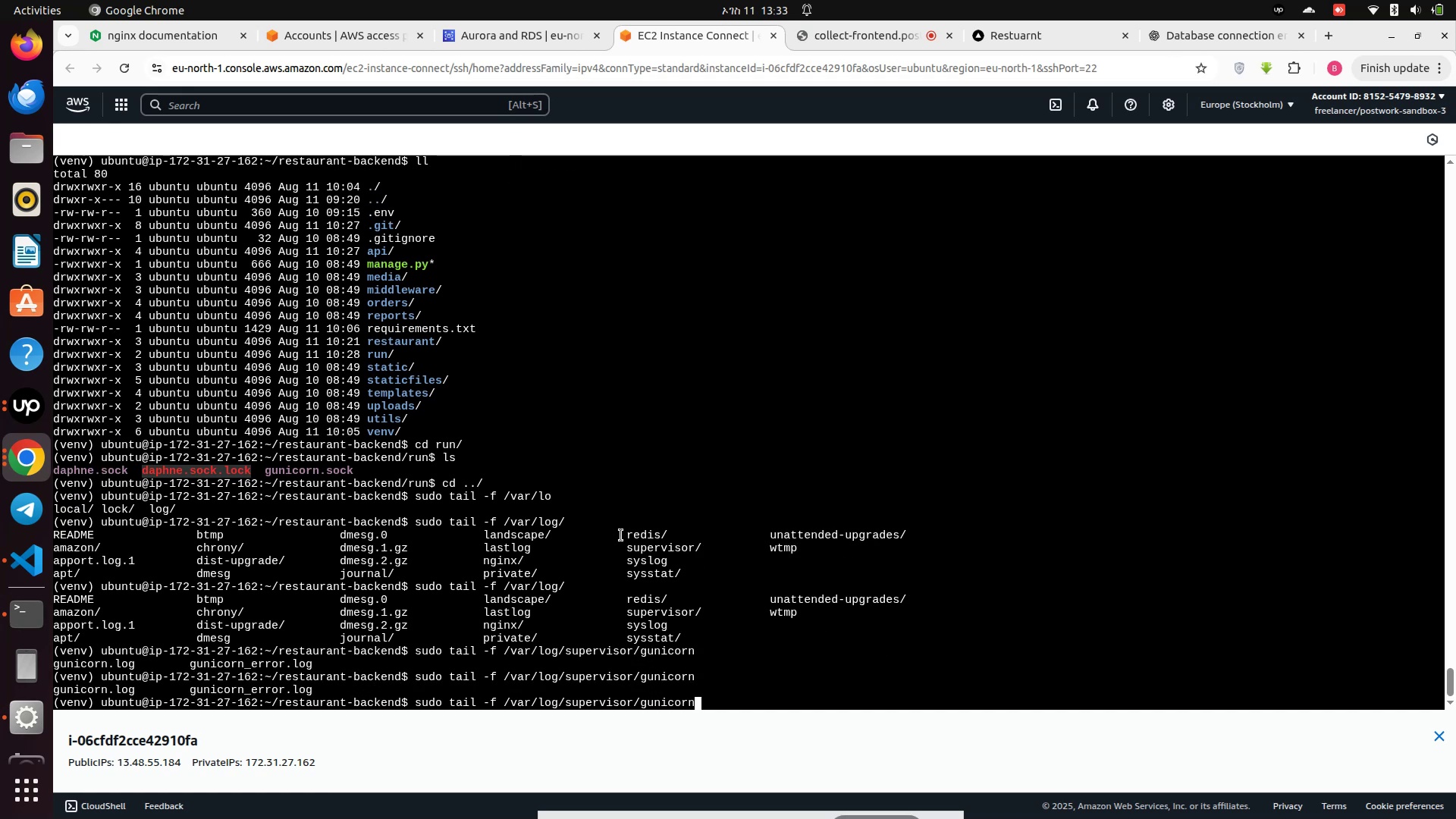 
wait(5.33)
 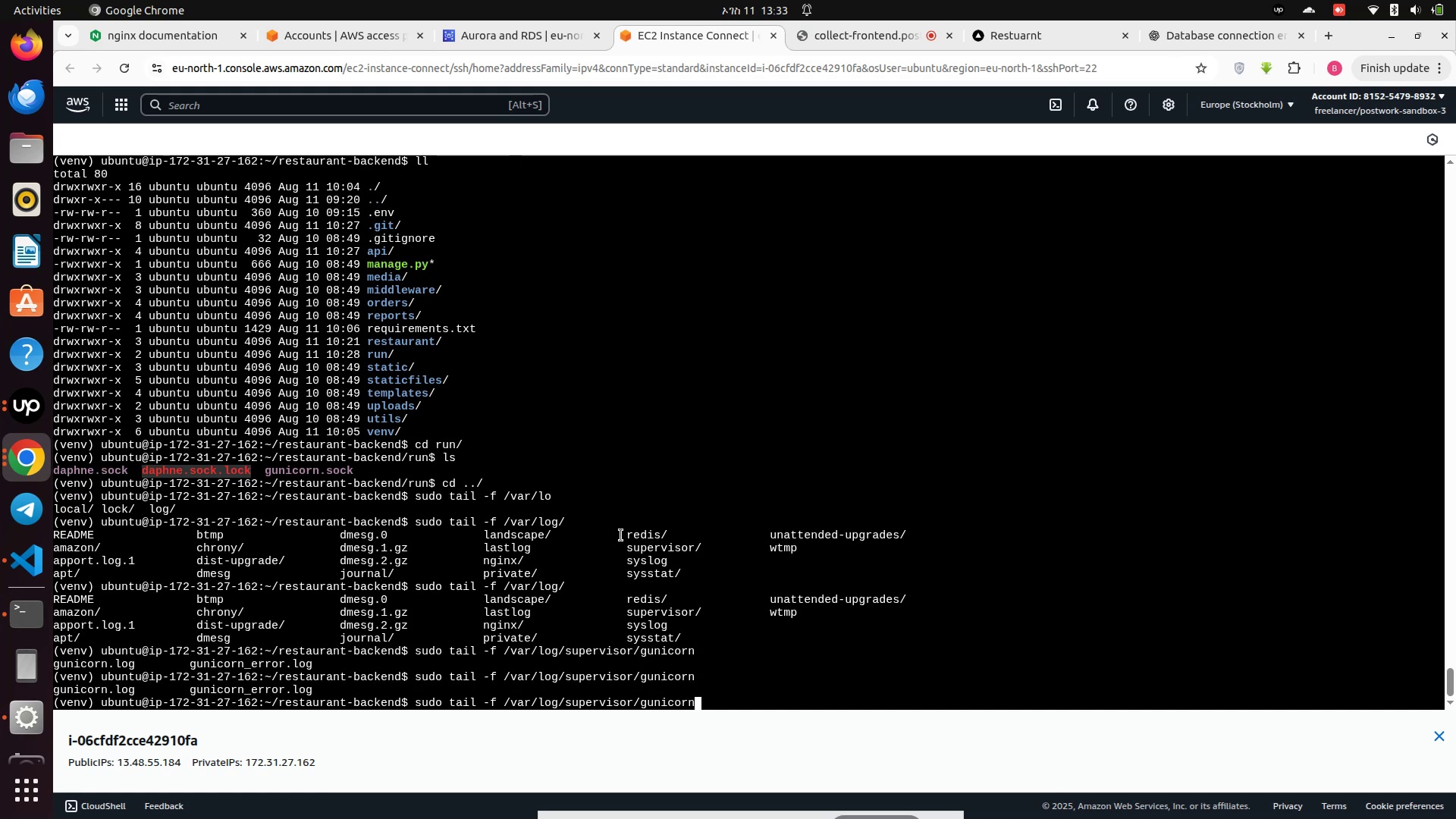 
type(/gun)
key(Tab)
type(icorn.log)
 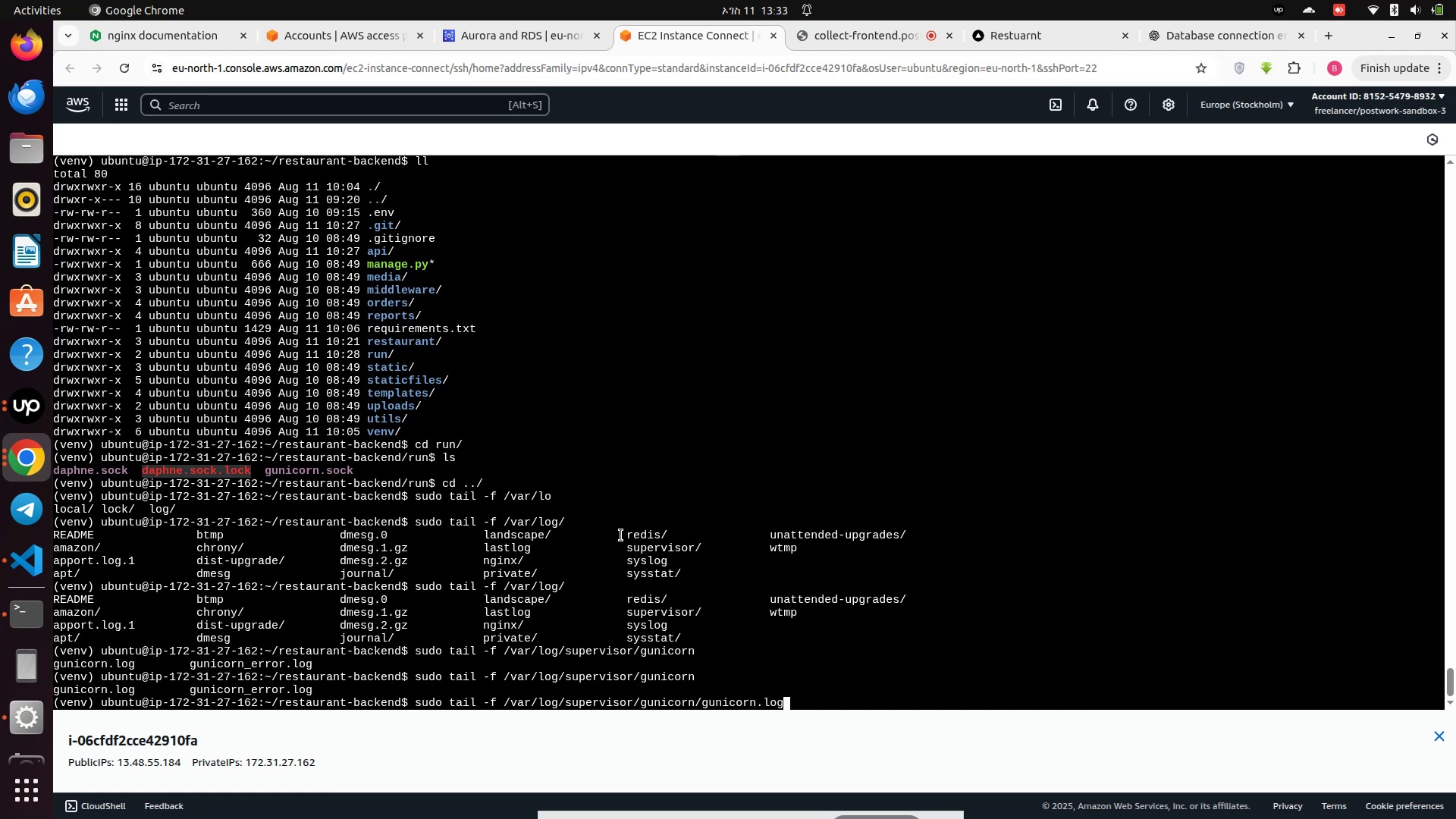 
key(Enter)
 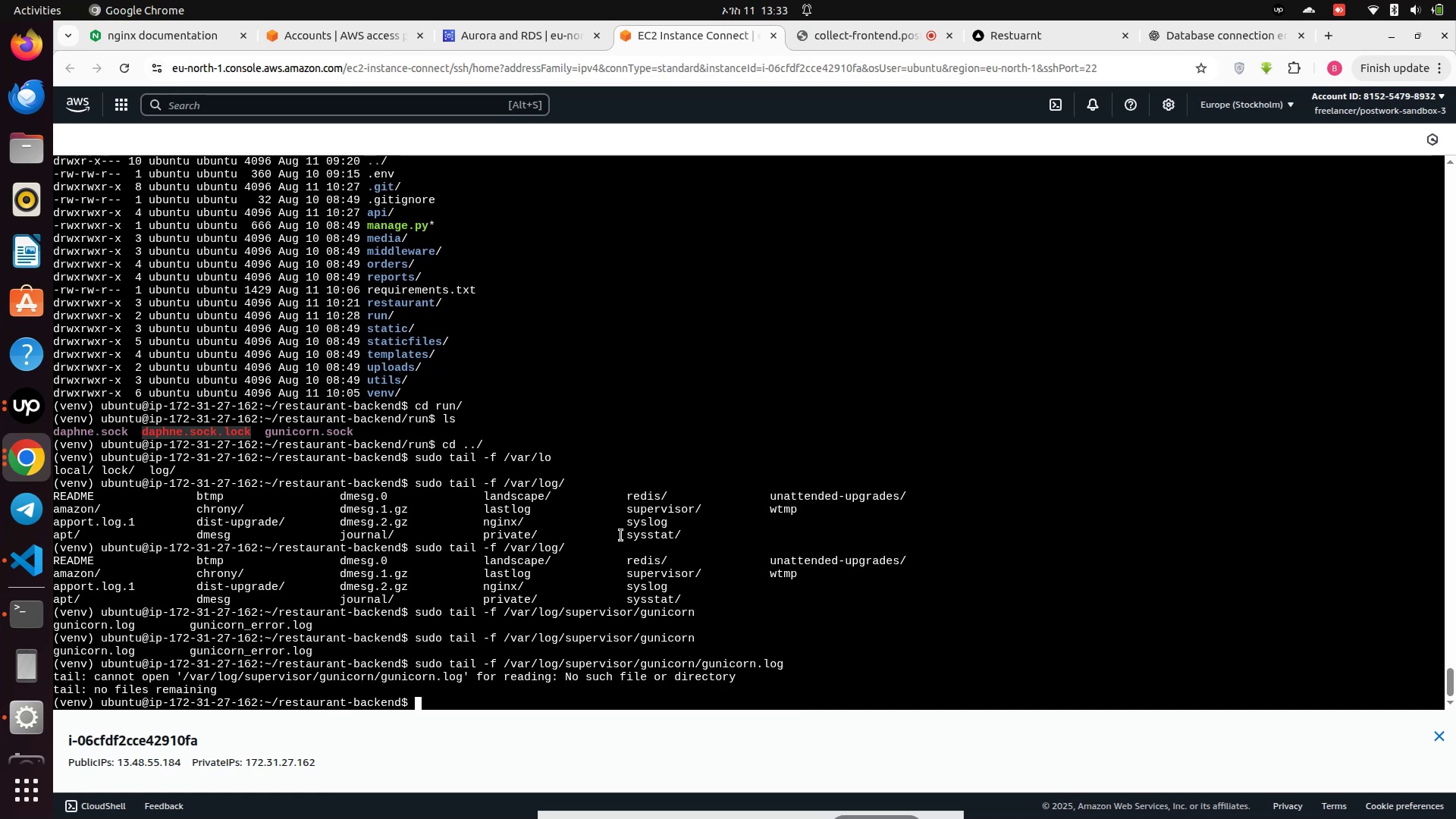 
key(ArrowUp)
 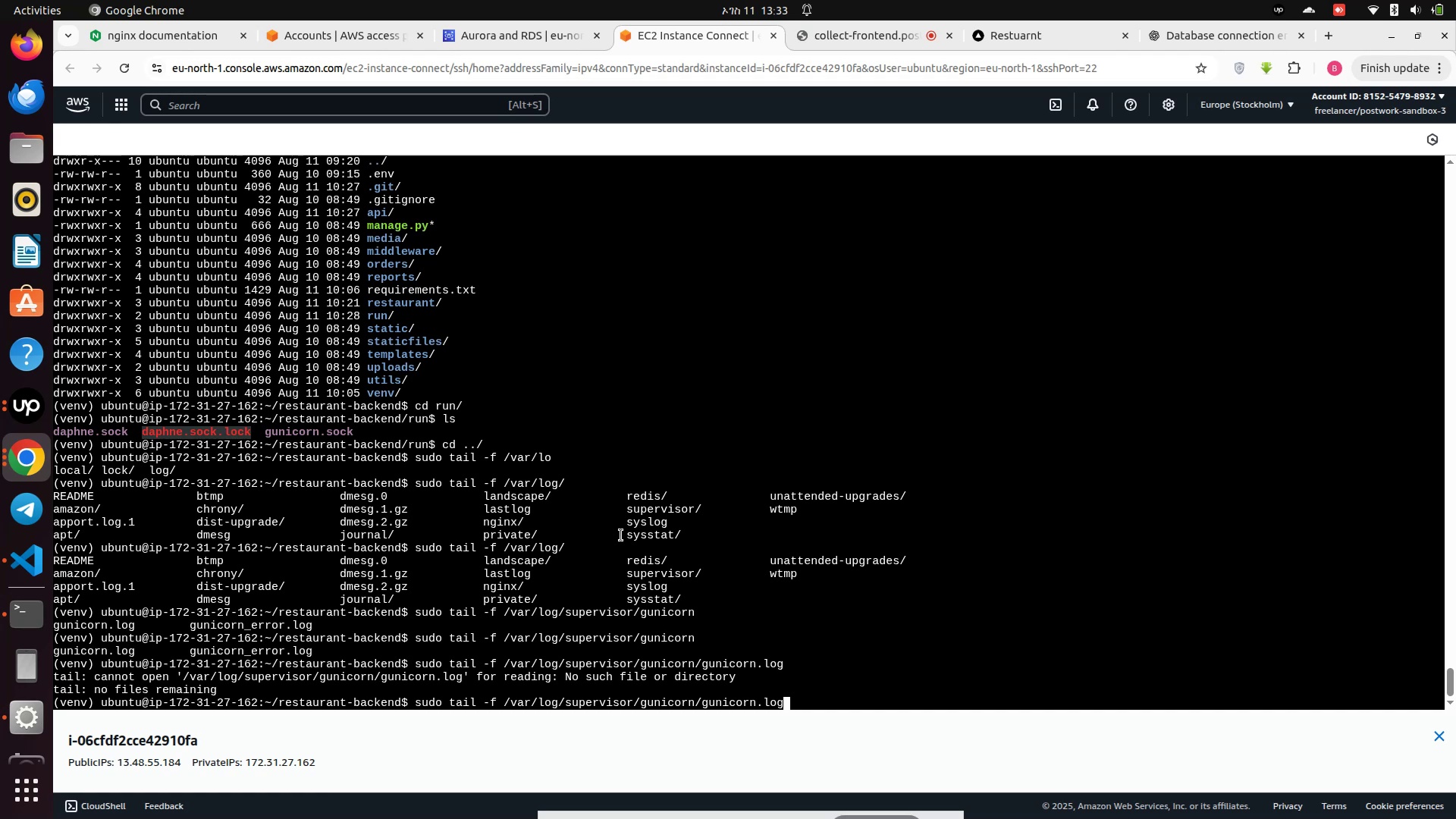 
key(Backspace)
key(Backspace)
key(Backspace)
key(Backspace)
key(Backspace)
key(Backspace)
key(Backspace)
key(Backspace)
key(Backspace)
key(Backspace)
key(Backspace)
key(Backspace)
key(Backspace)
type(.k)
key(Backspace)
type(log)
 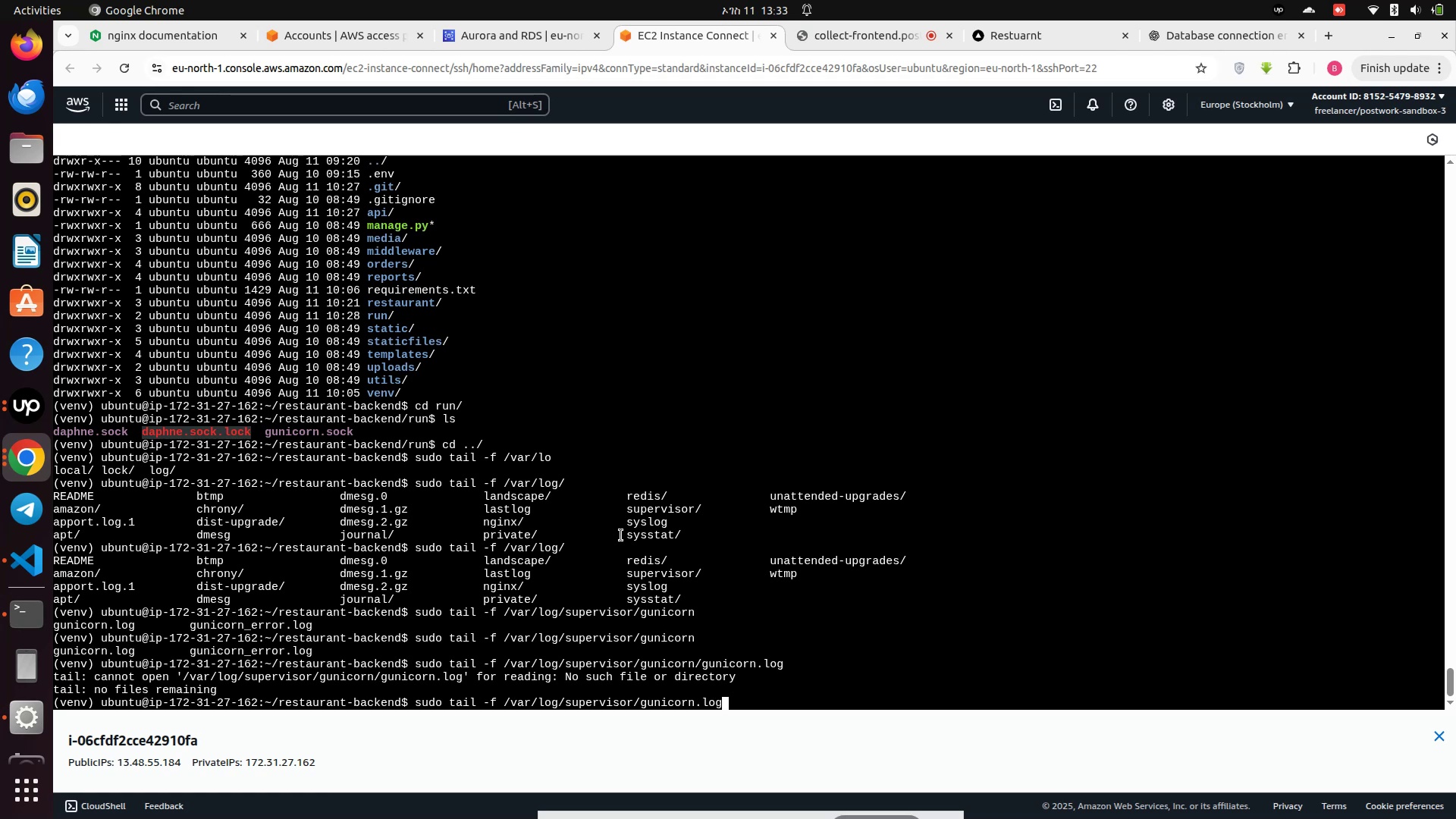 
key(Enter)
 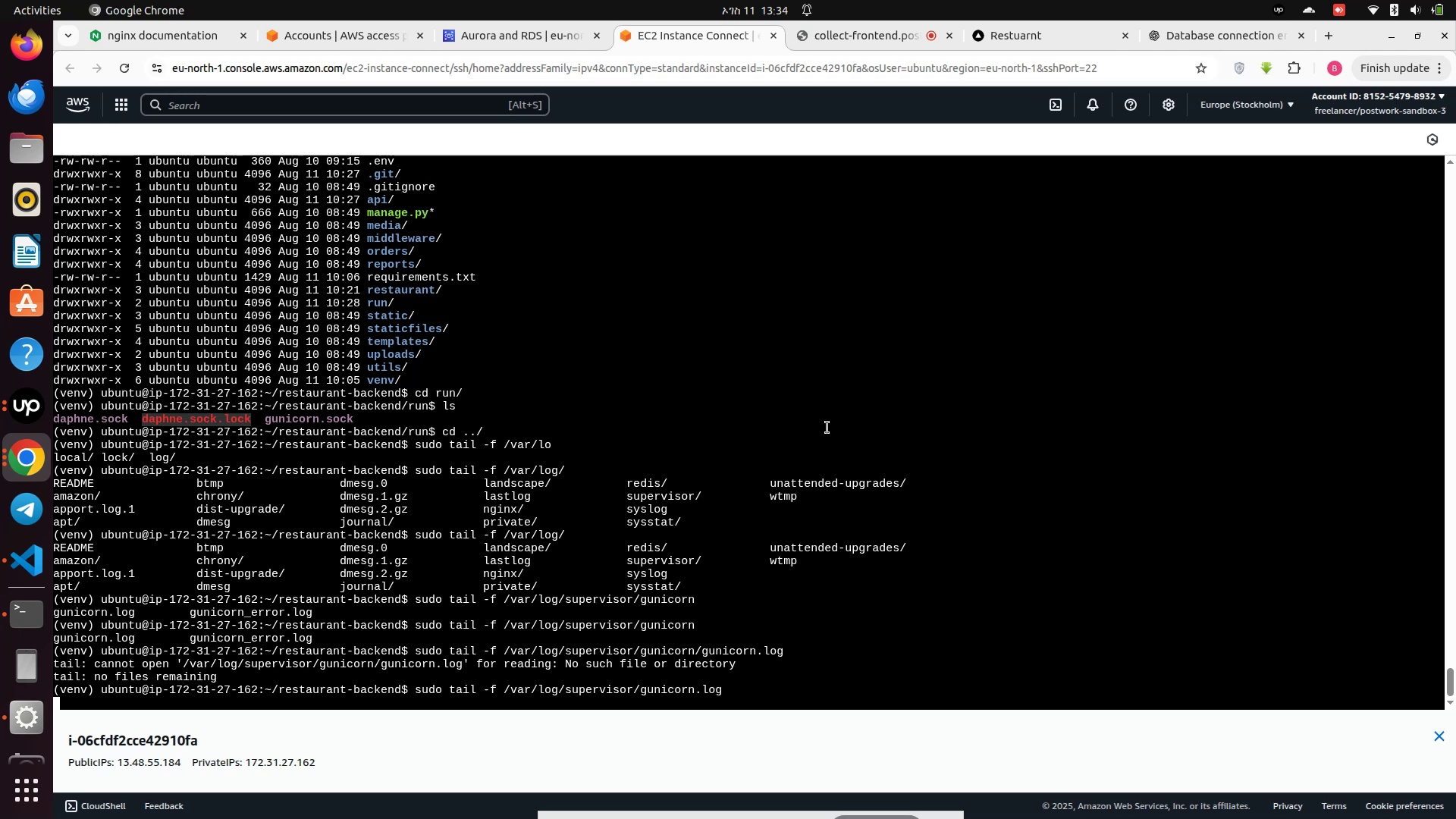 
wait(15.45)
 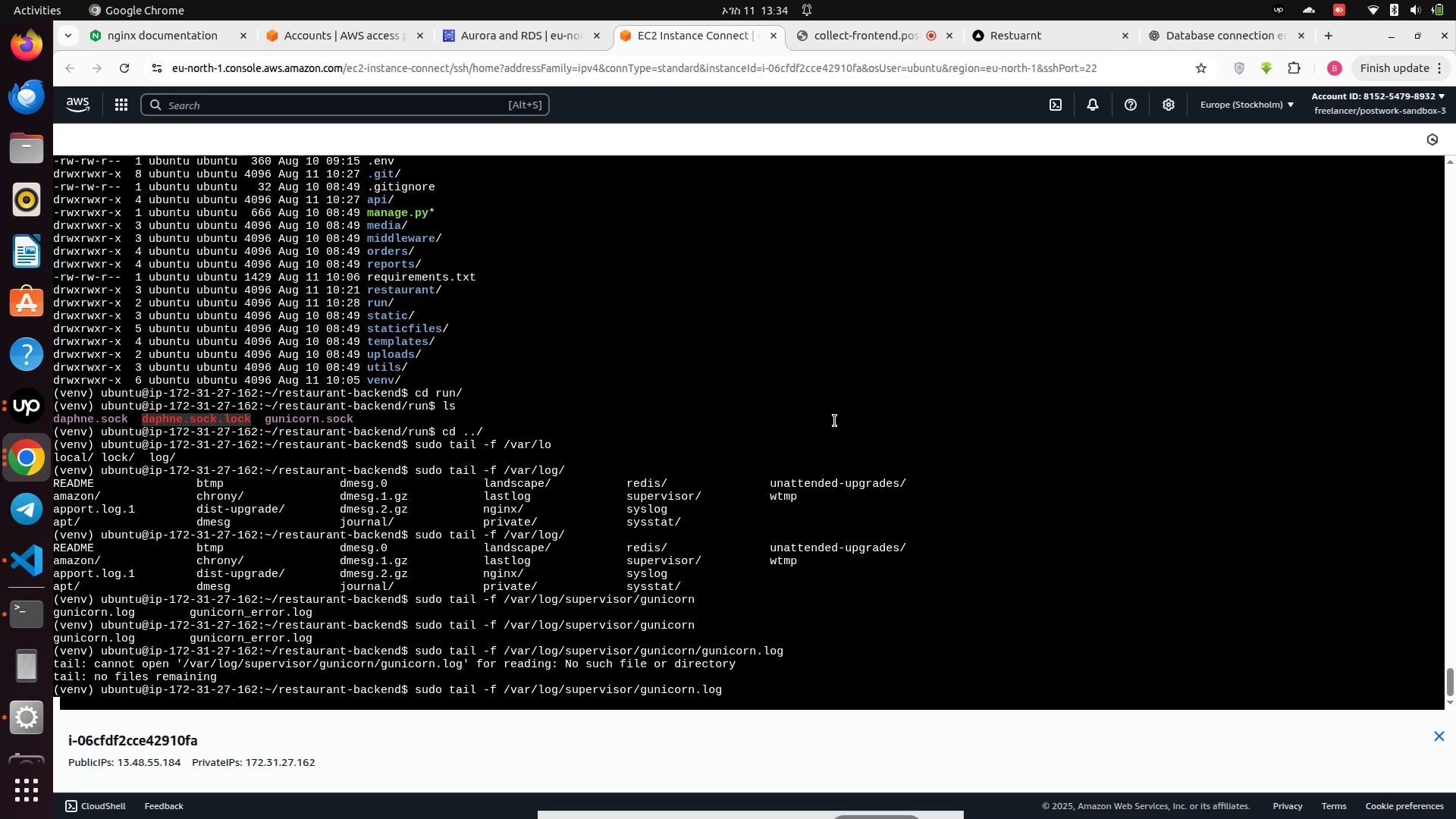 
key(Control+Z)
 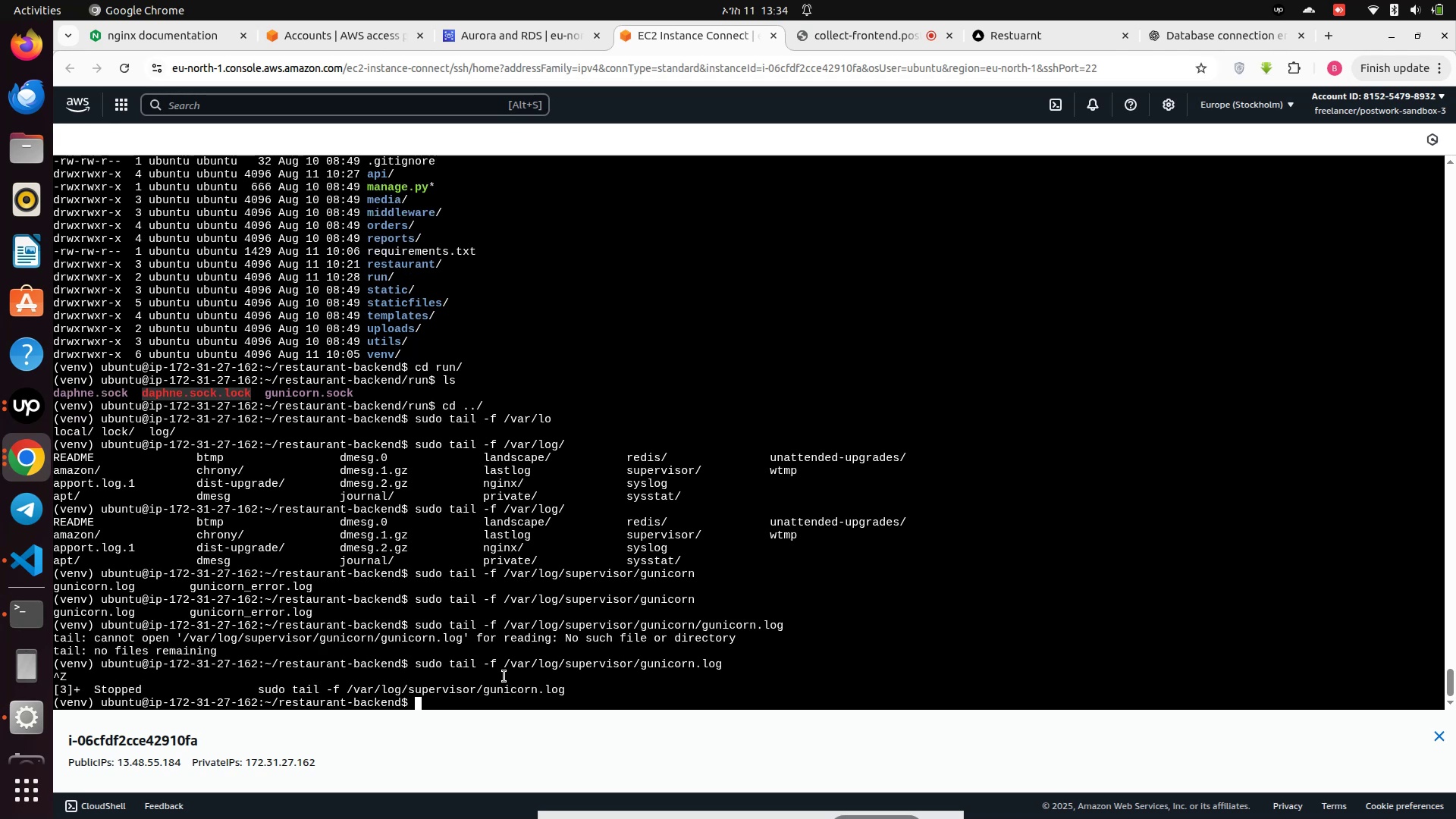 
key(ArrowUp)
 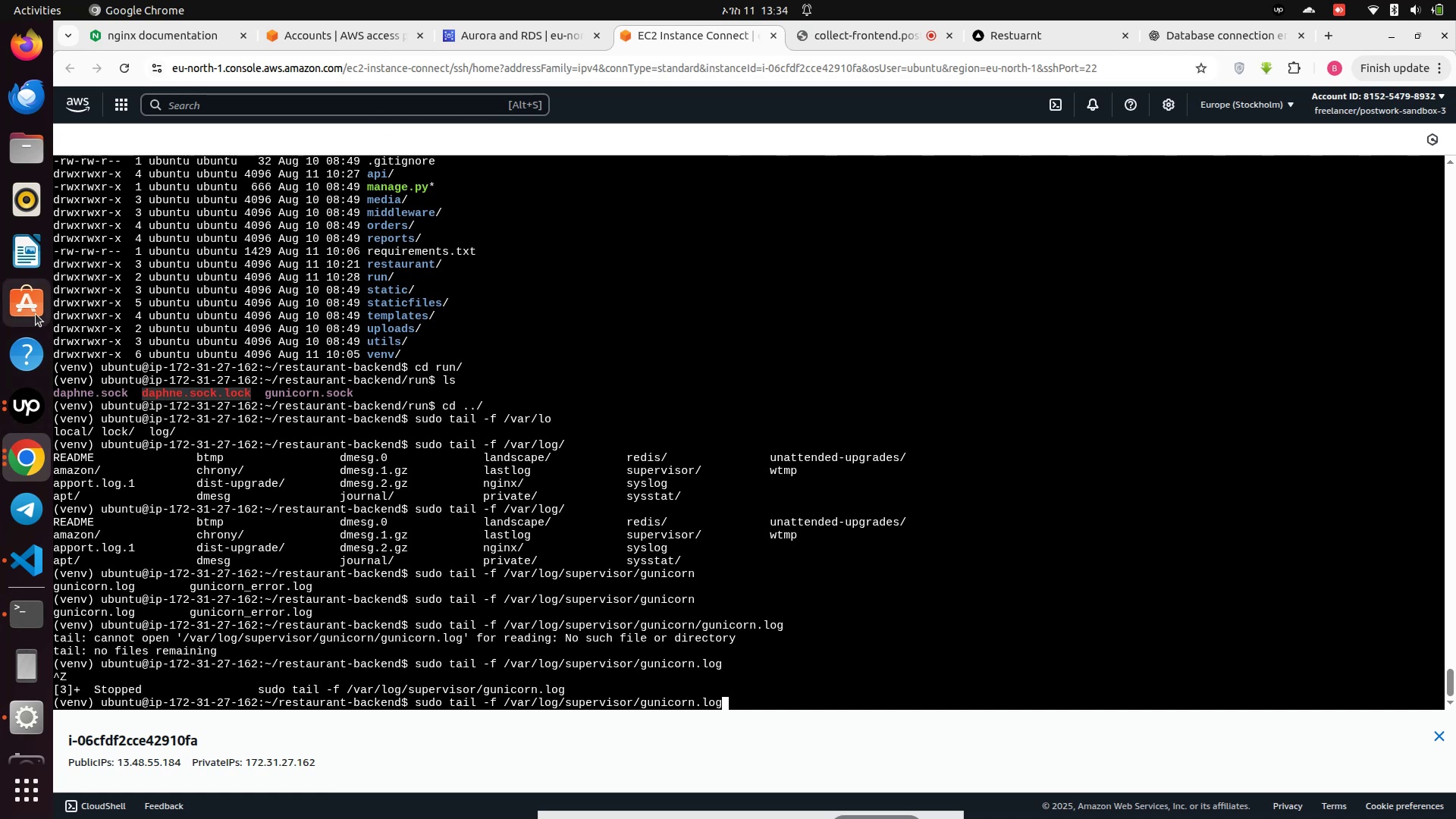 
wait(5.58)
 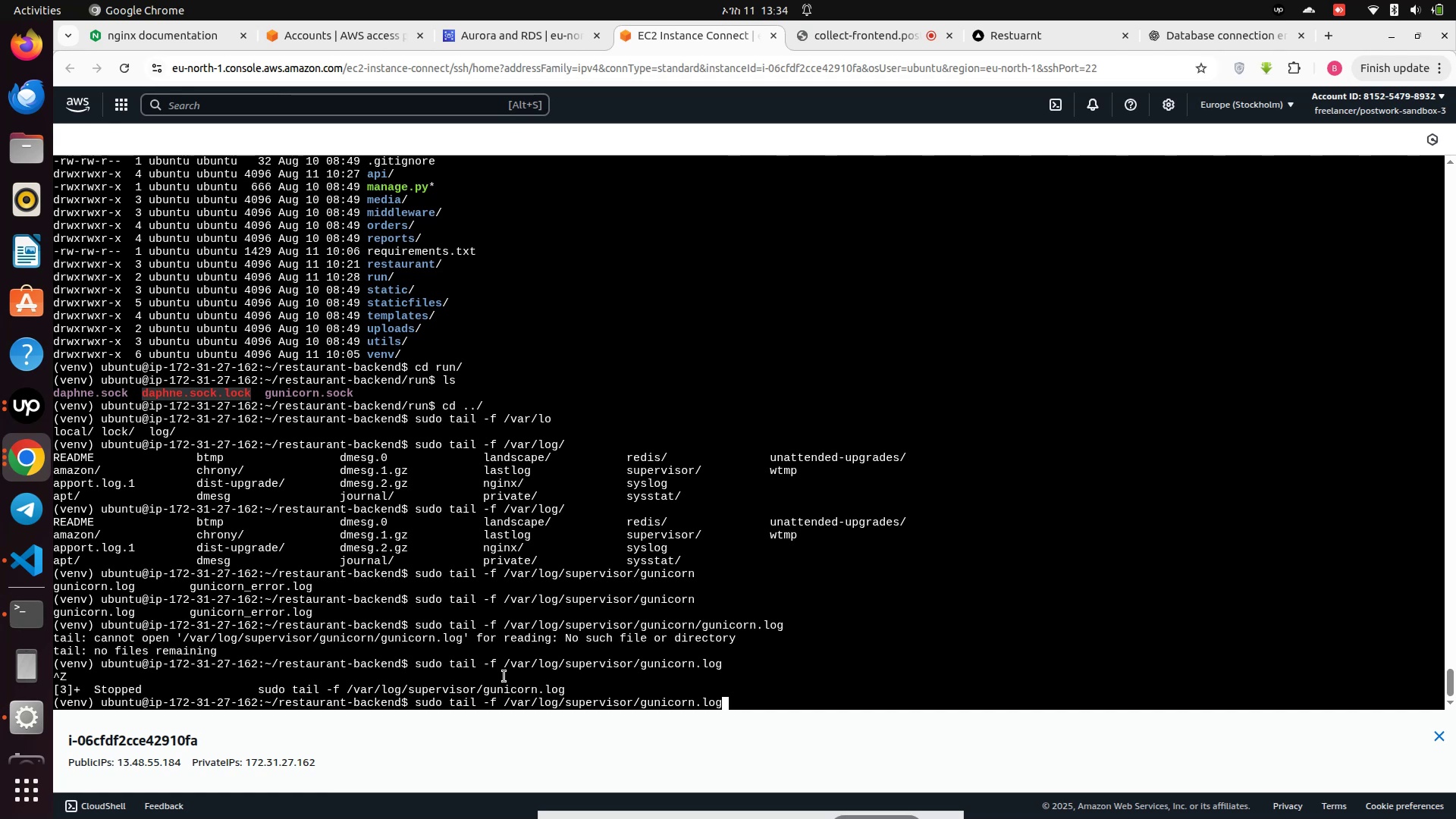 
left_click([20, 472])
 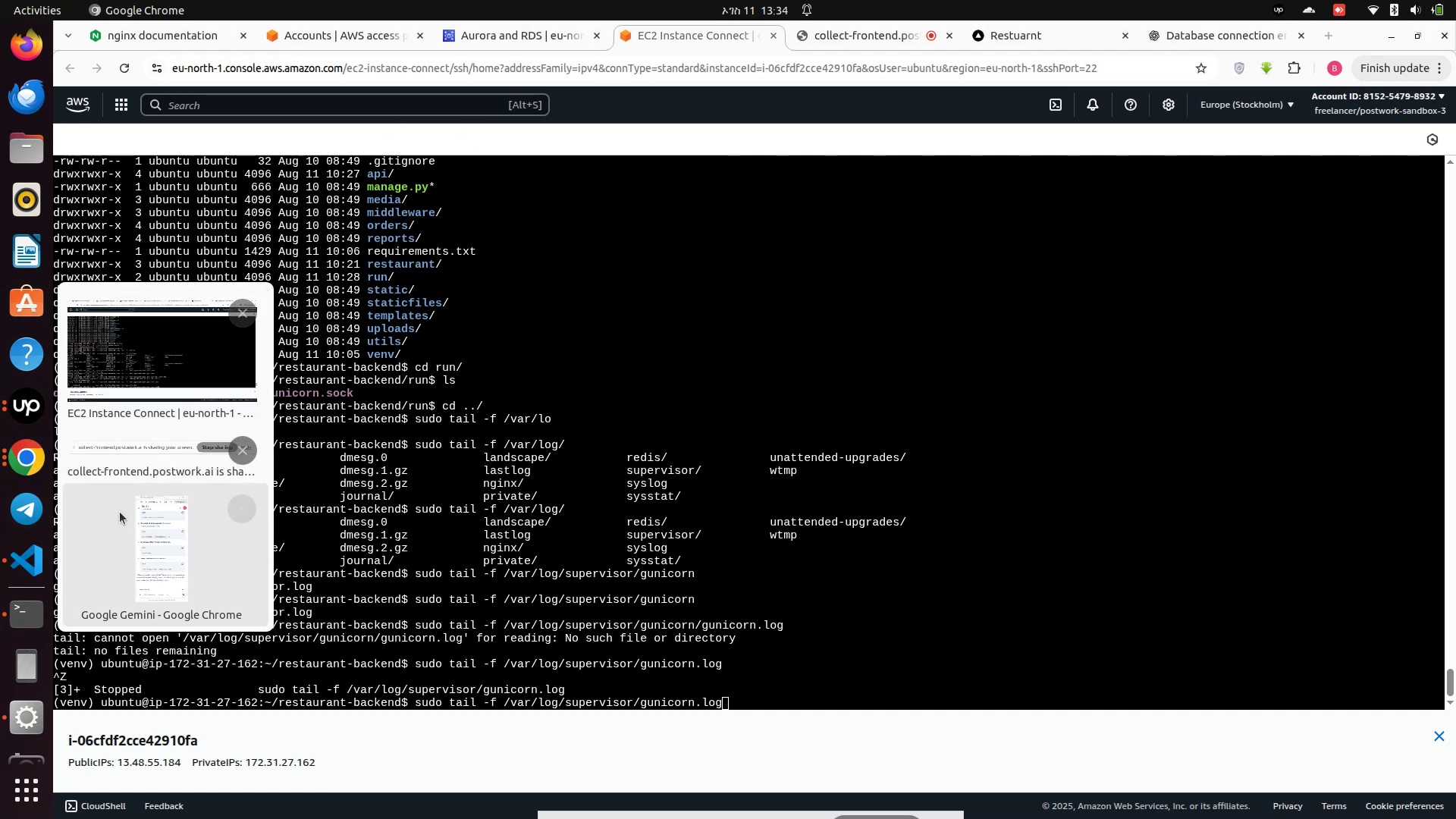 
left_click([129, 541])
 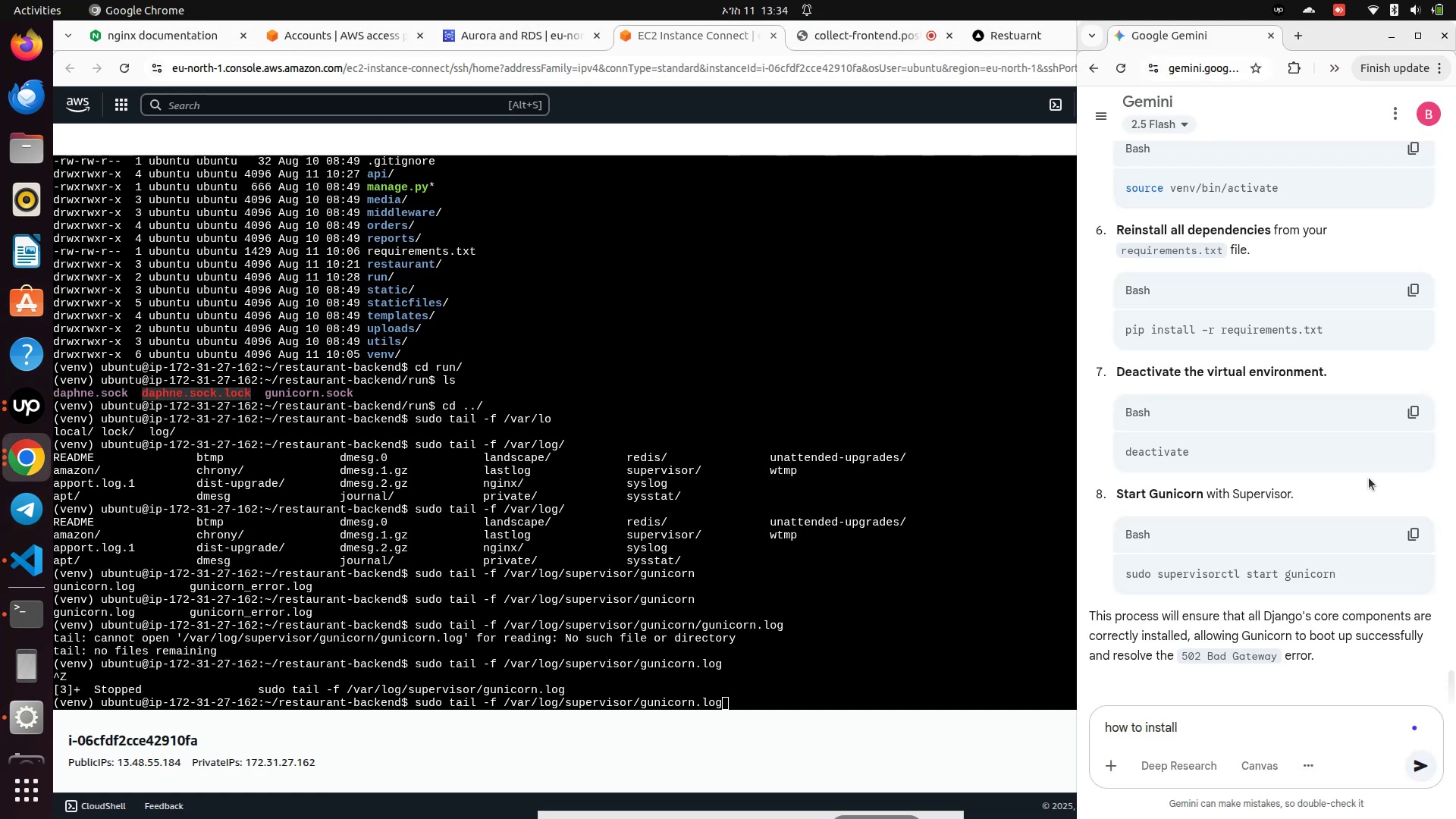 
scroll: coordinate [1246, 598], scroll_direction: down, amount: 1.0
 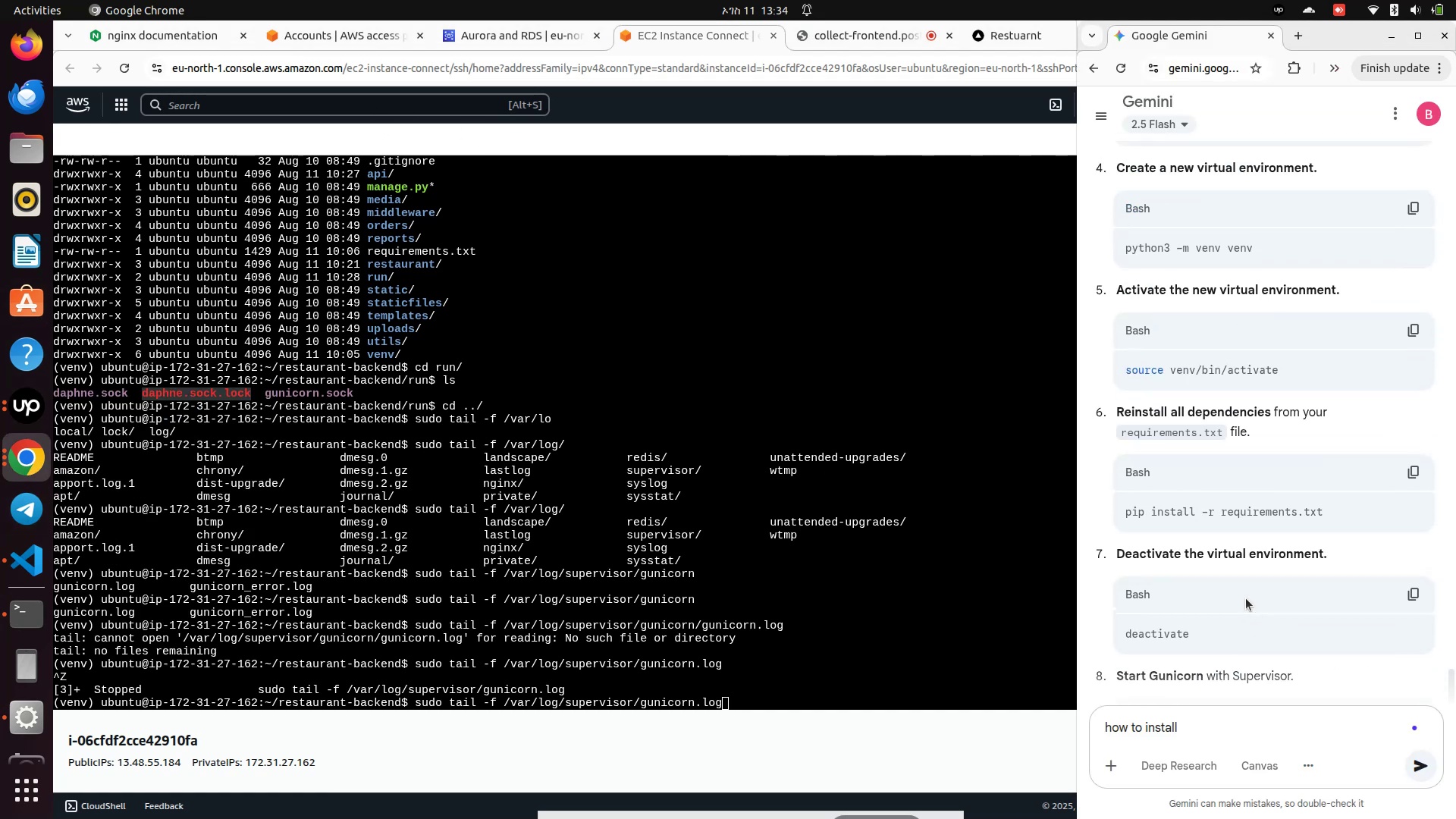 
scroll: coordinate [1244, 600], scroll_direction: up, amount: 23.0
 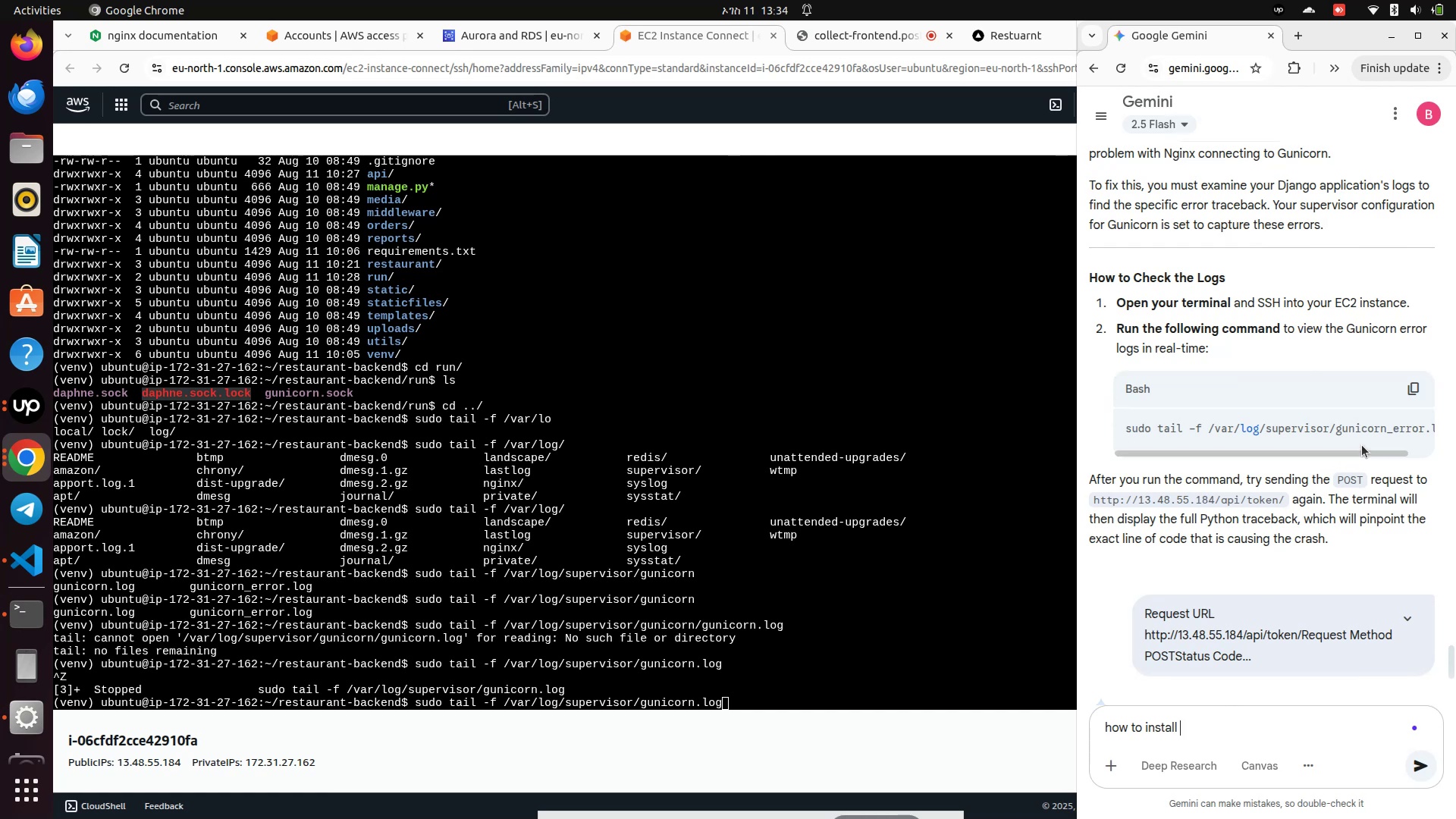 
left_click([1420, 396])
 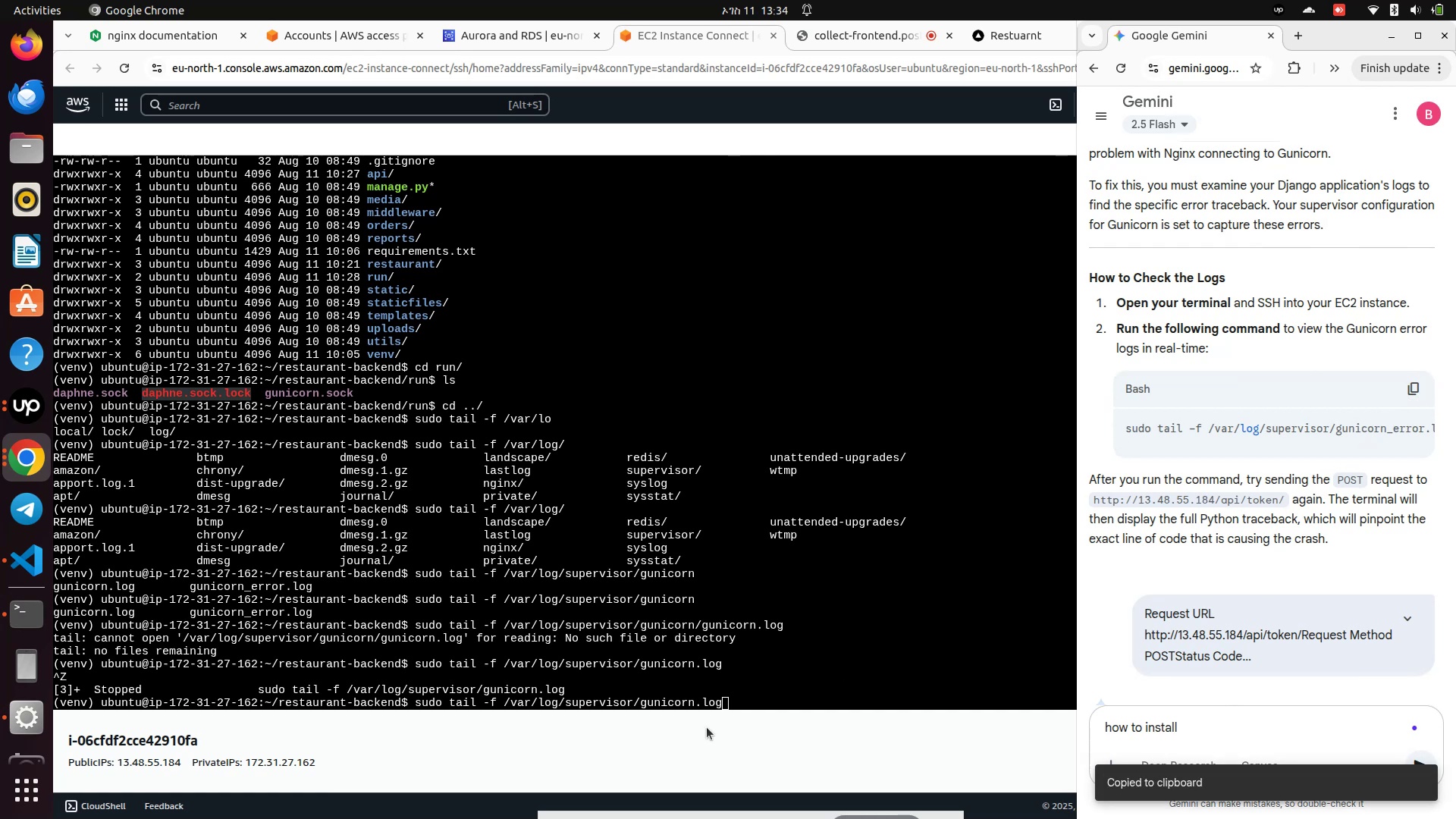 
left_click([758, 703])
 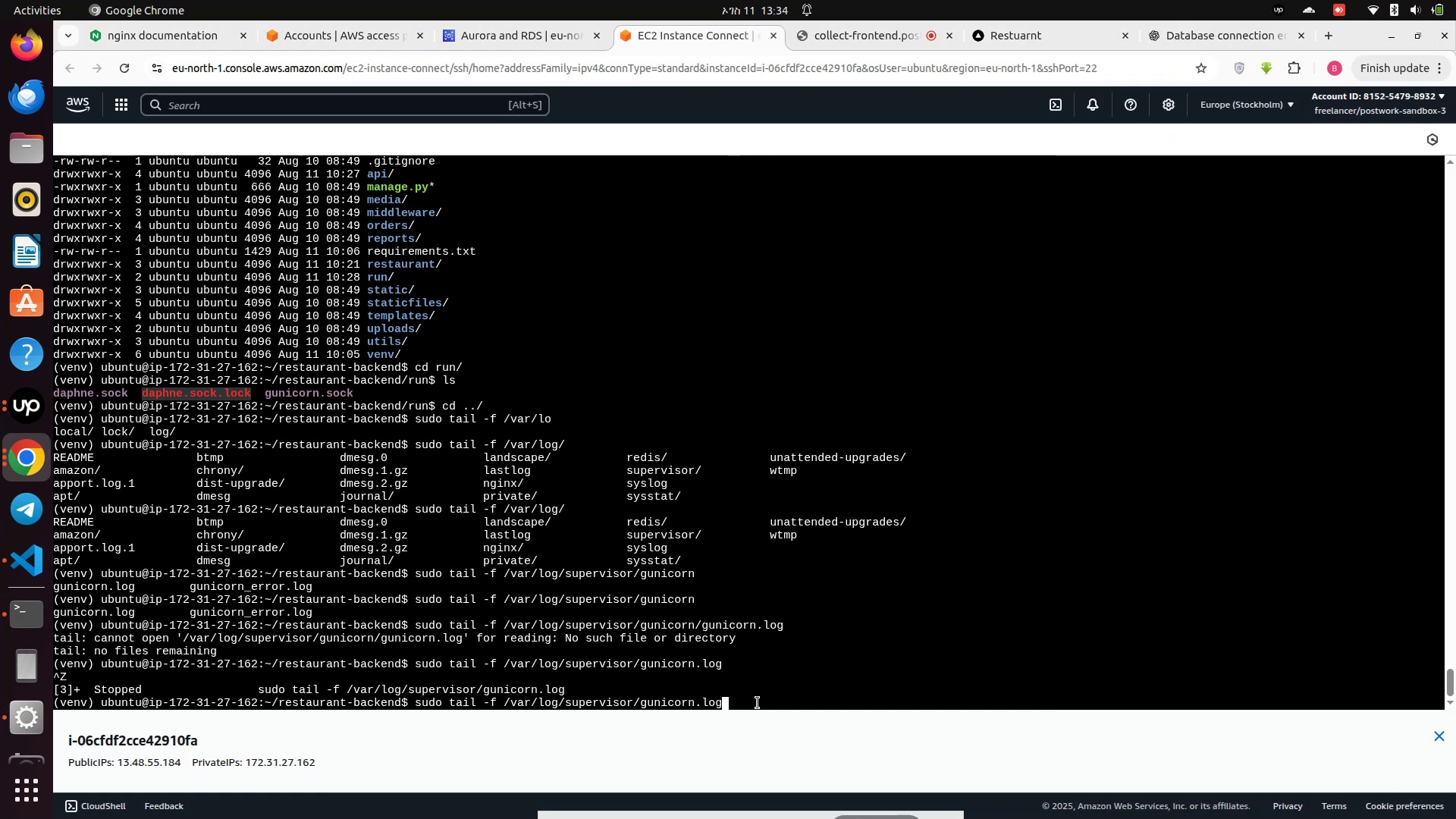 
hold_key(key=Backspace, duration=1.53)
 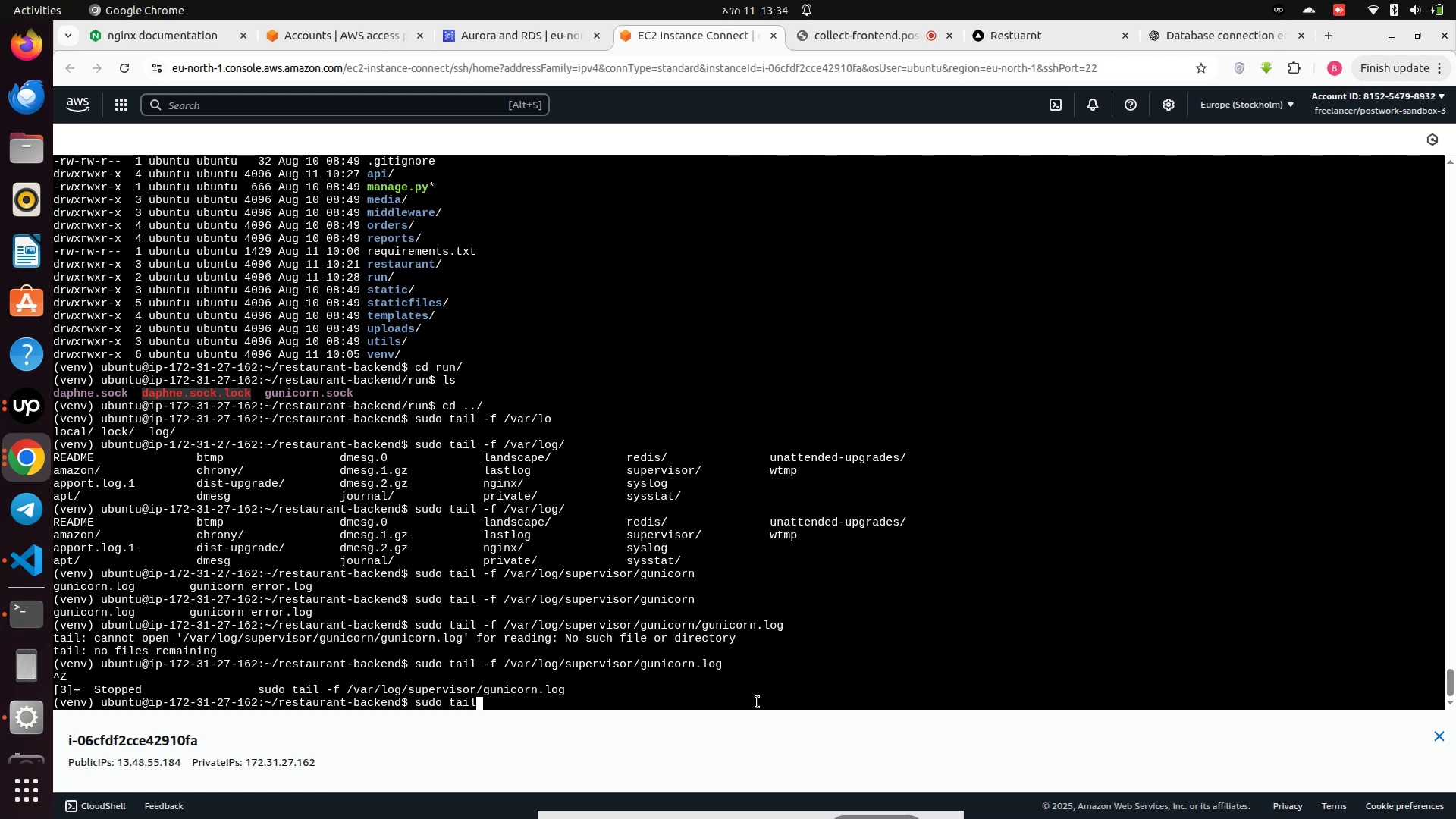 
hold_key(key=Backspace, duration=1.06)
 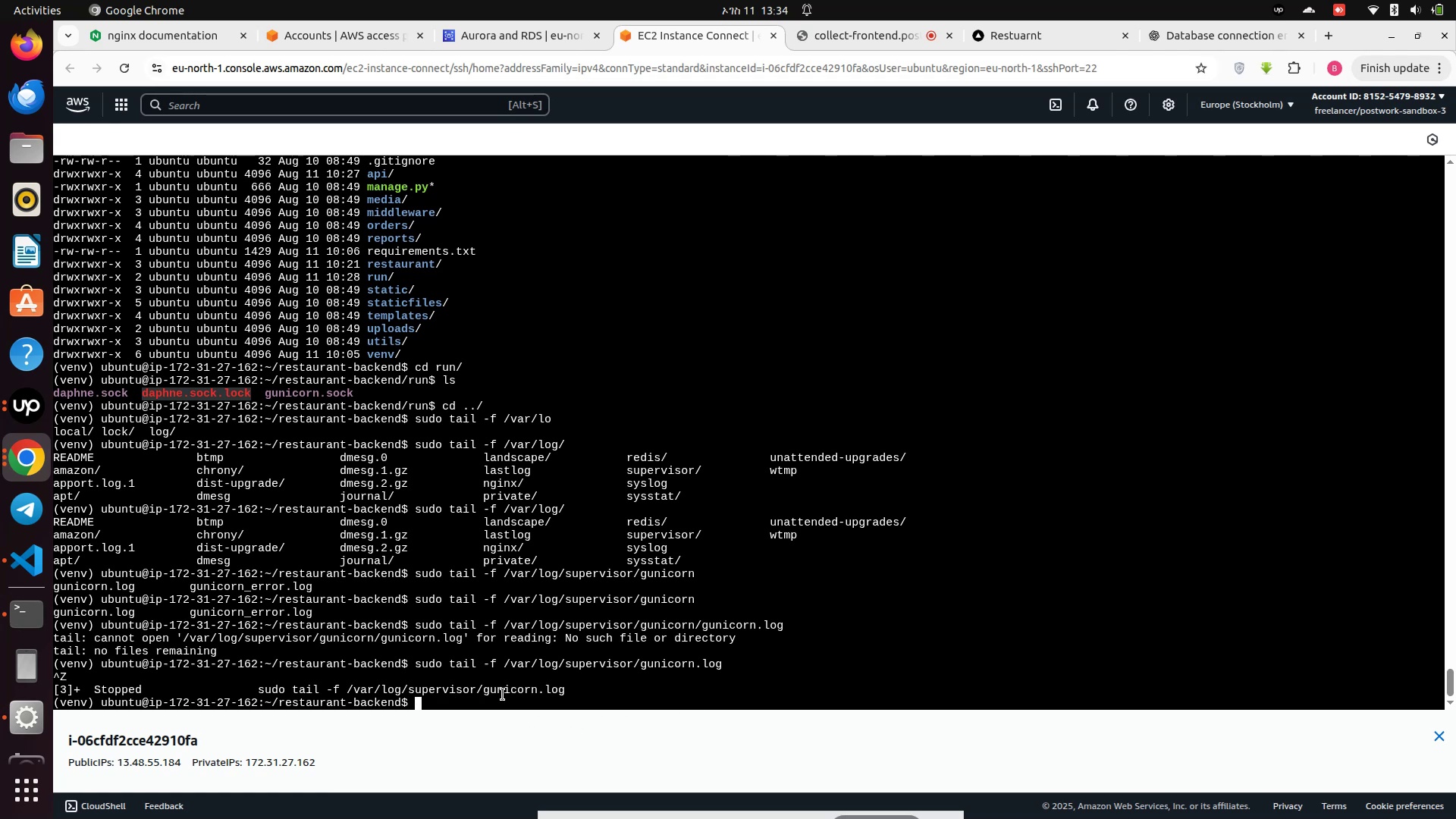 
right_click([503, 695])
 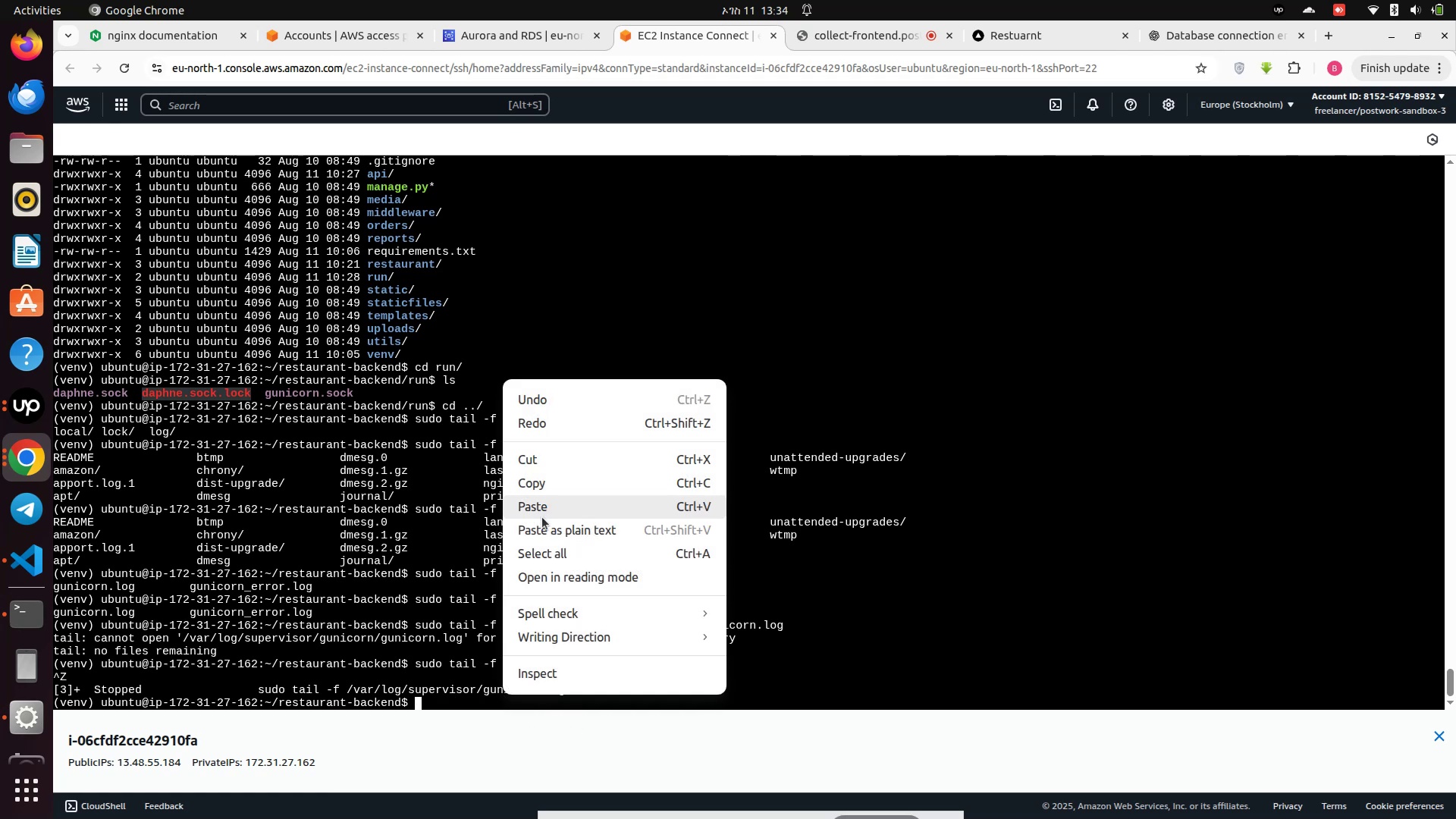 
left_click([542, 507])
 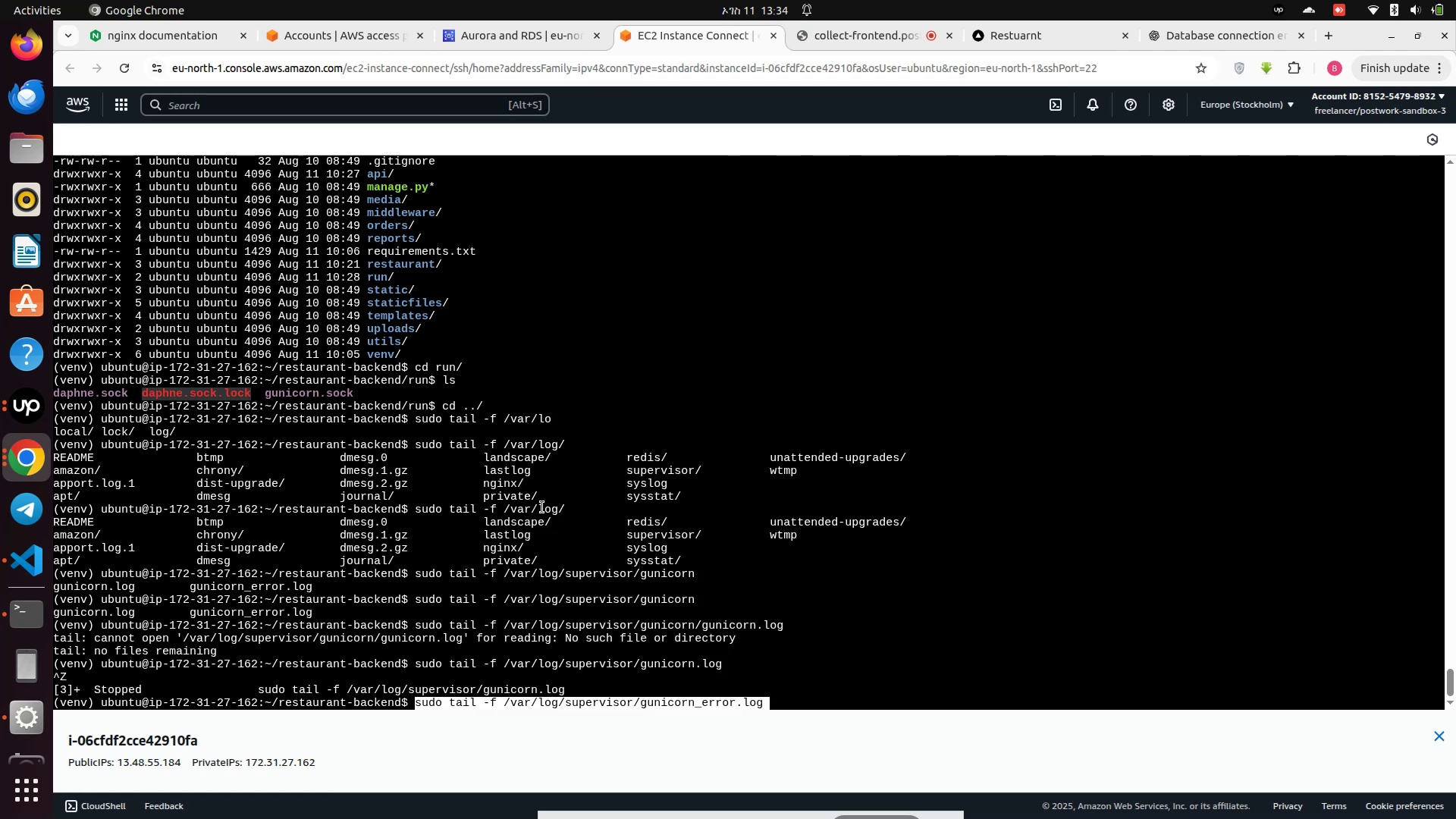 
key(Enter)
 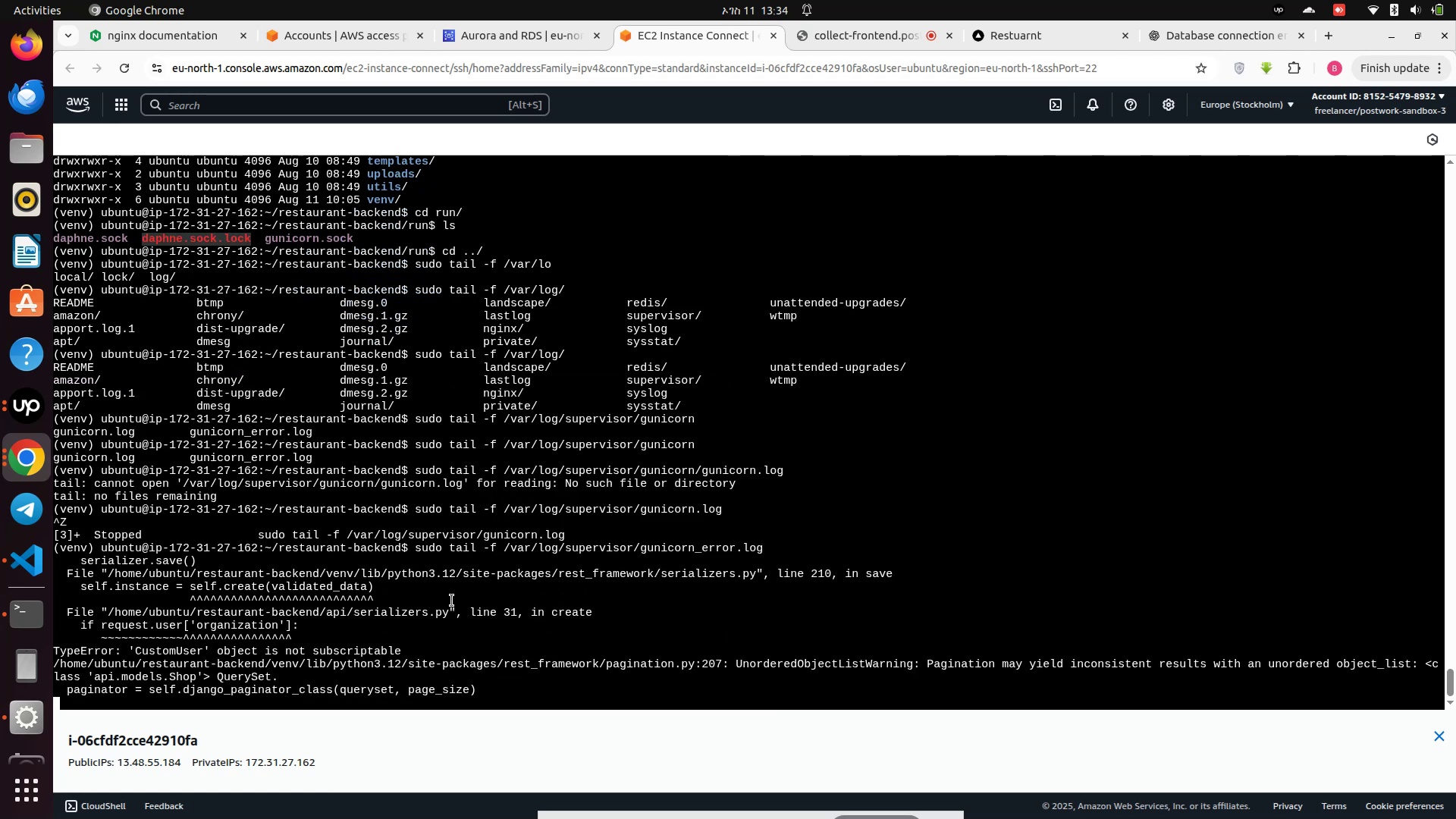 
scroll: coordinate [363, 604], scroll_direction: down, amount: 2.0
 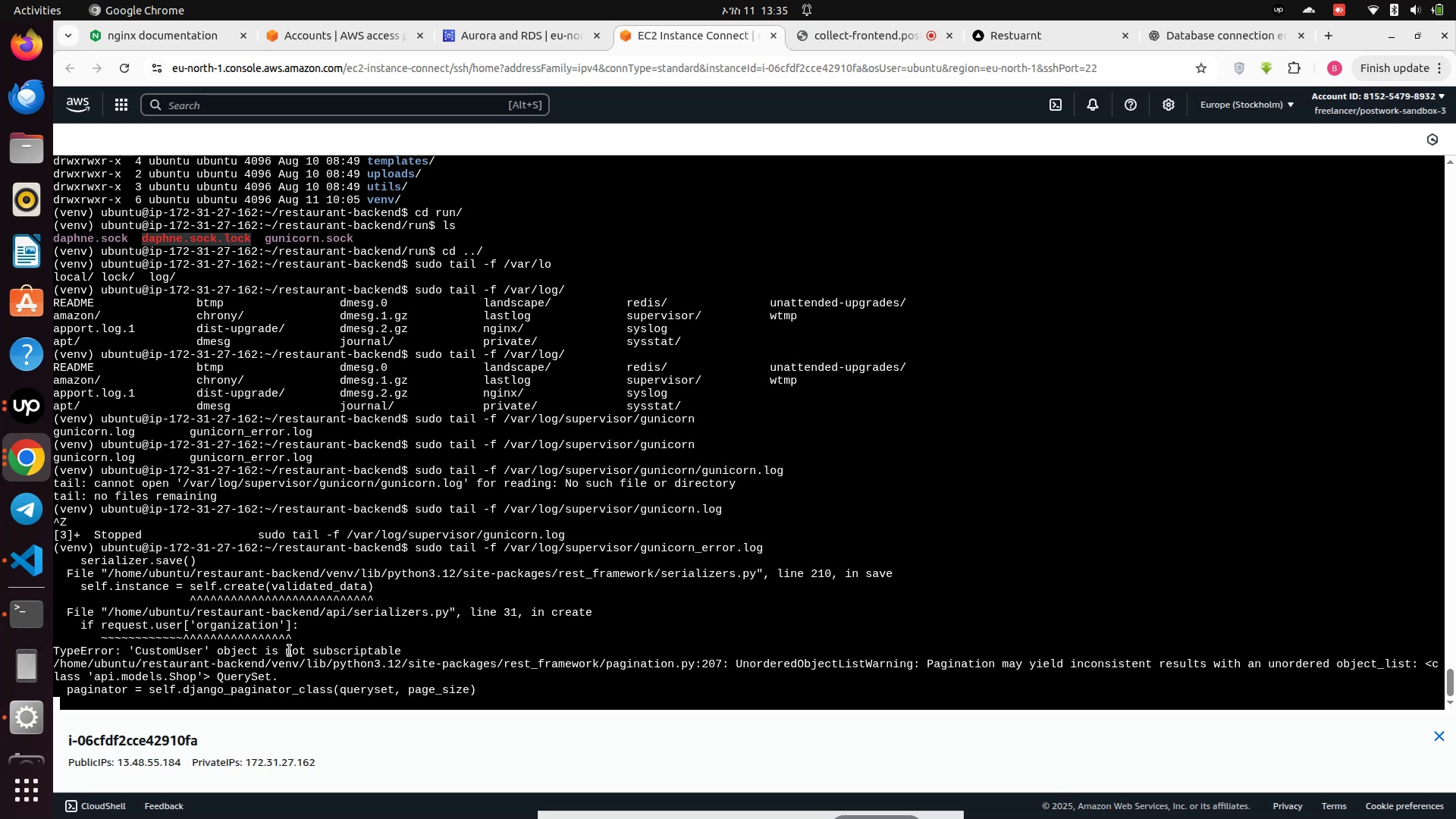 
wait(23.58)
 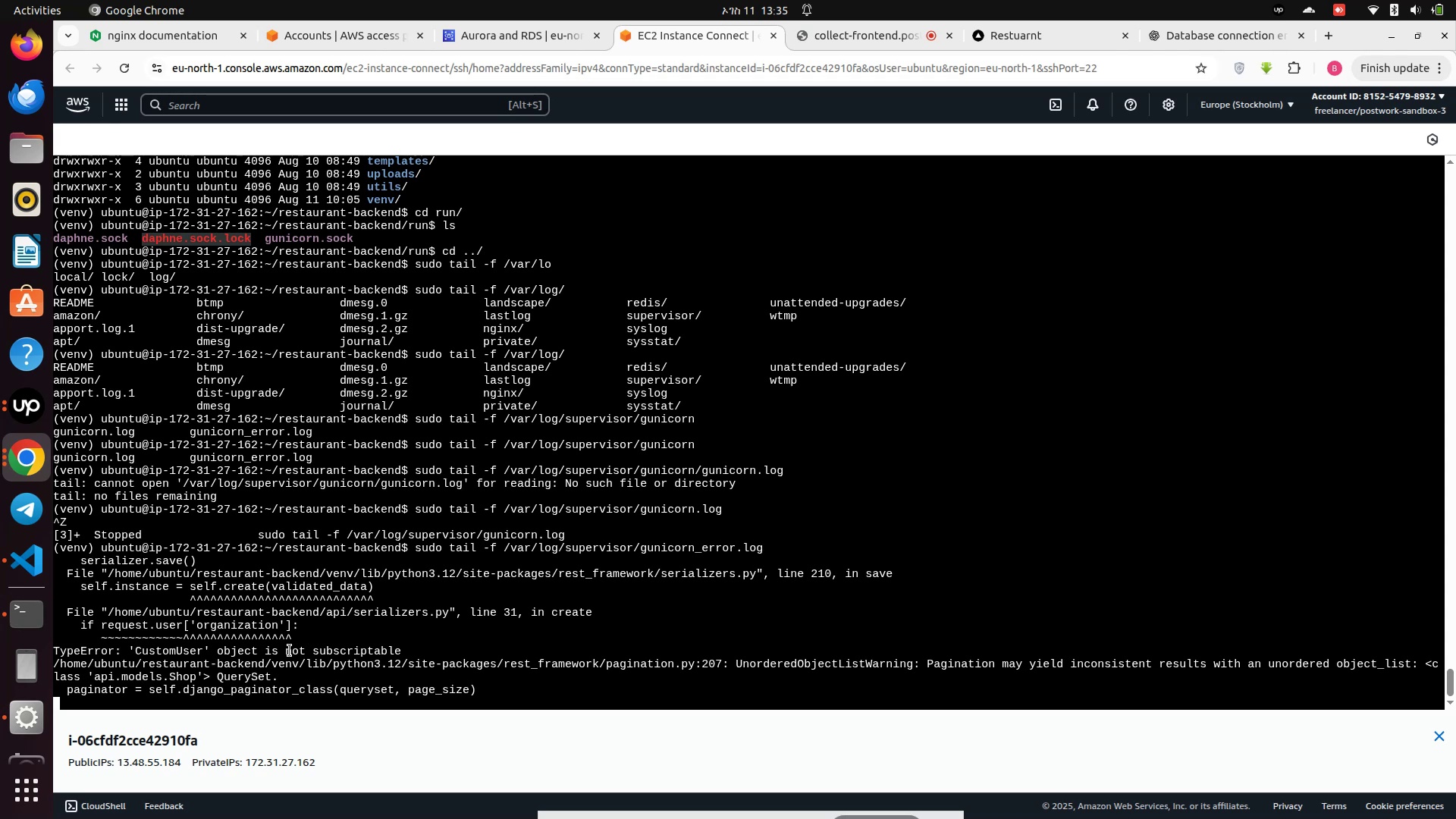 
left_click([500, 39])
 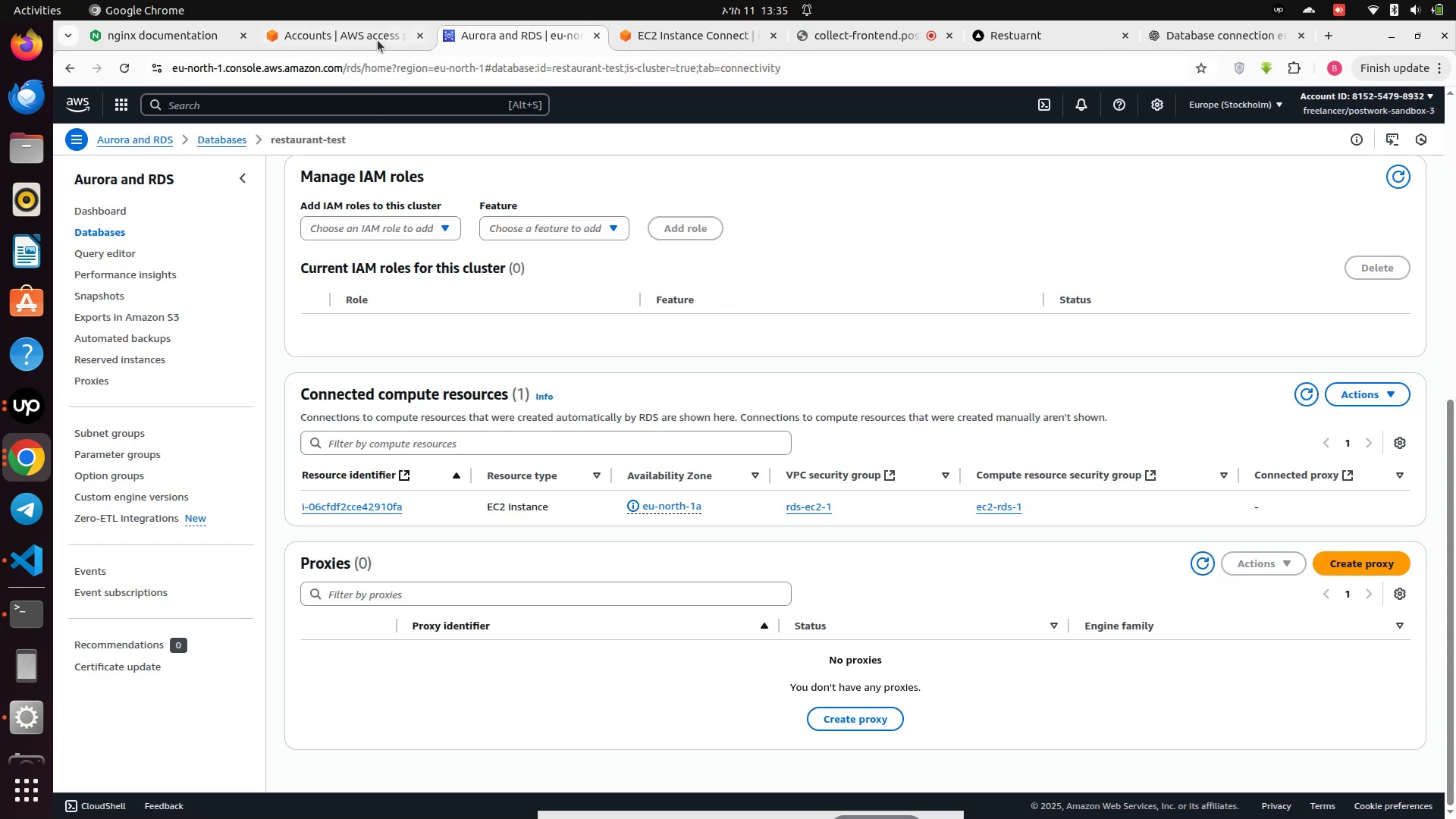 
mouse_move([390, 27])
 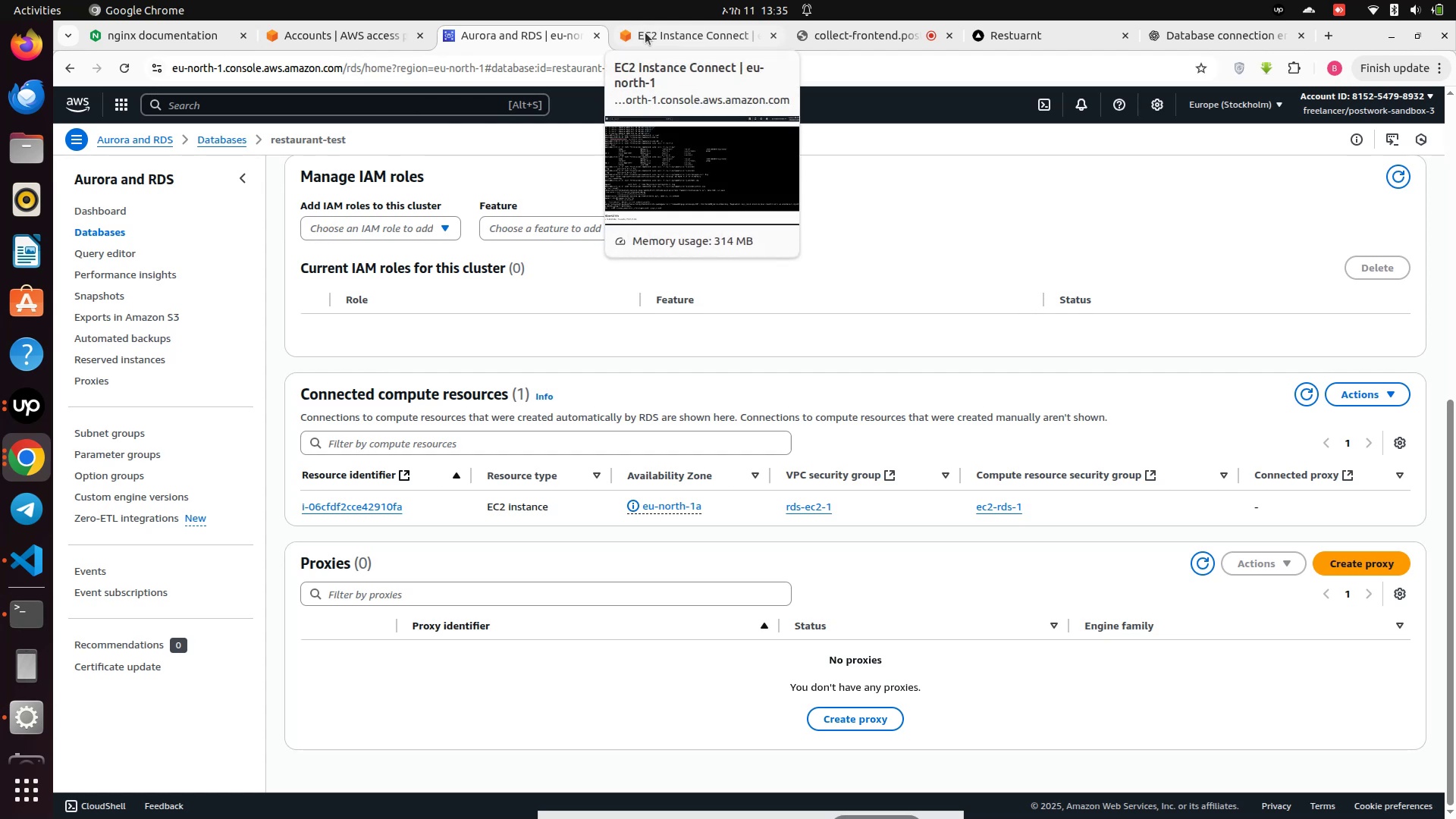 
wait(6.05)
 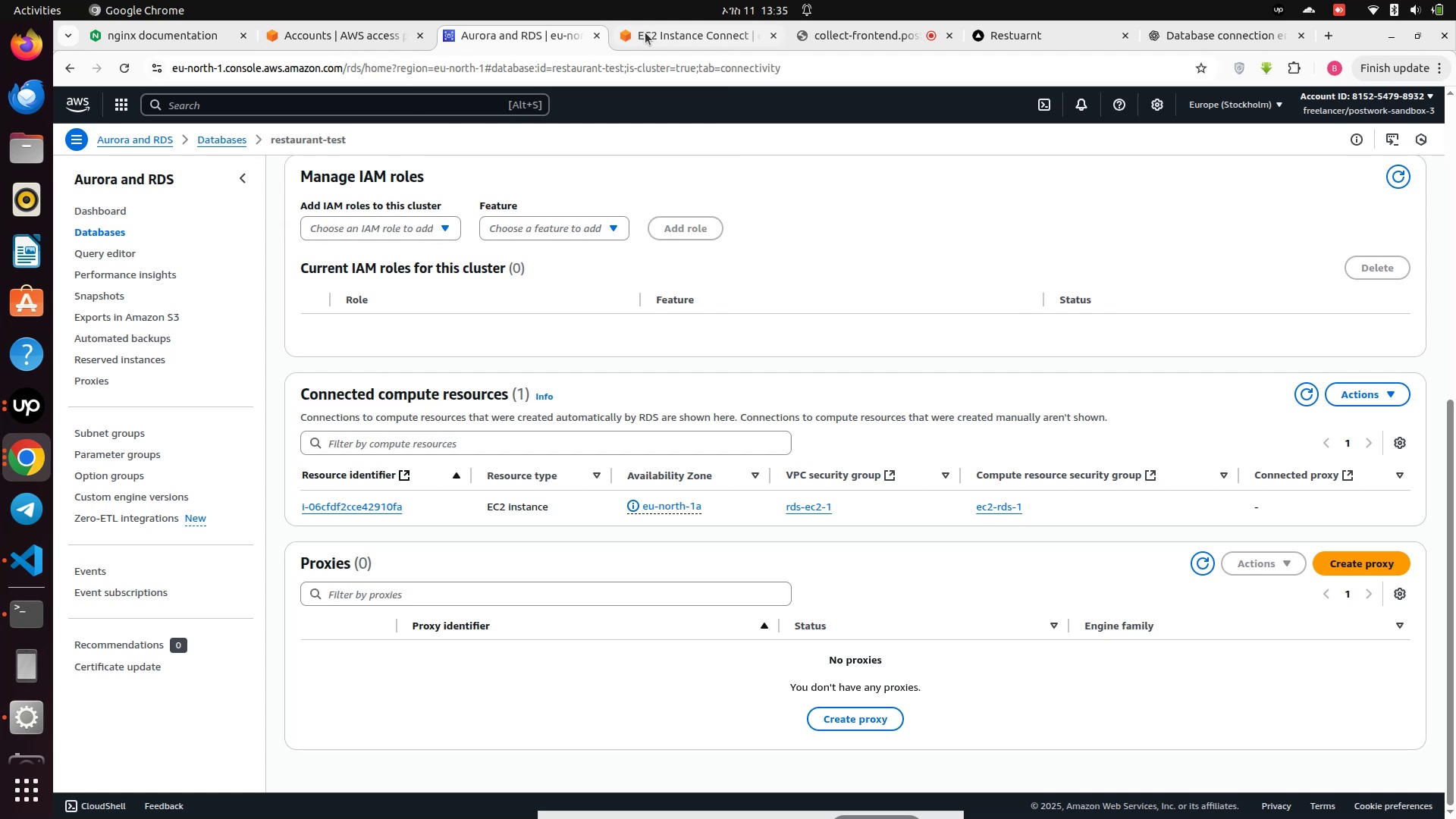 
left_click([645, 33])
 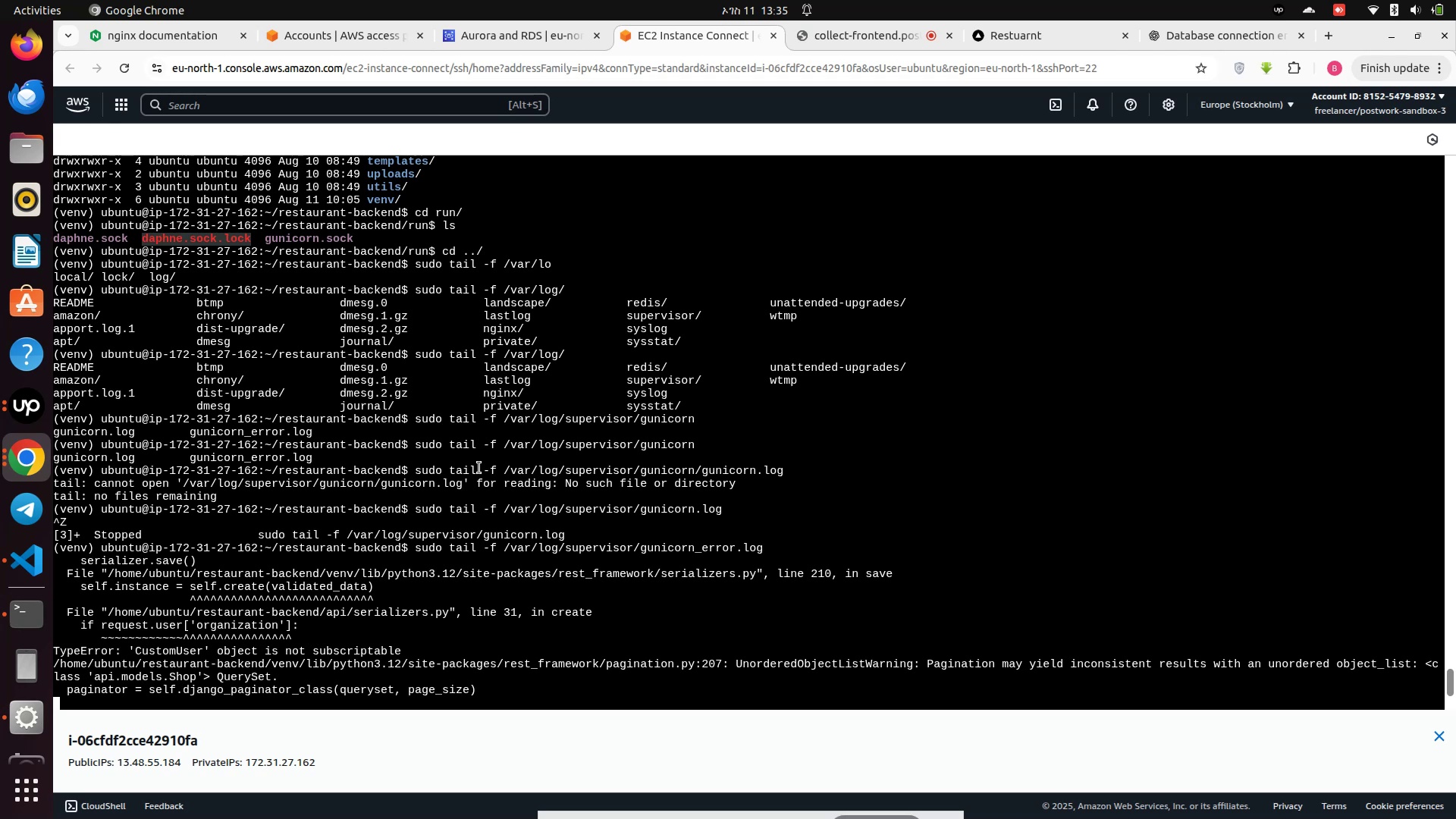 
wait(17.85)
 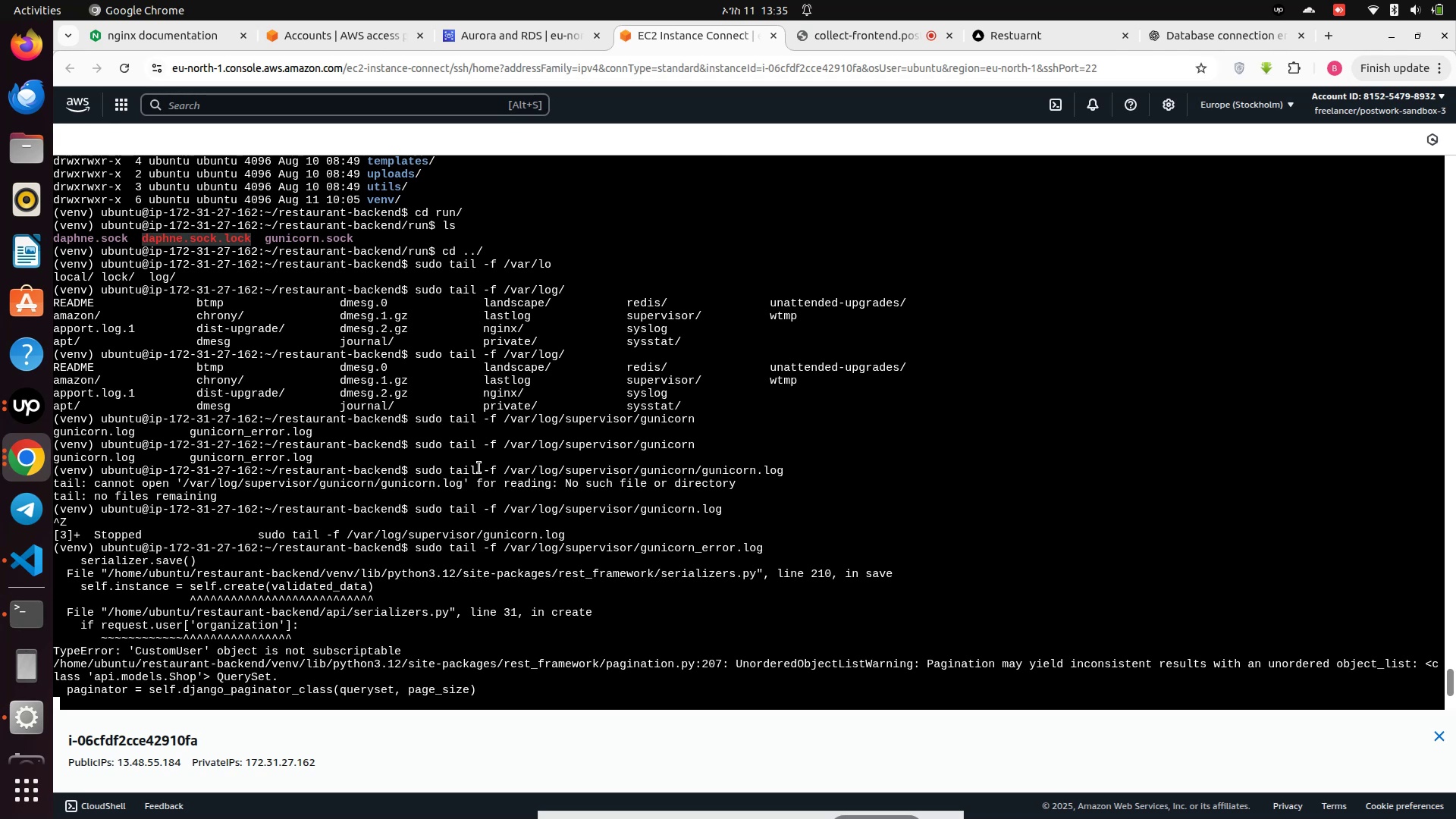 
left_click([1010, 33])
 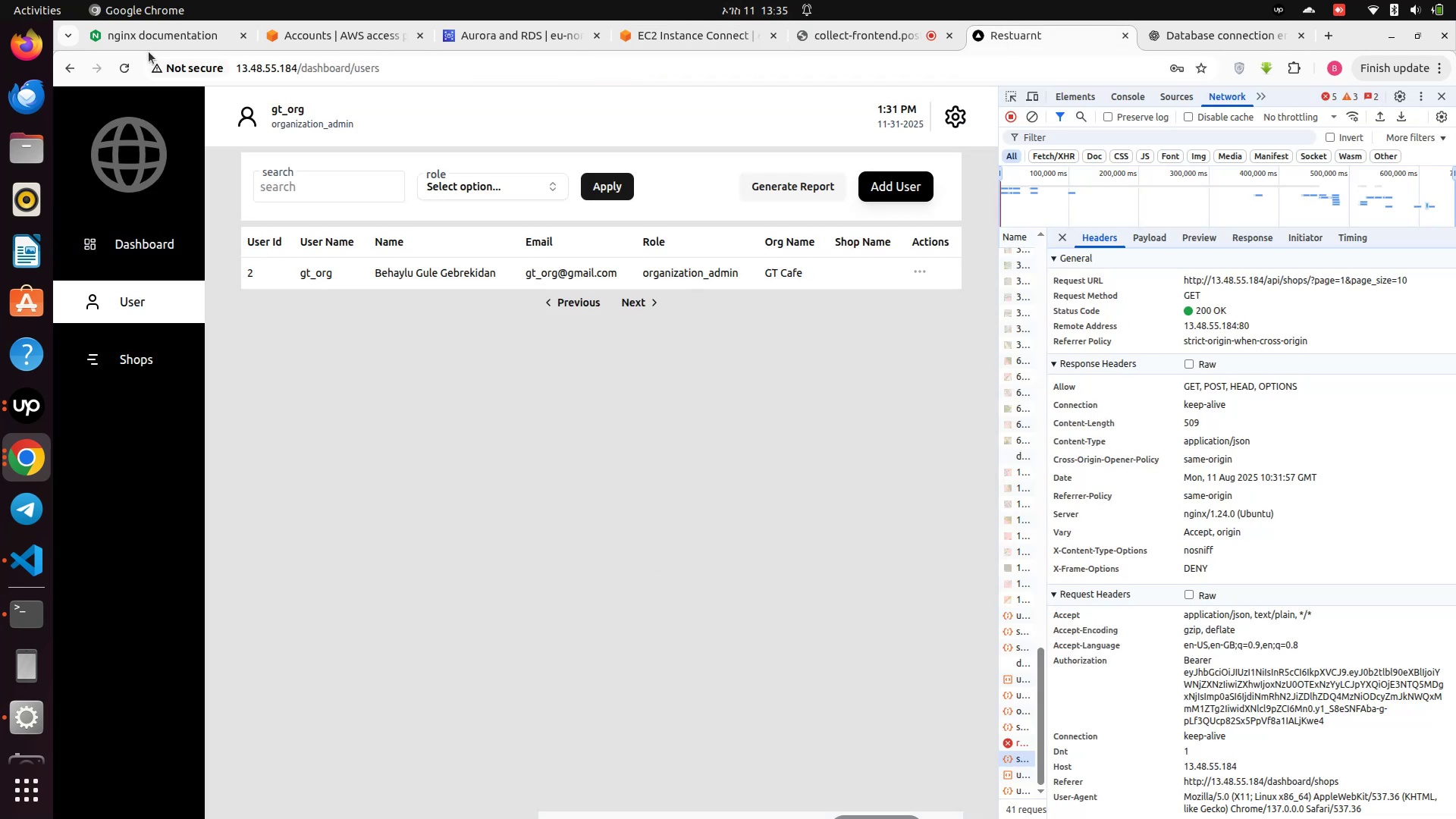 
left_click([121, 74])
 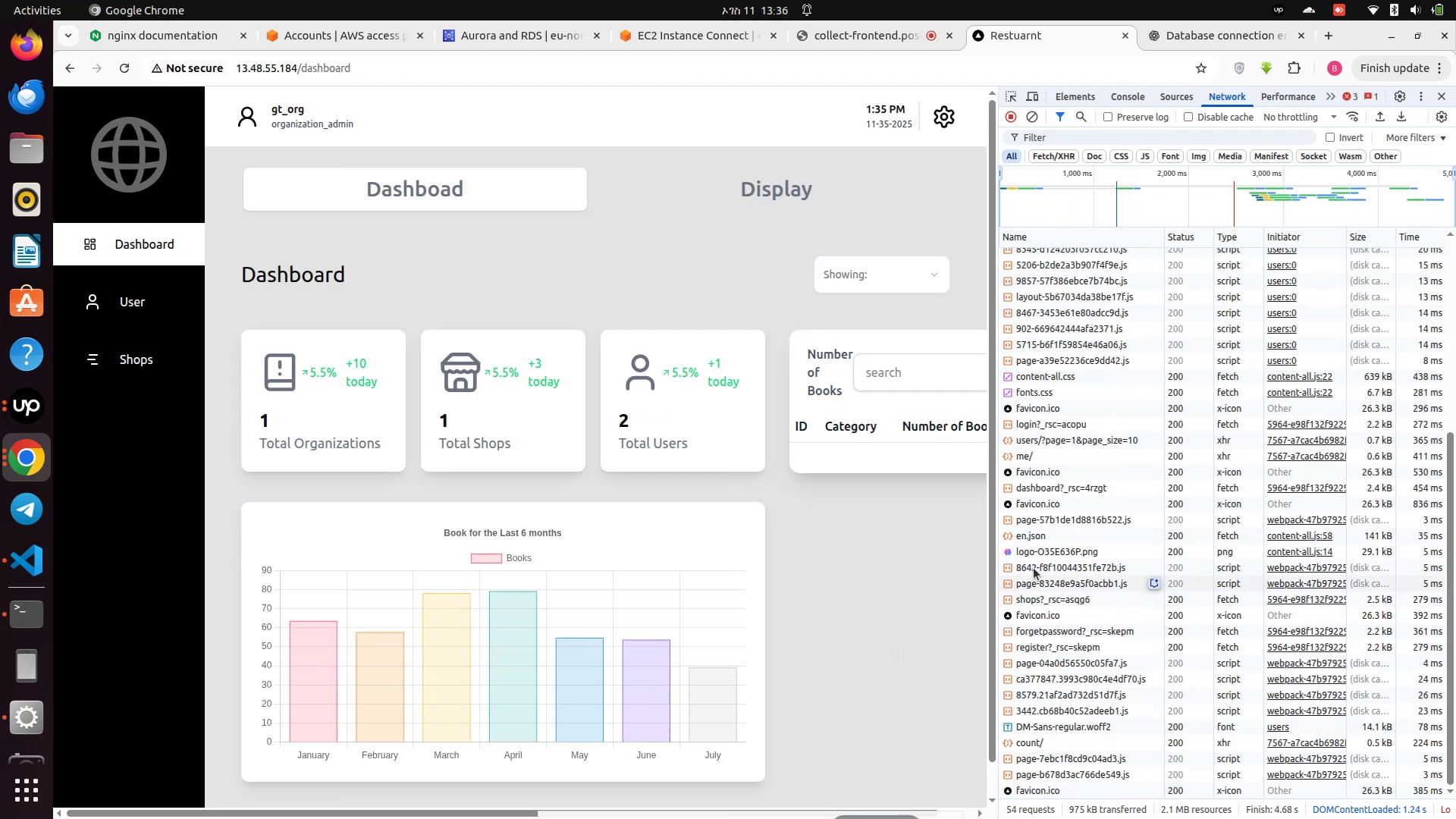 
wait(7.09)
 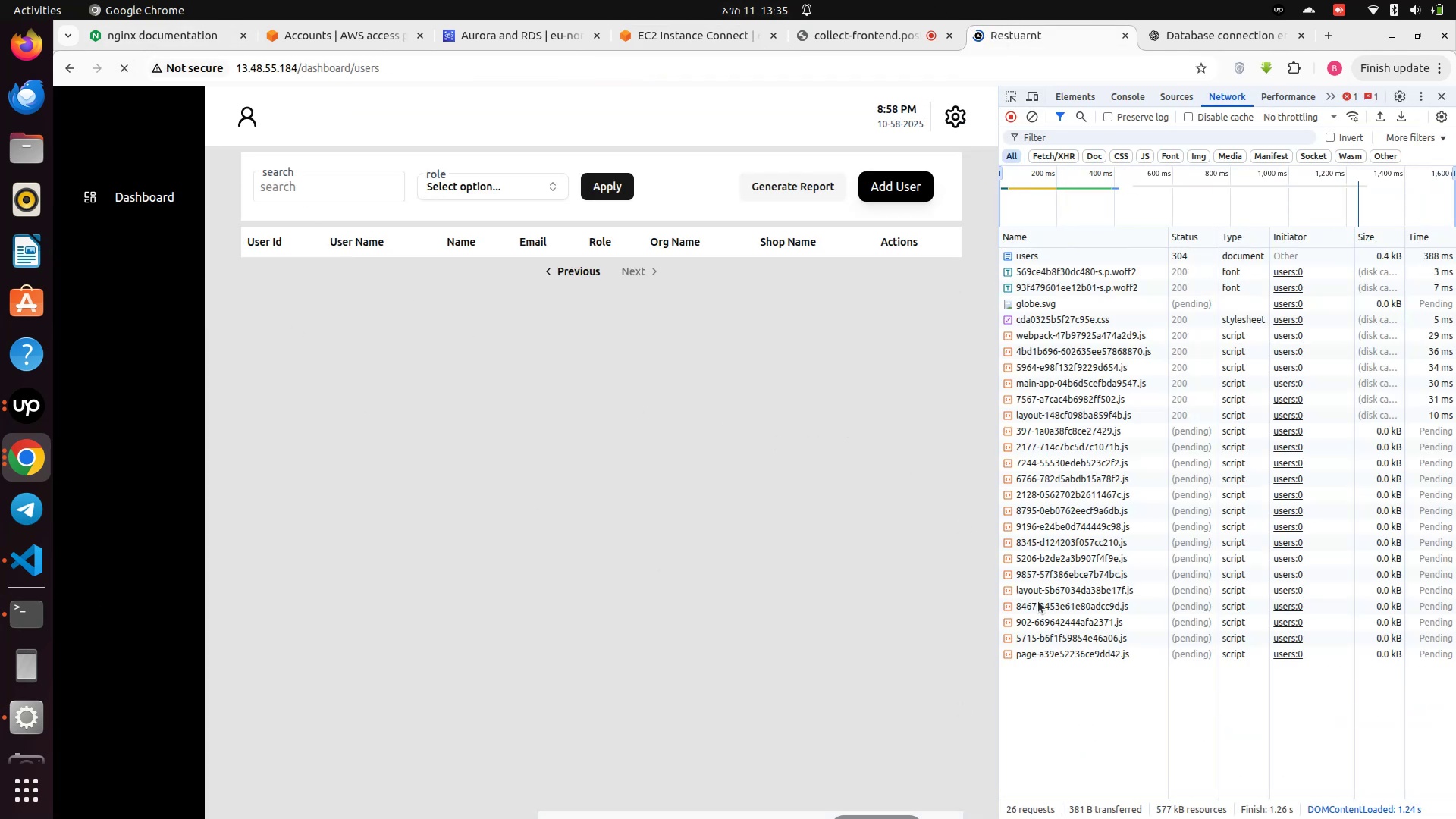 
scroll: coordinate [1092, 618], scroll_direction: down, amount: 3.0
 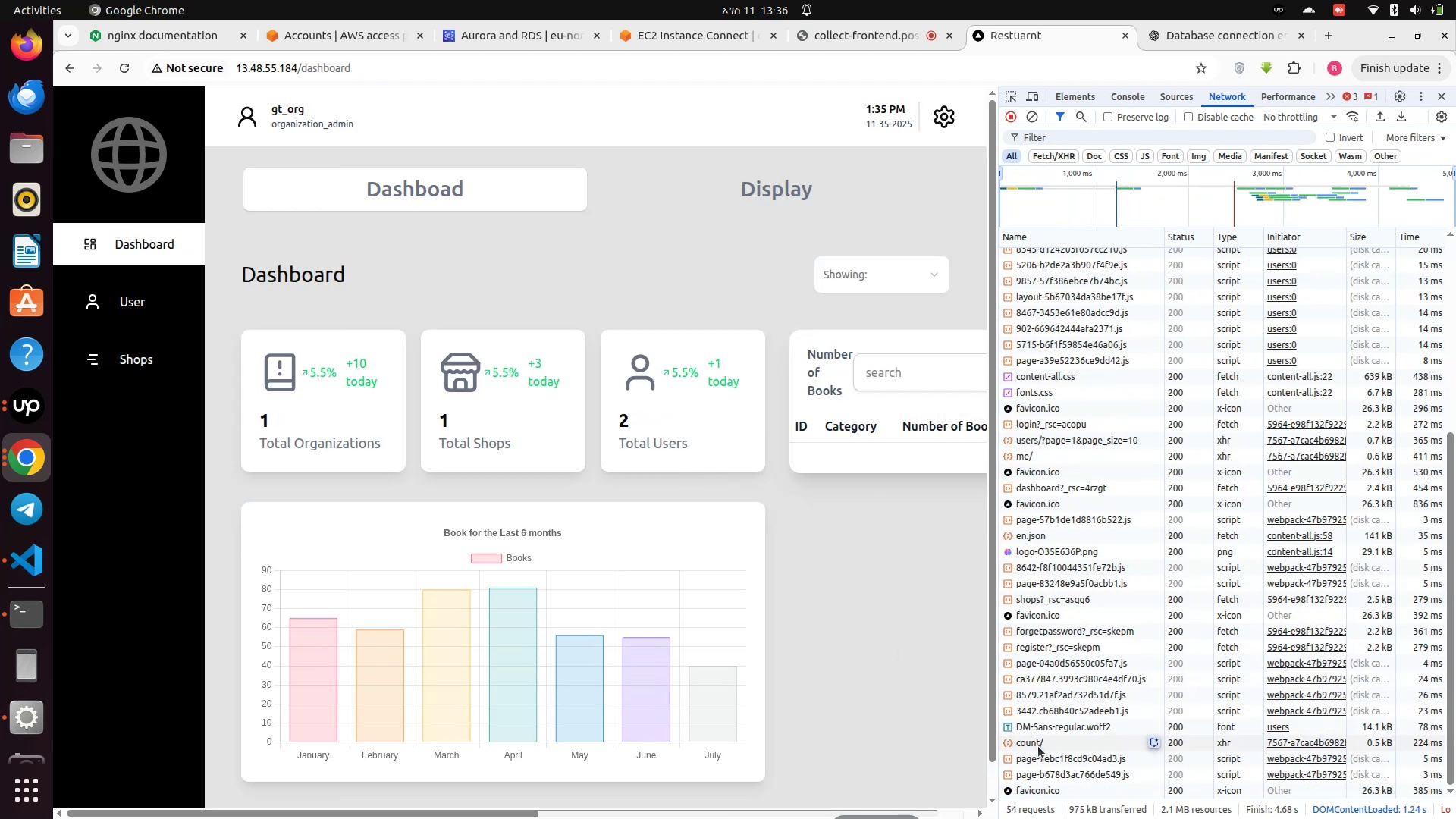 
left_click([1038, 746])
 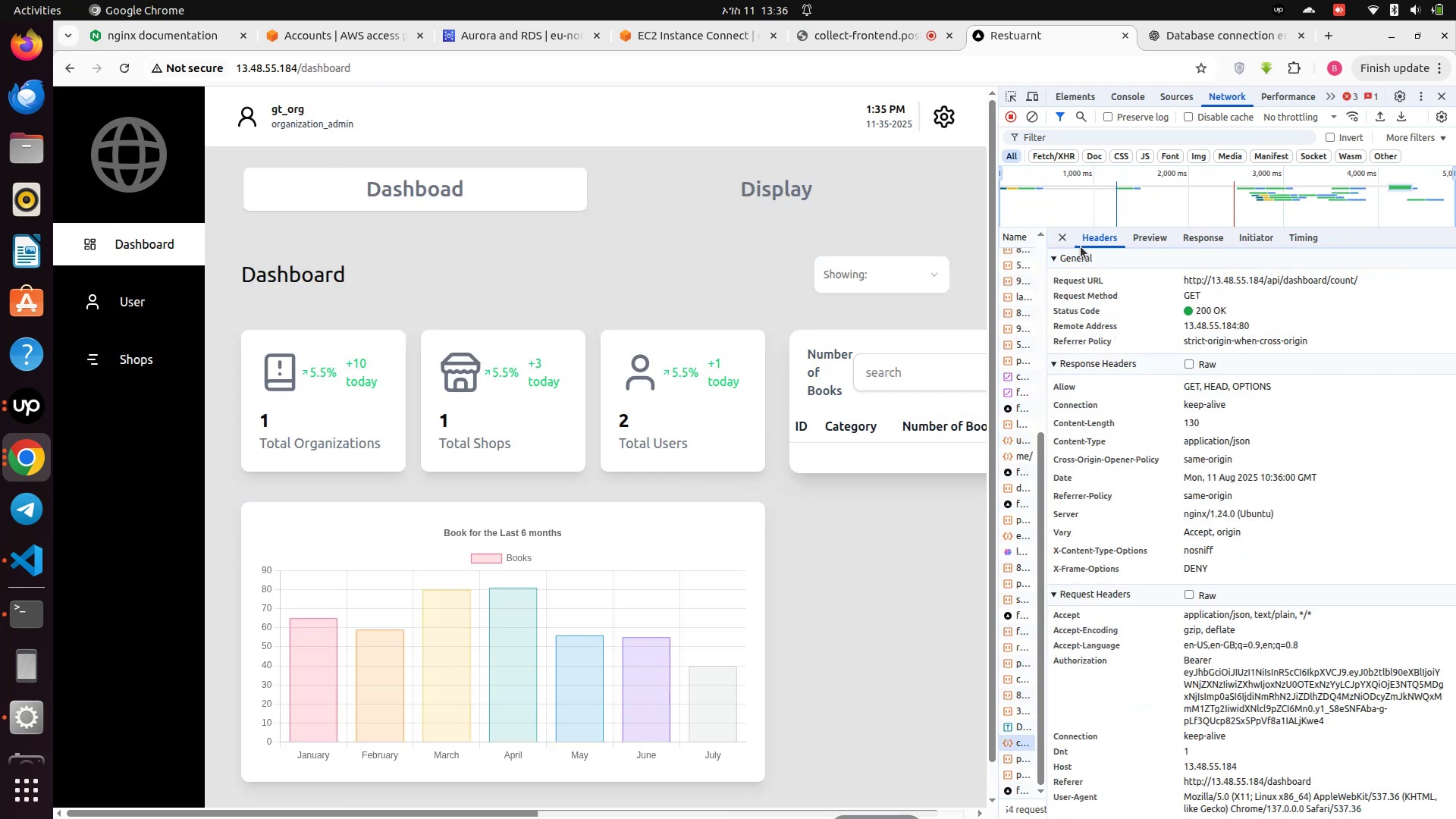 
left_click([1065, 239])
 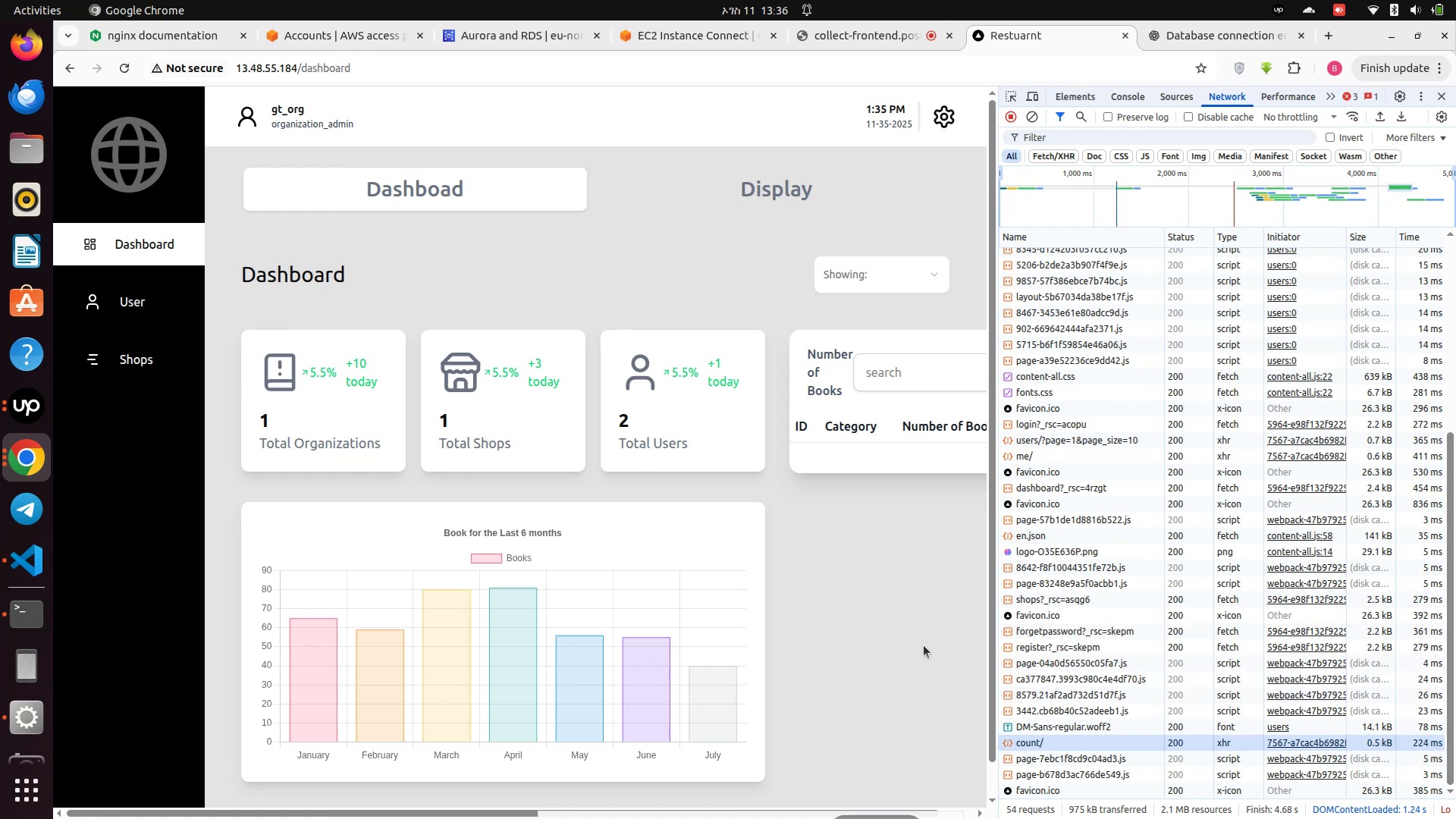 
wait(10.83)
 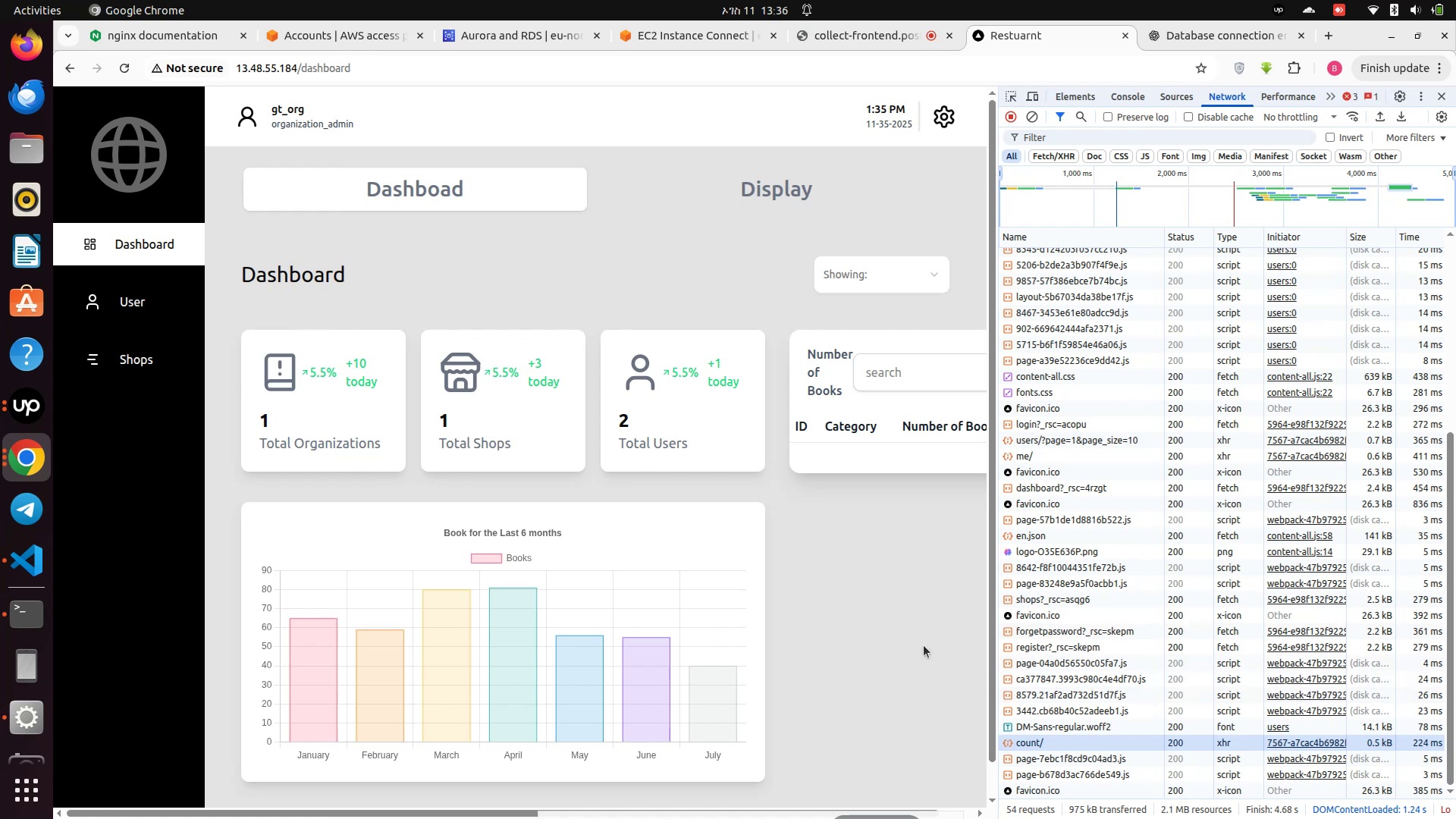 
left_click([1067, 456])
 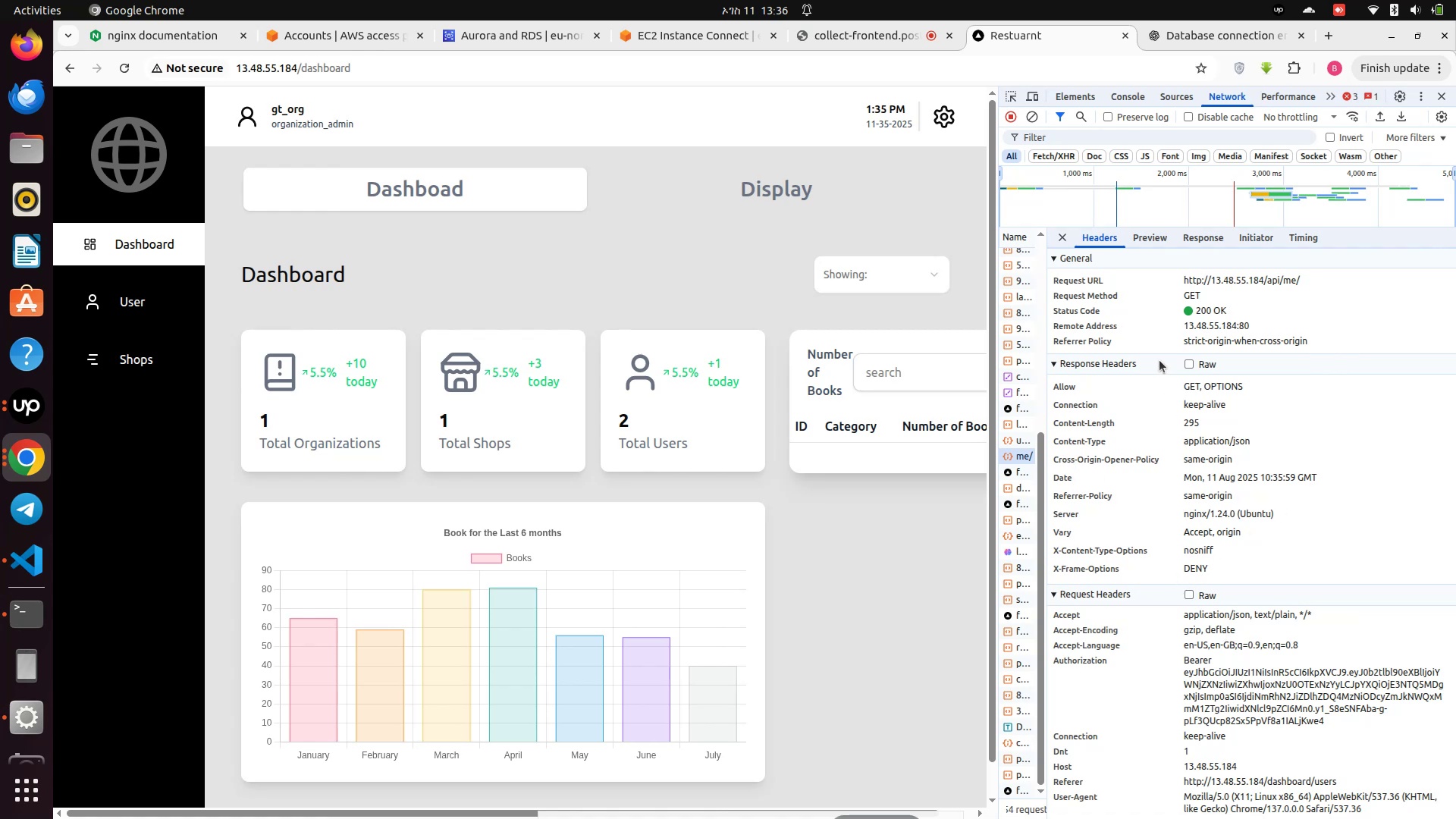 
wait(8.62)
 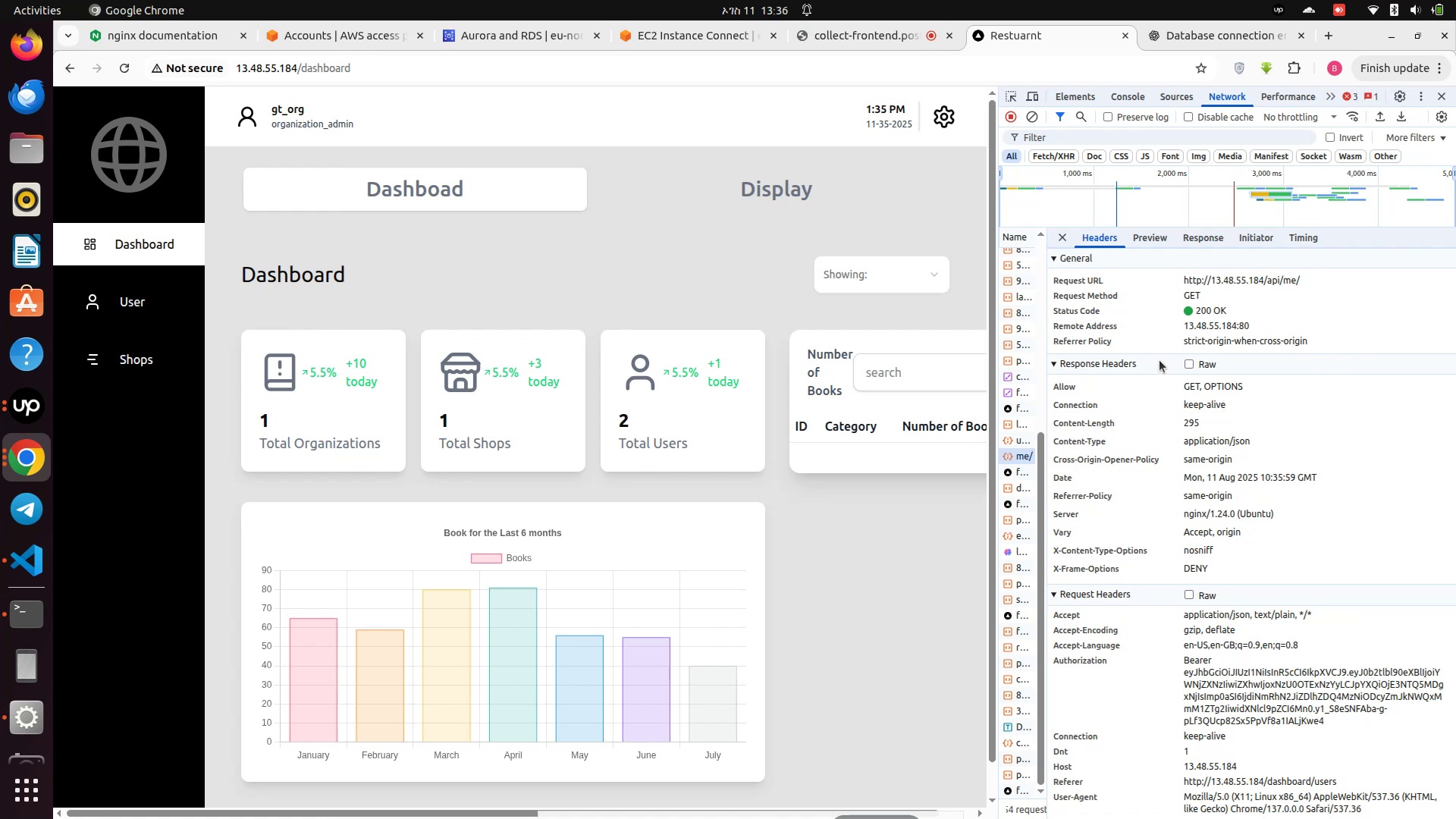 
scroll: coordinate [1184, 442], scroll_direction: down, amount: 1.0
 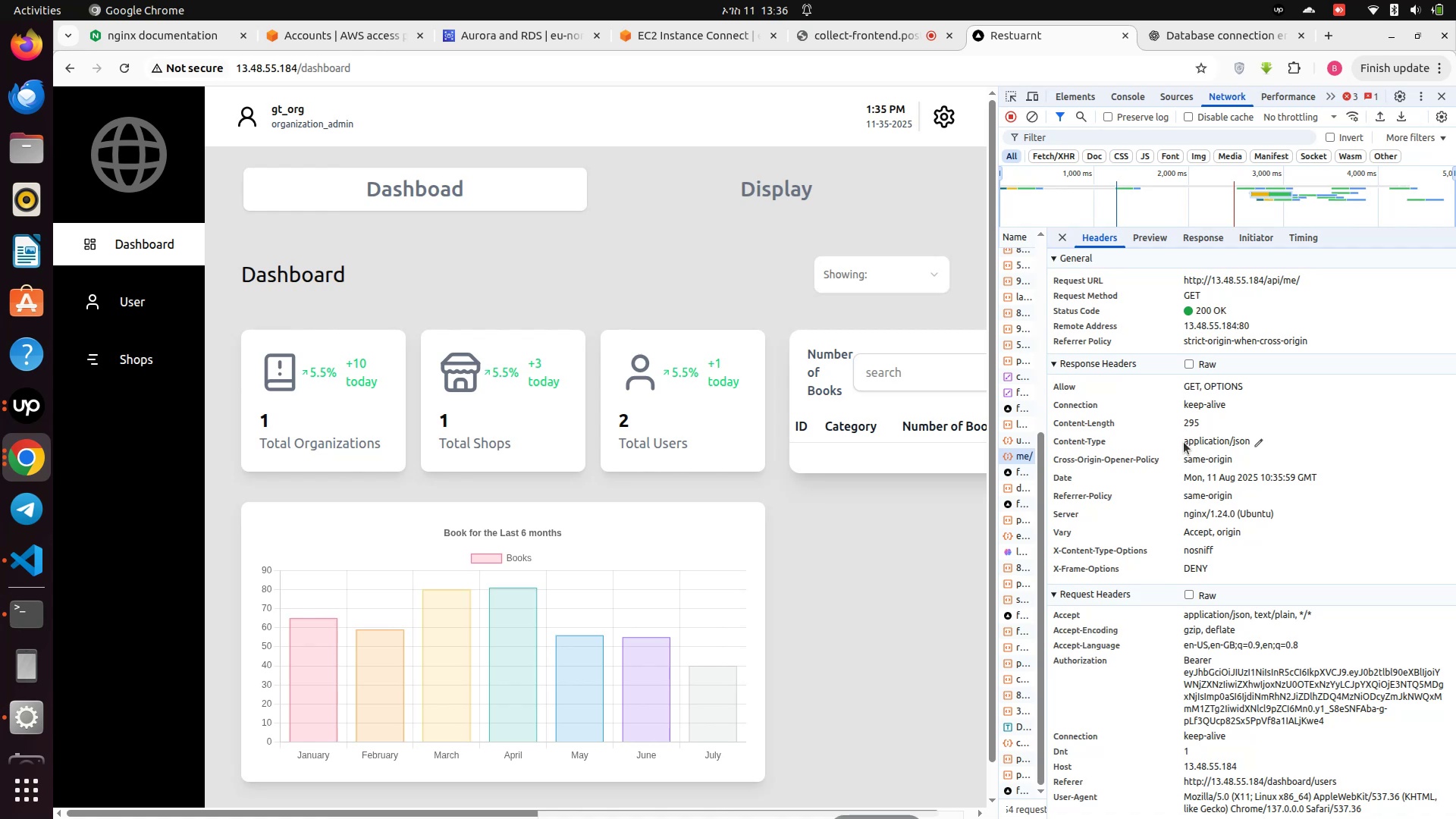 
scroll: coordinate [1184, 442], scroll_direction: up, amount: 1.0
 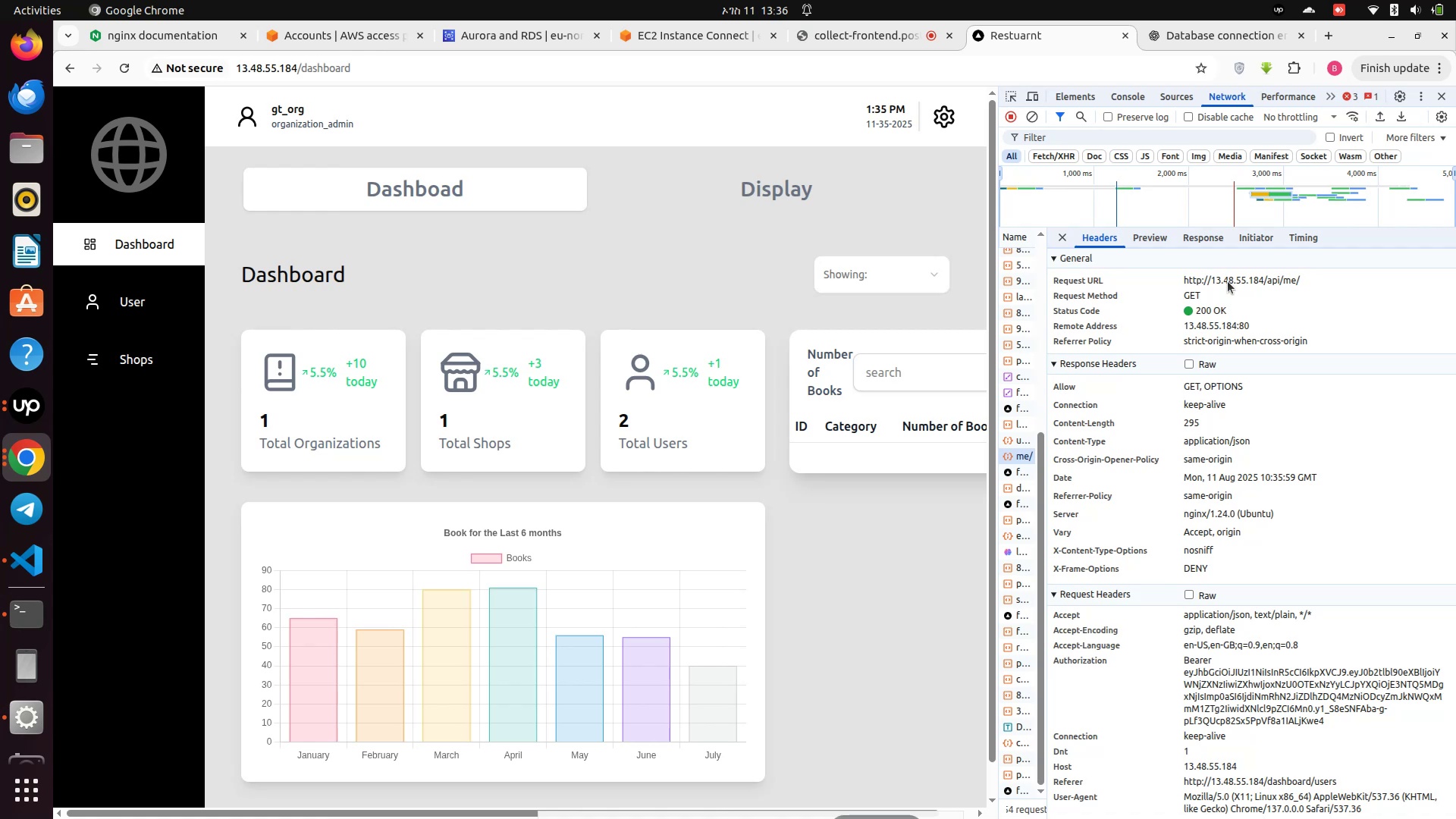 
mouse_move([1207, 259])
 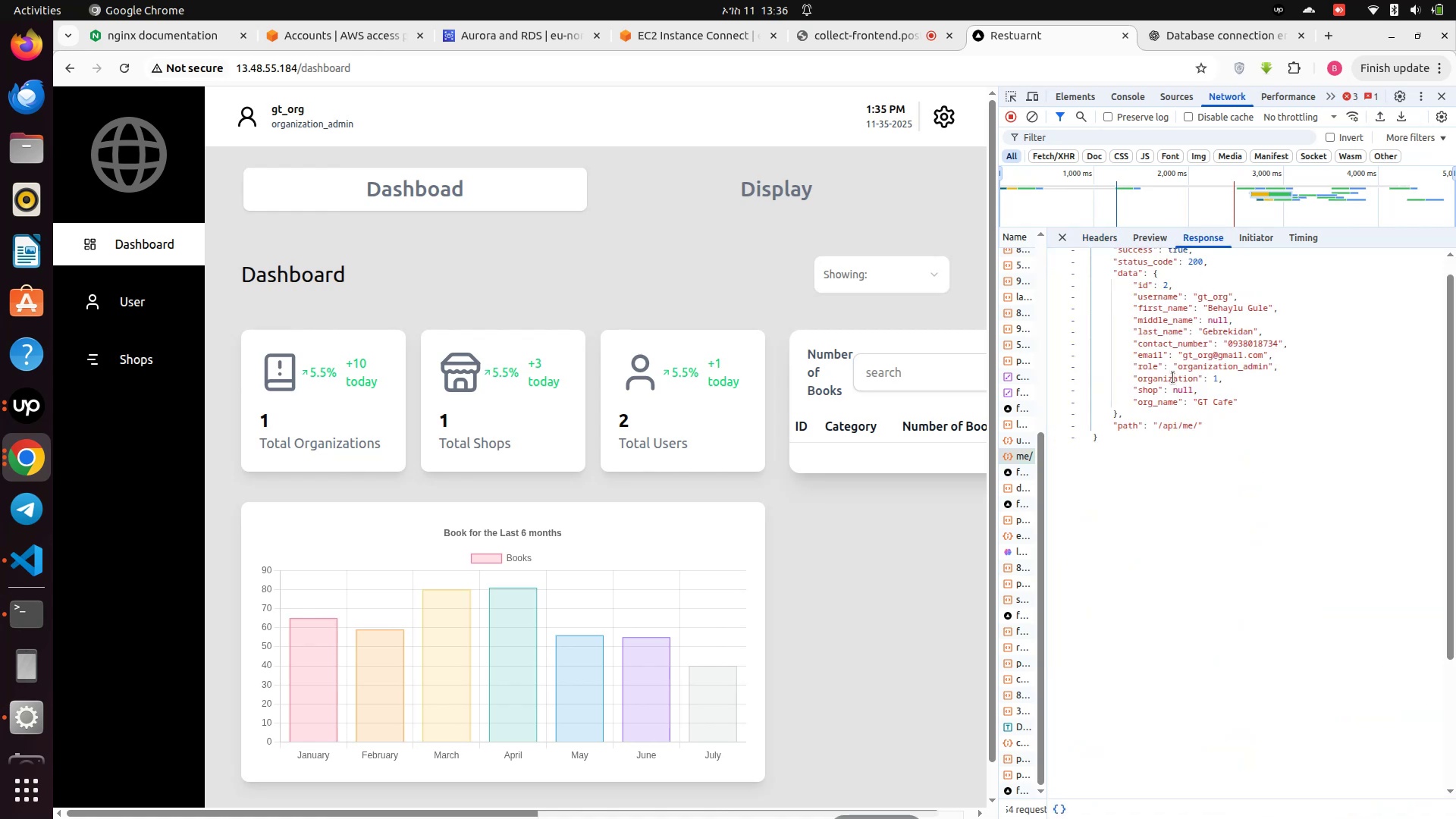 
double_click([1173, 378])
 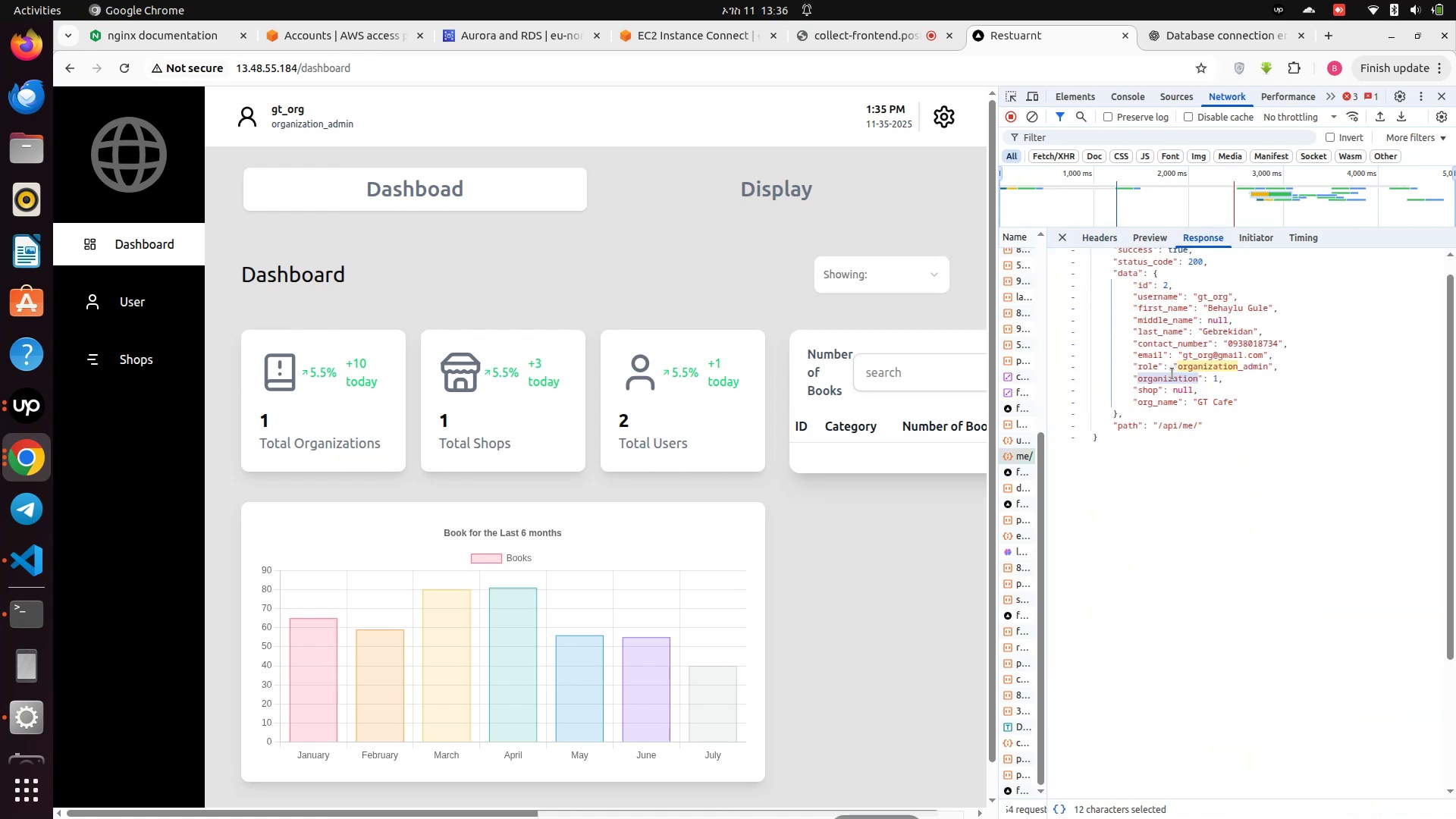 
right_click([1172, 374])
 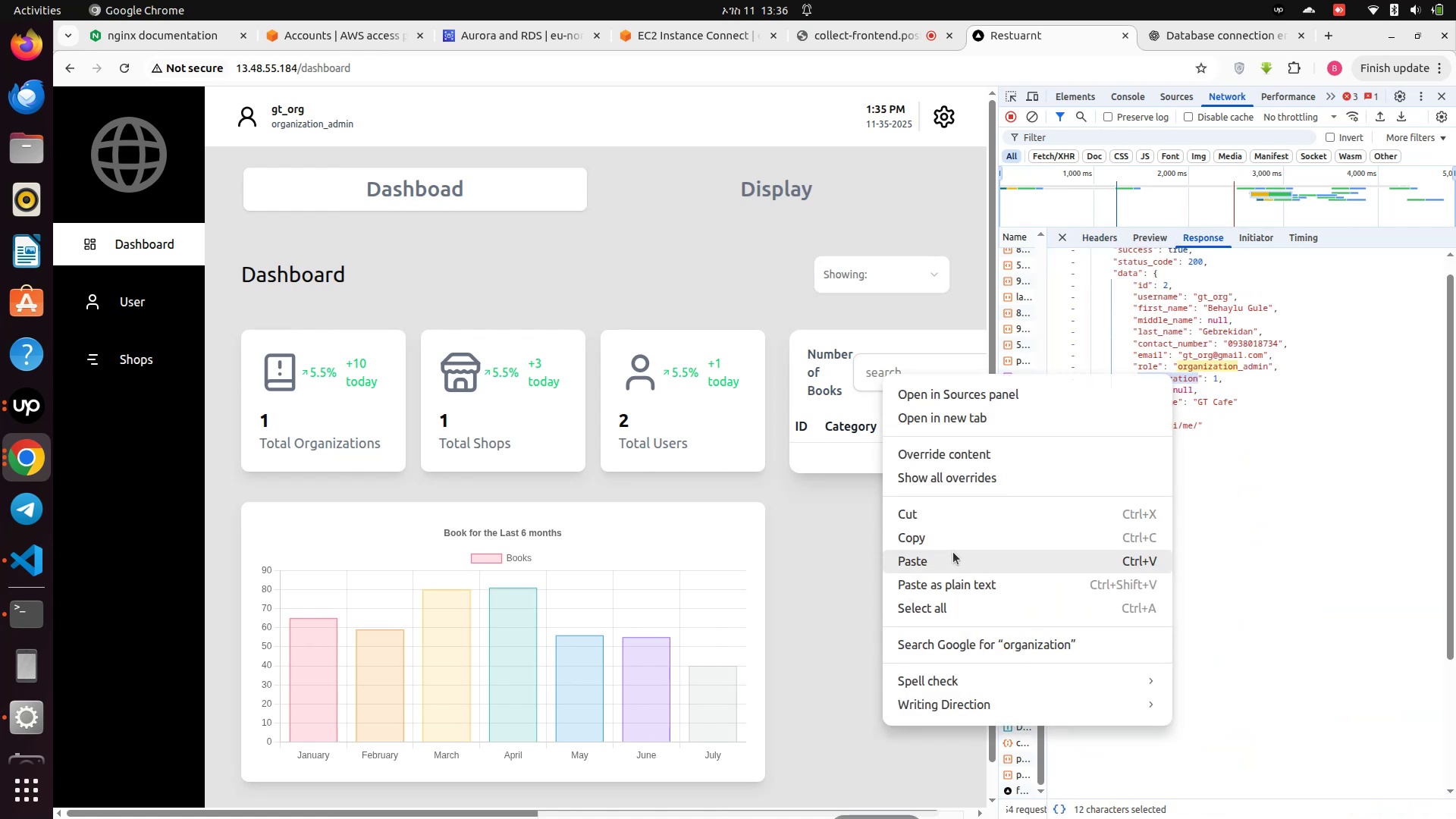 
left_click([949, 547])
 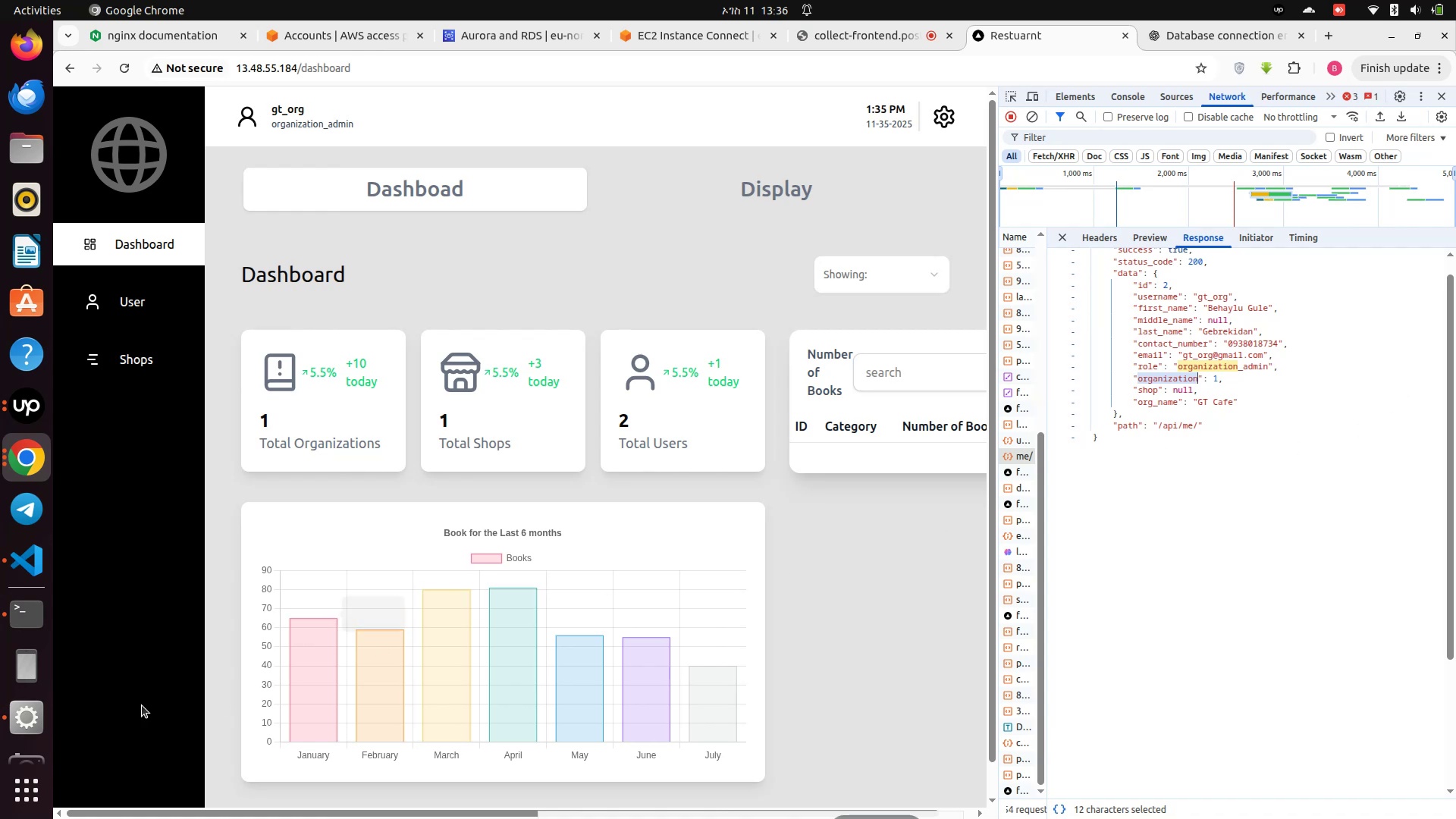 
wait(11.13)
 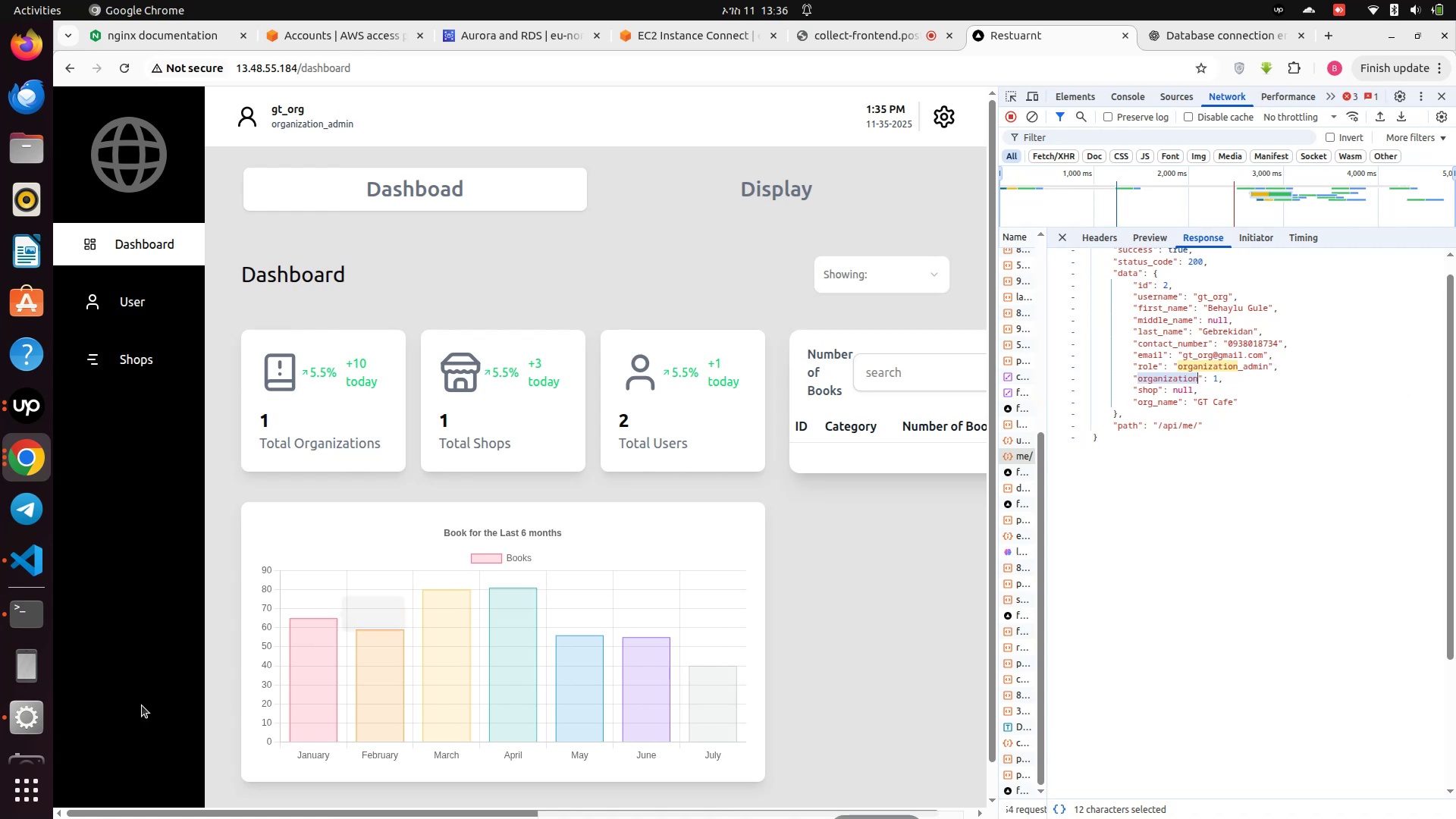 
left_click([697, 38])
 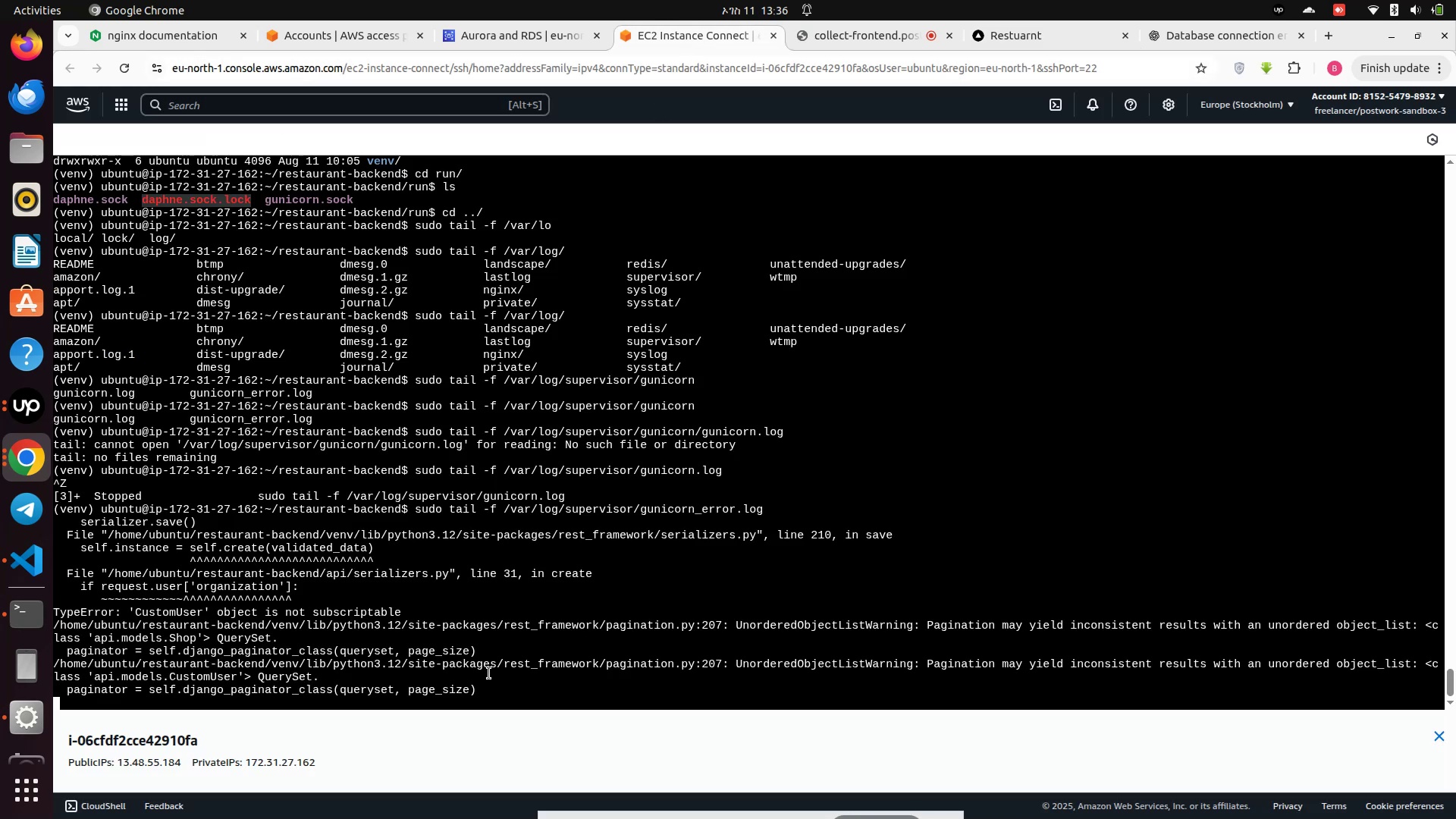 
left_click([528, 657])
 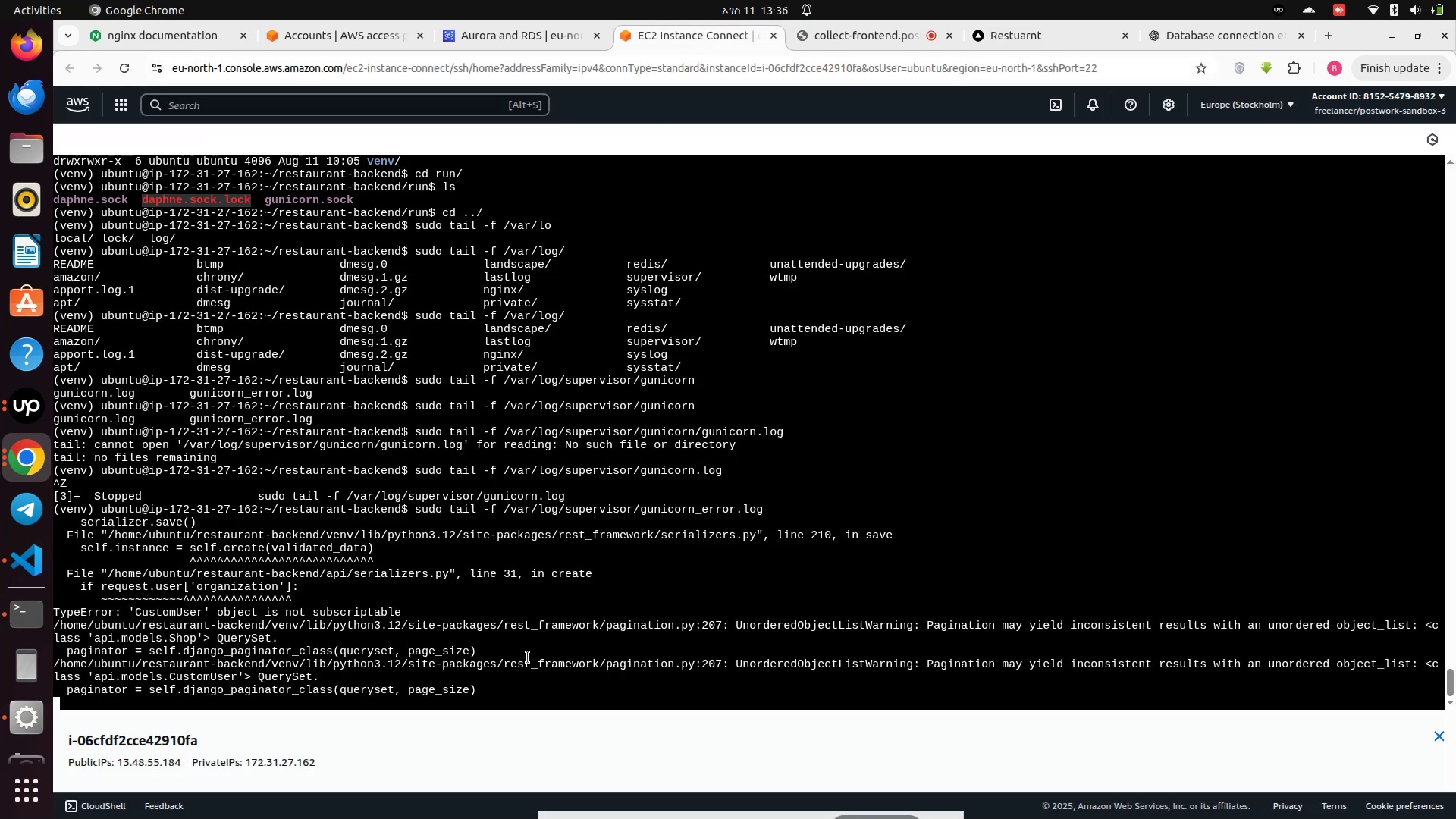 
key(Control+F)
 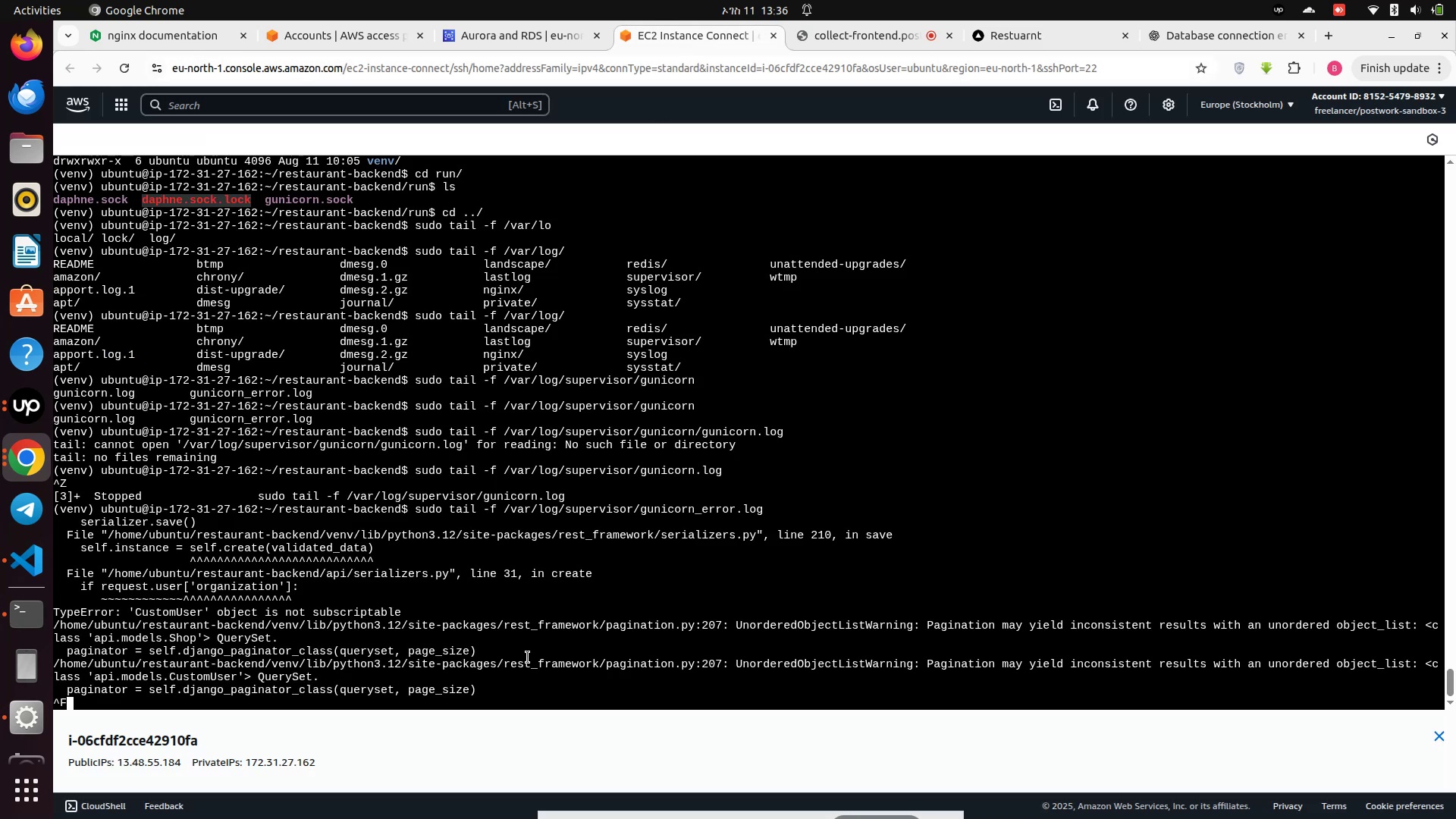 
key(Control+ControlLeft)
 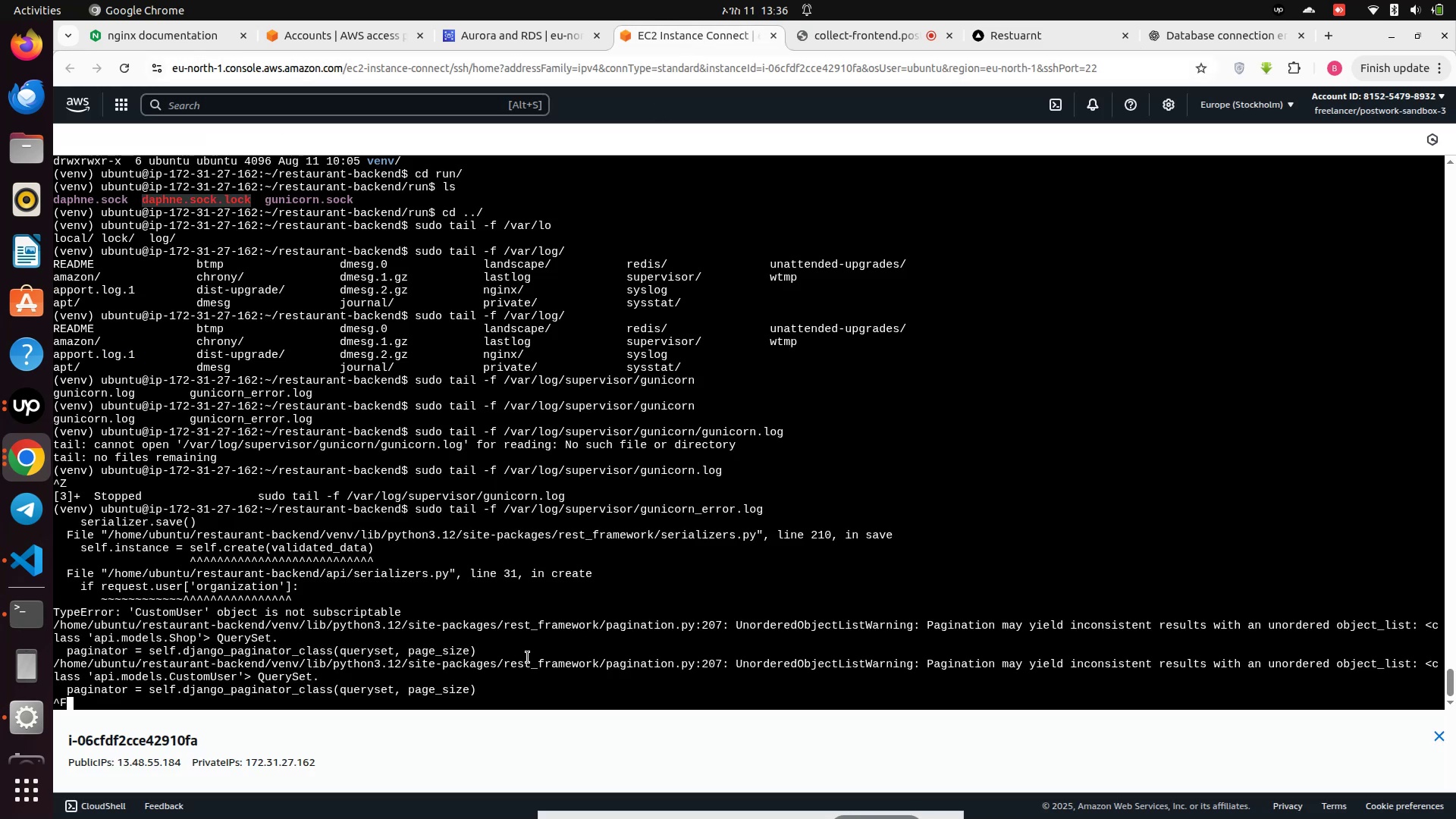 
hold_key(key=ControlLeft, duration=0.59)
 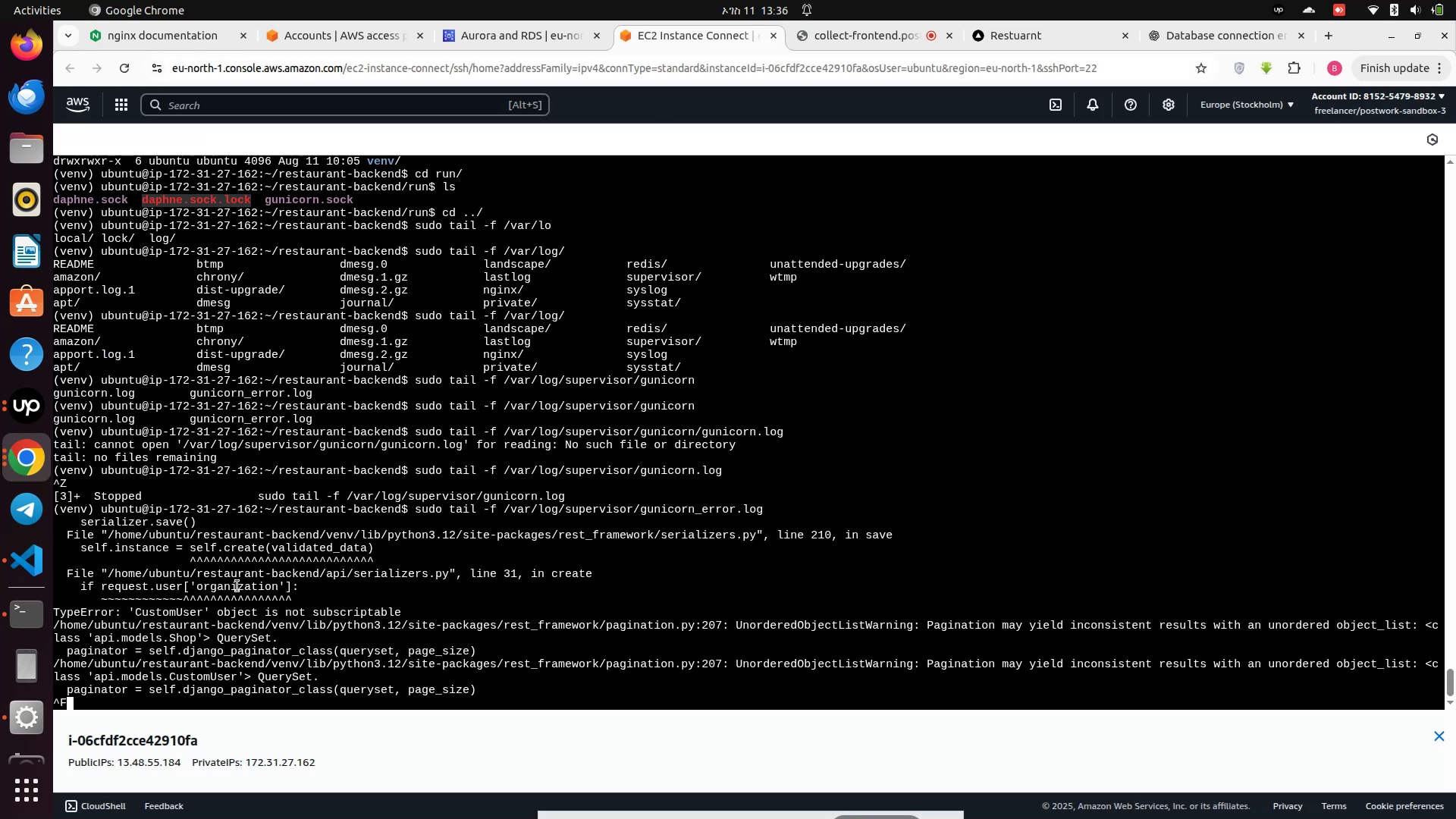 
double_click([237, 586])
 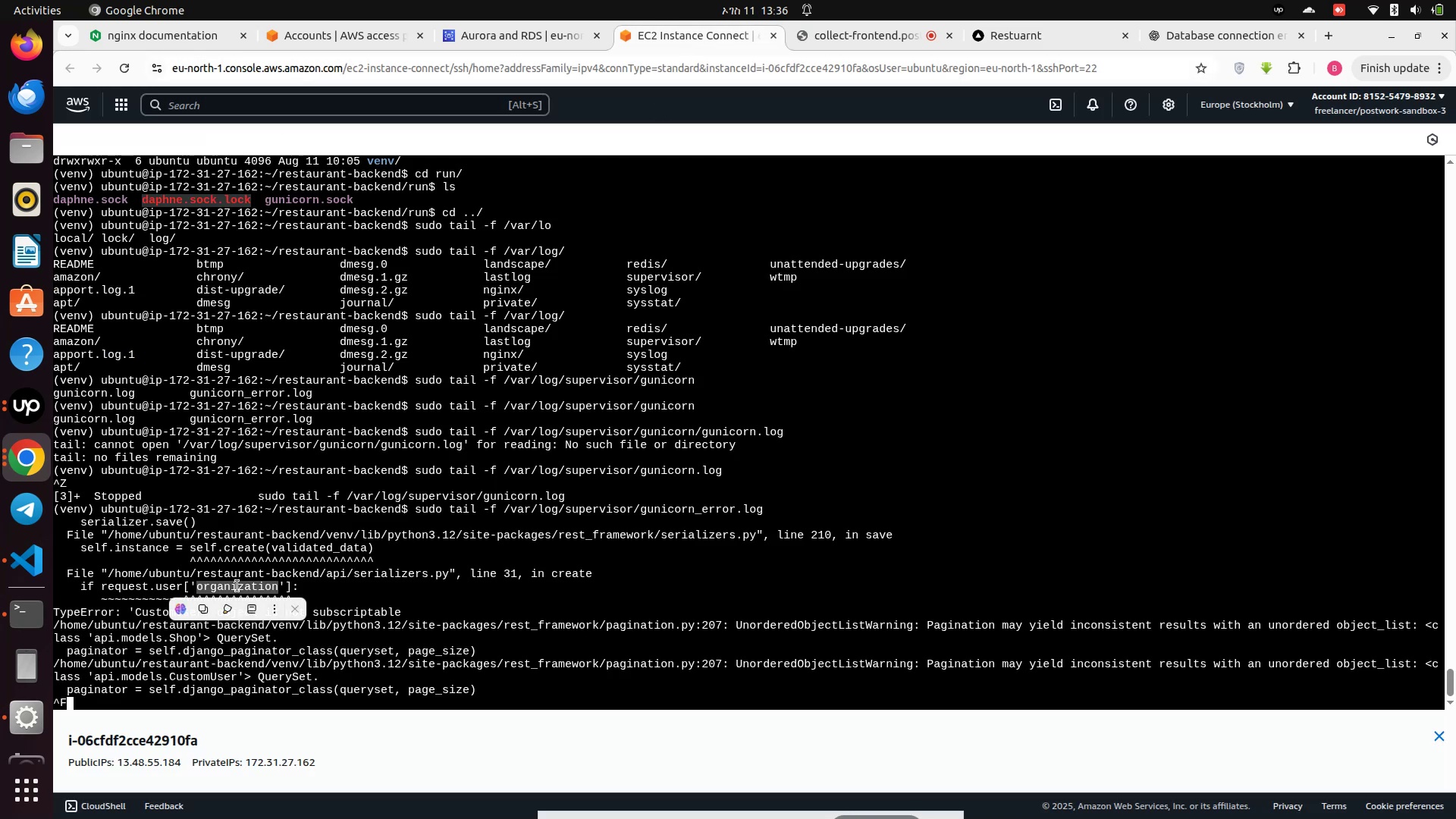 
right_click([237, 586])
 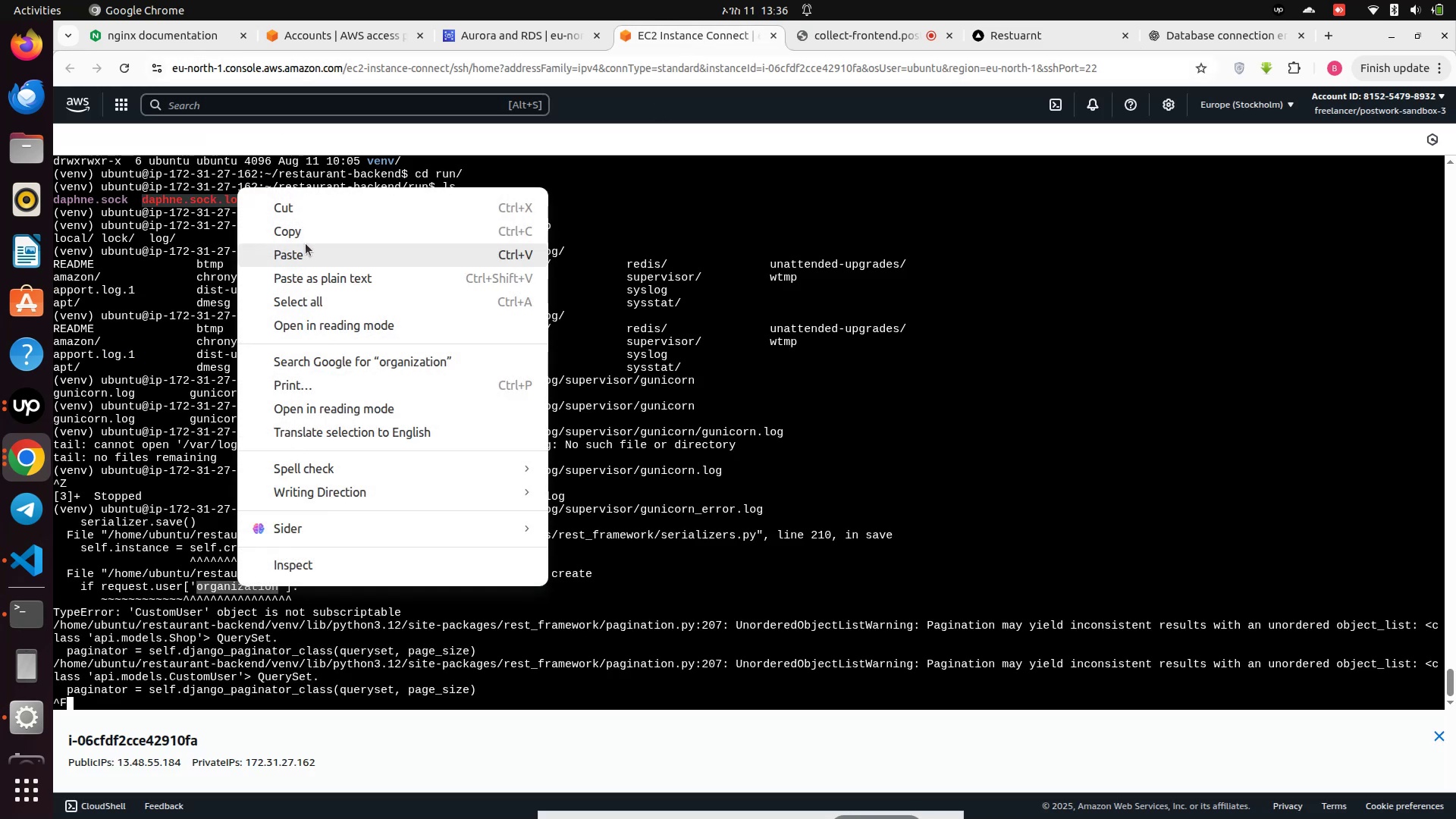 
left_click([305, 237])
 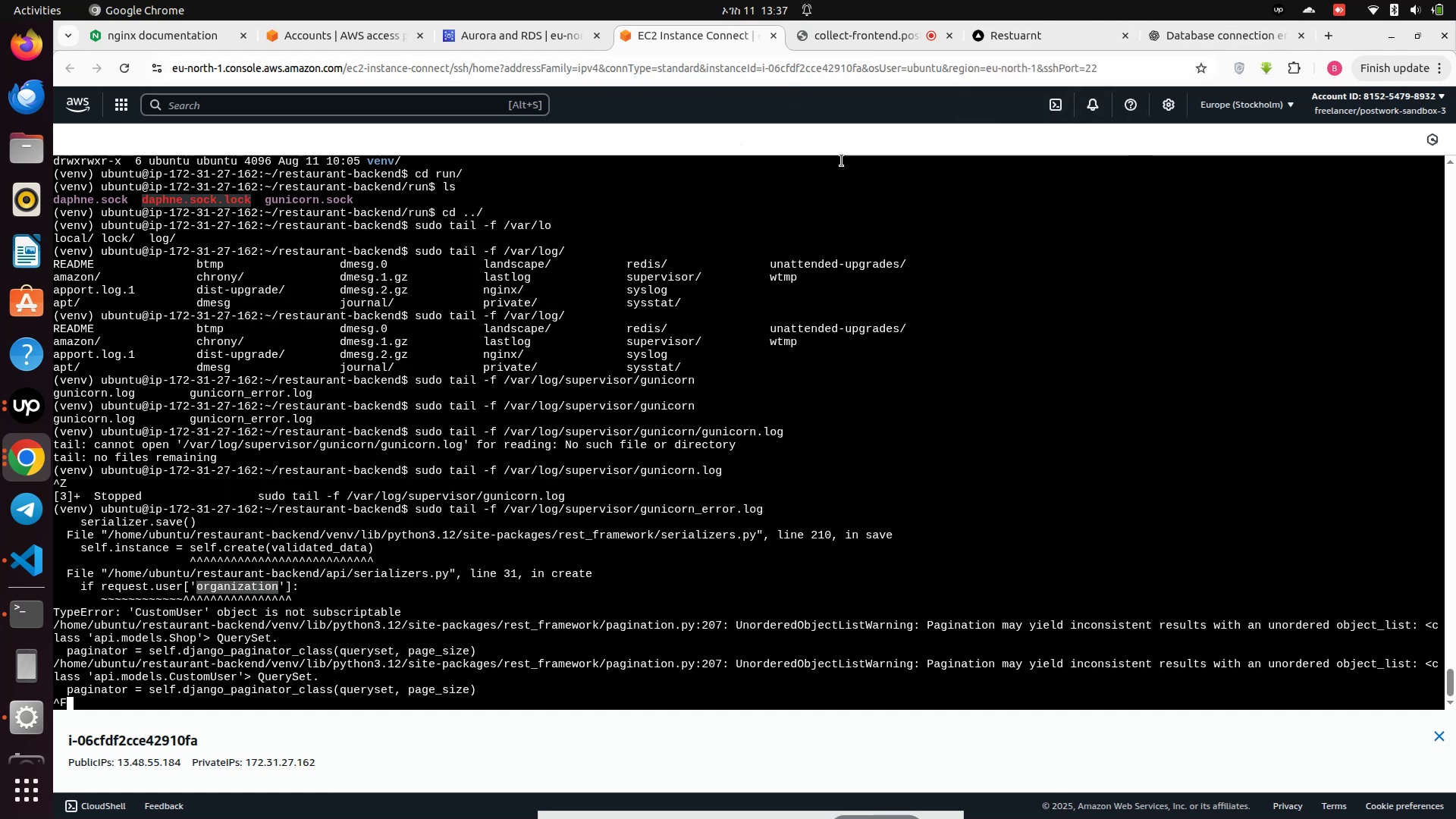 
left_click([1032, 40])
 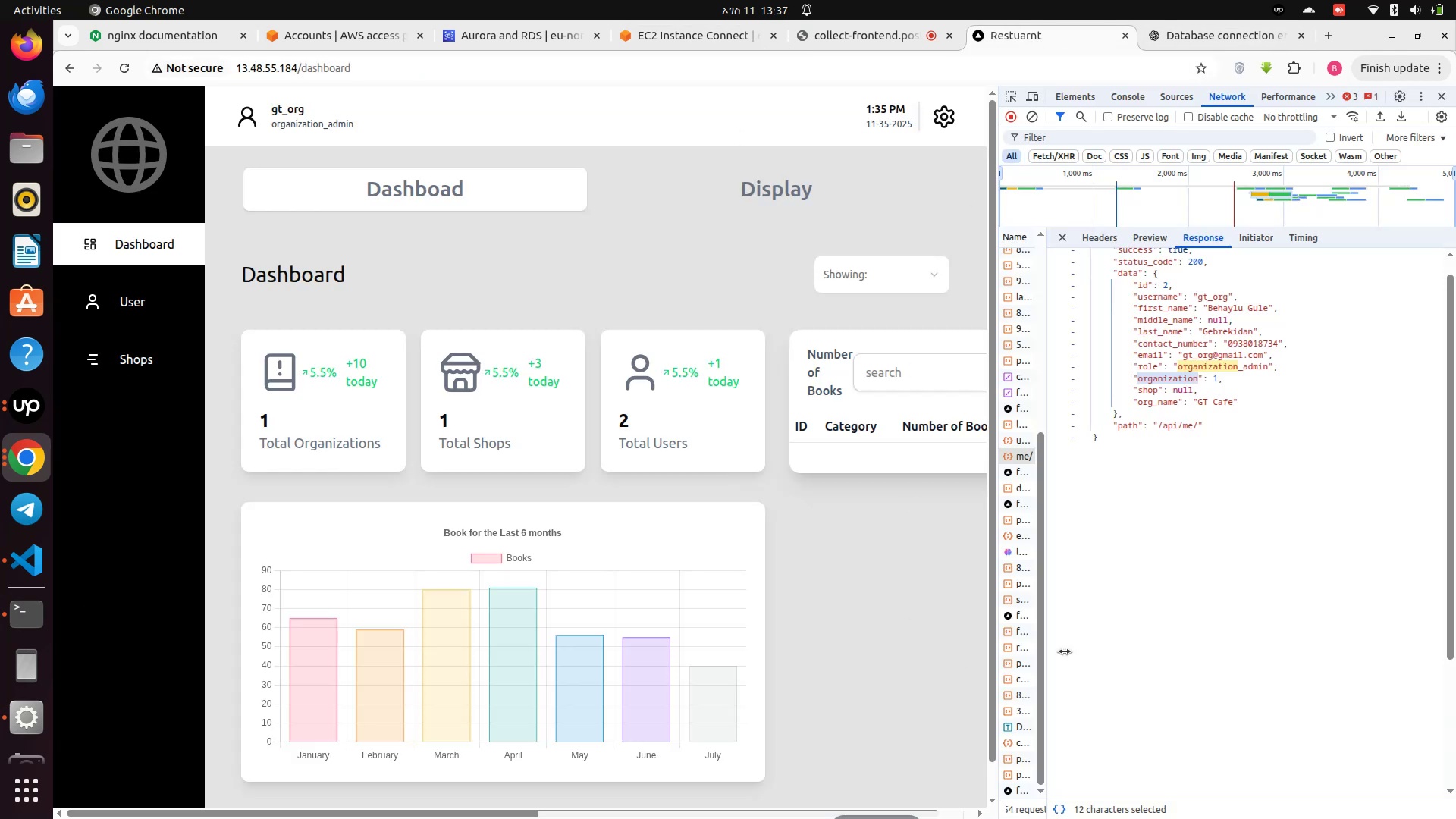 
left_click([1209, 628])
 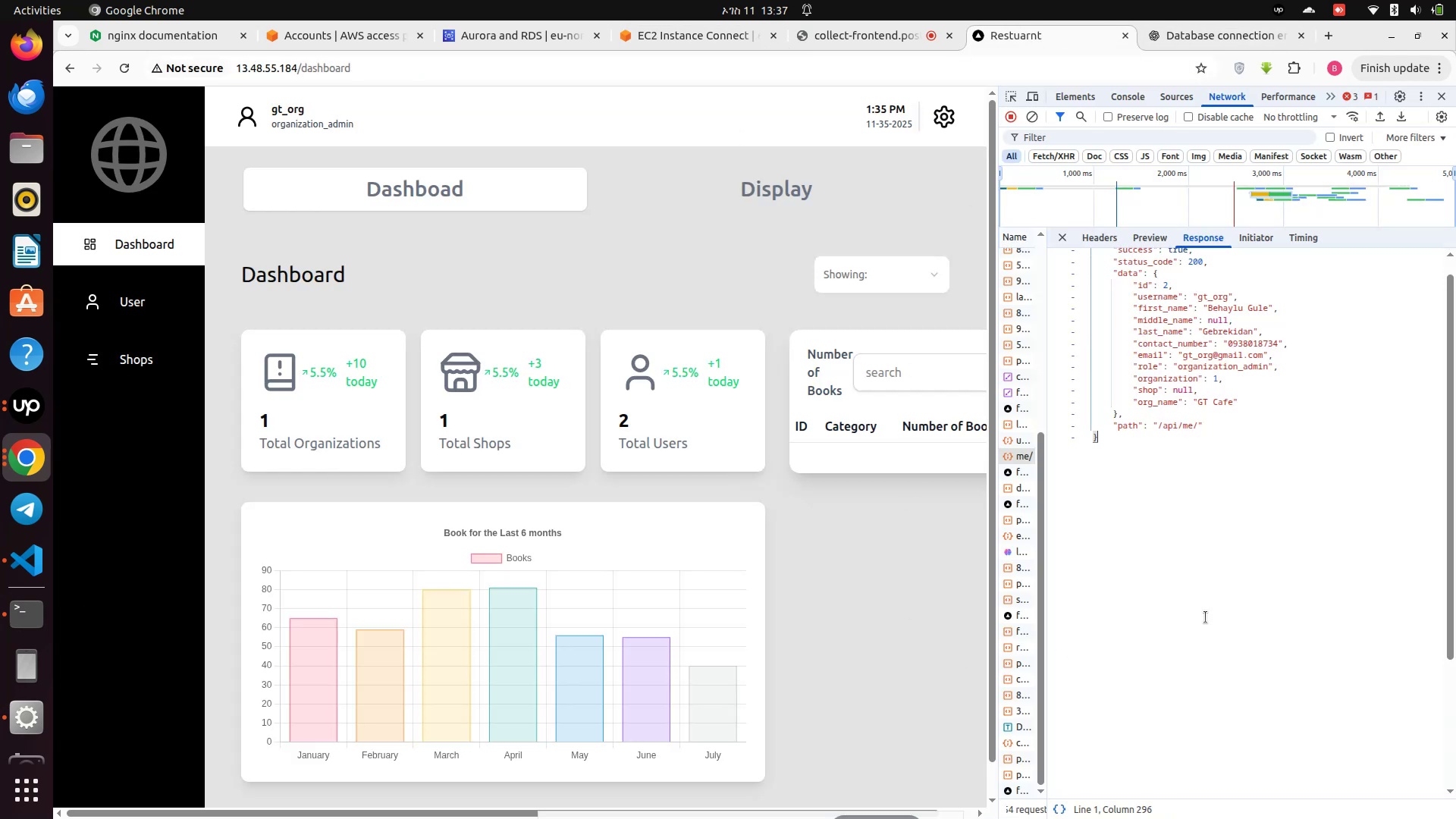 
key(Control+F)
 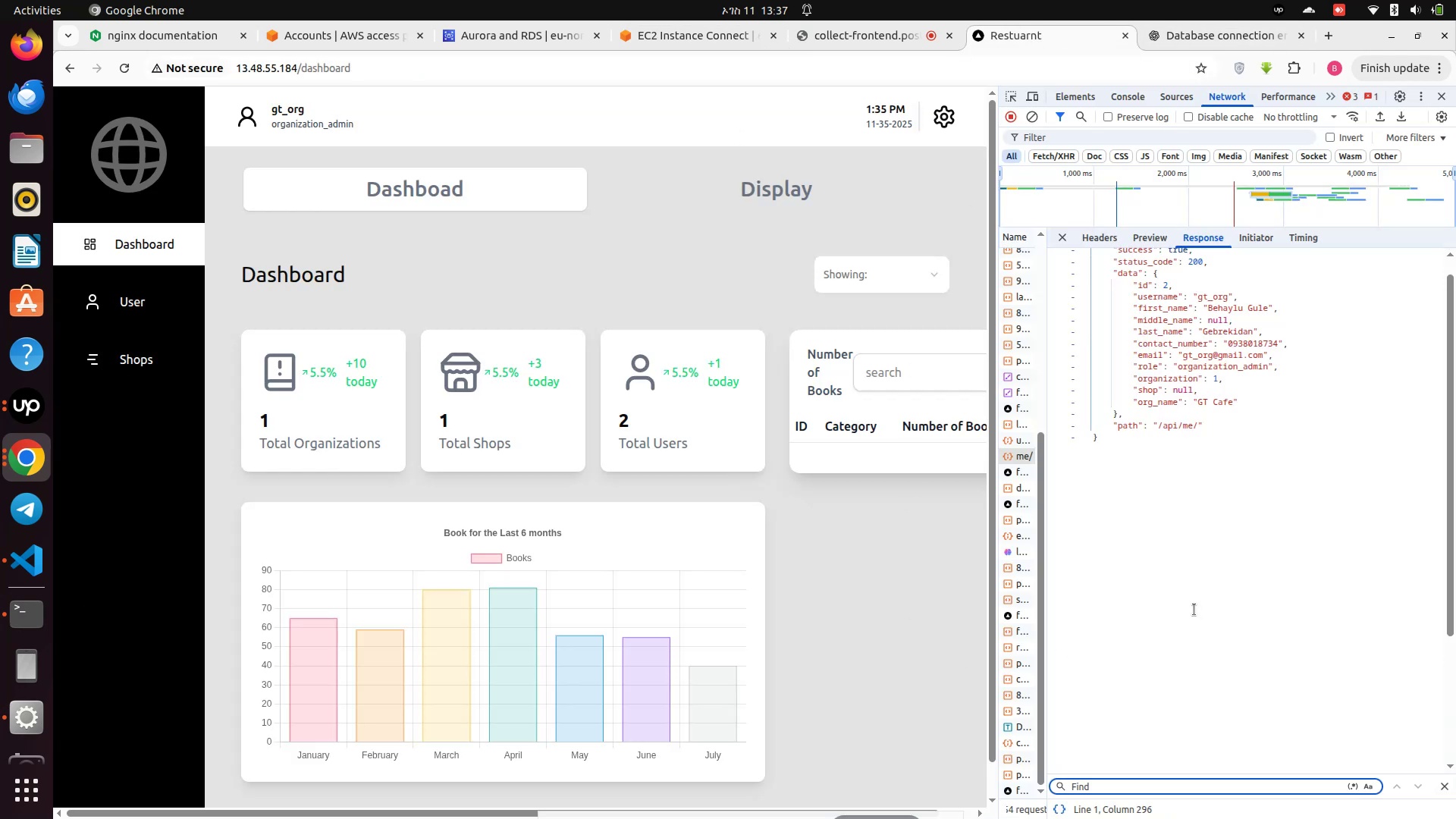 
key(Control+V)
 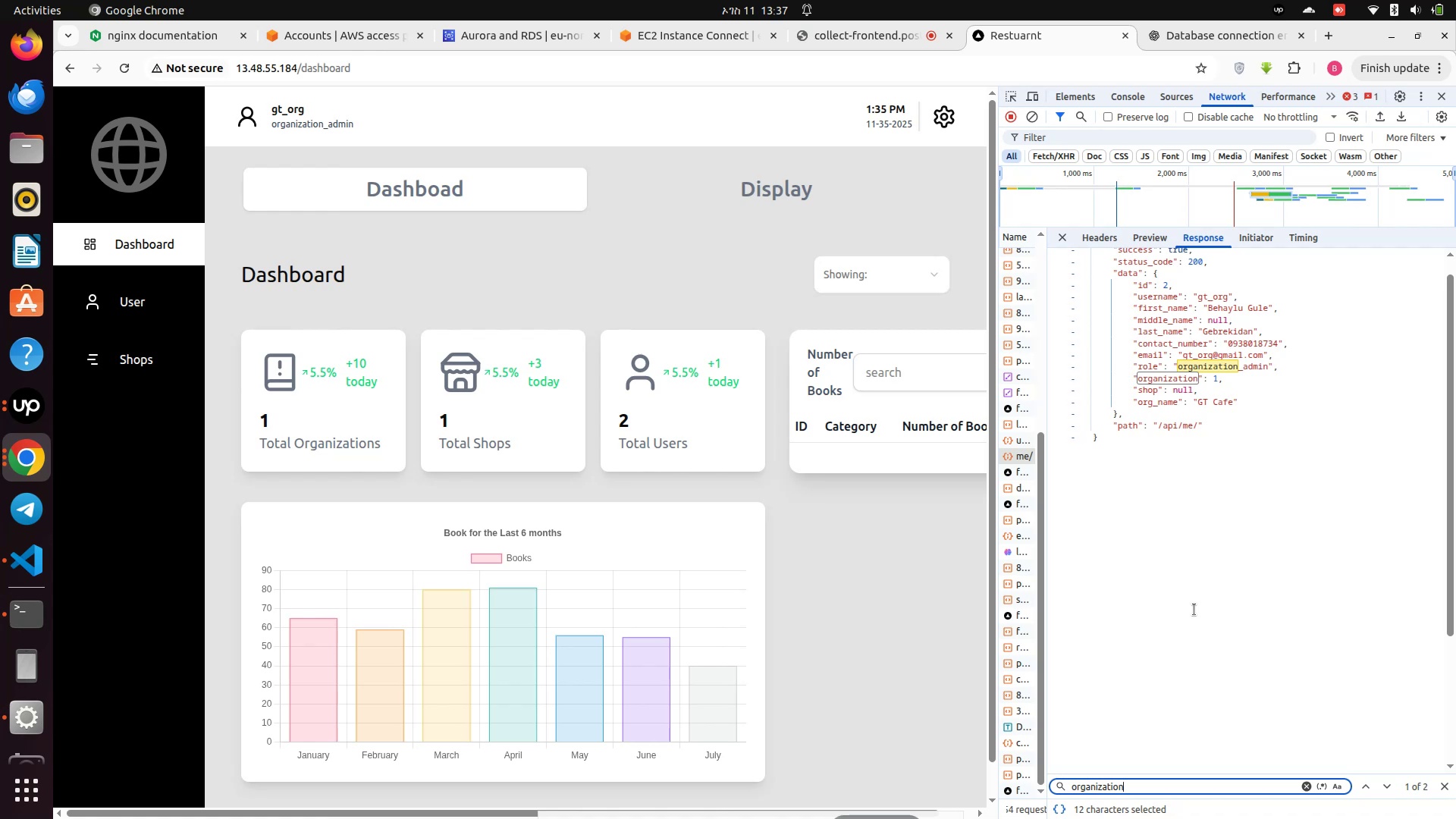 
key(Enter)
 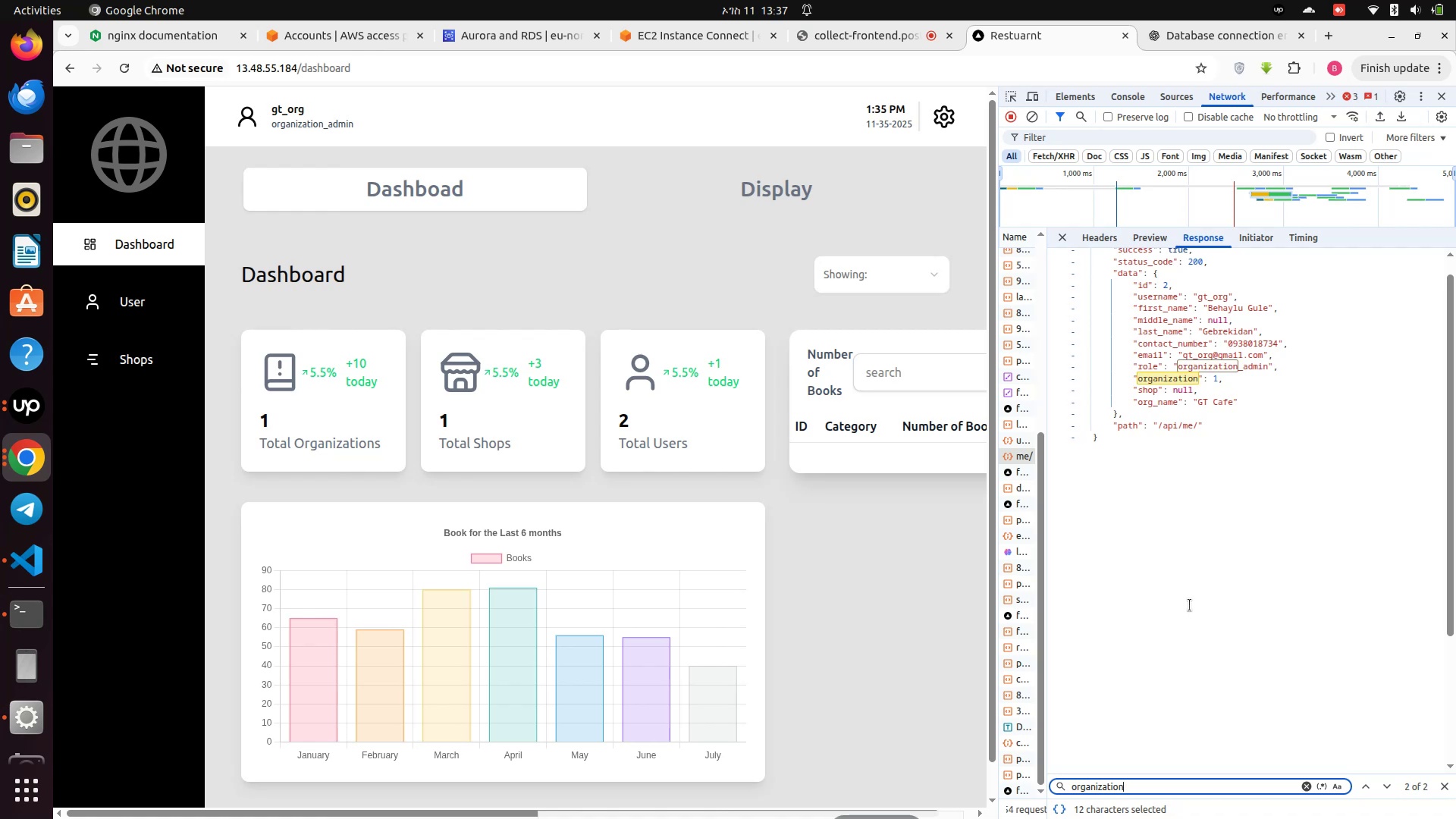 
key(Enter)
 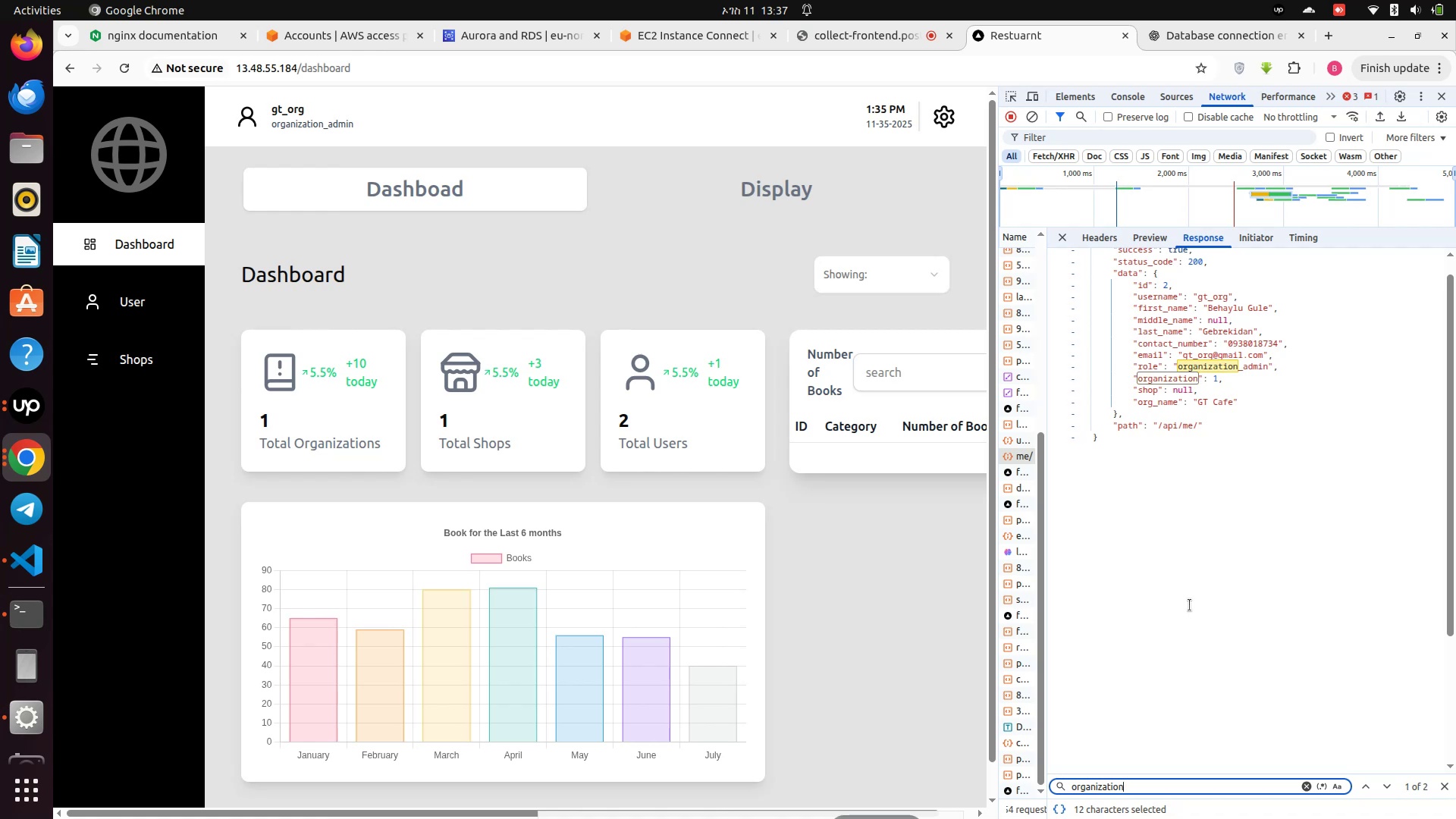 
key(Enter)
 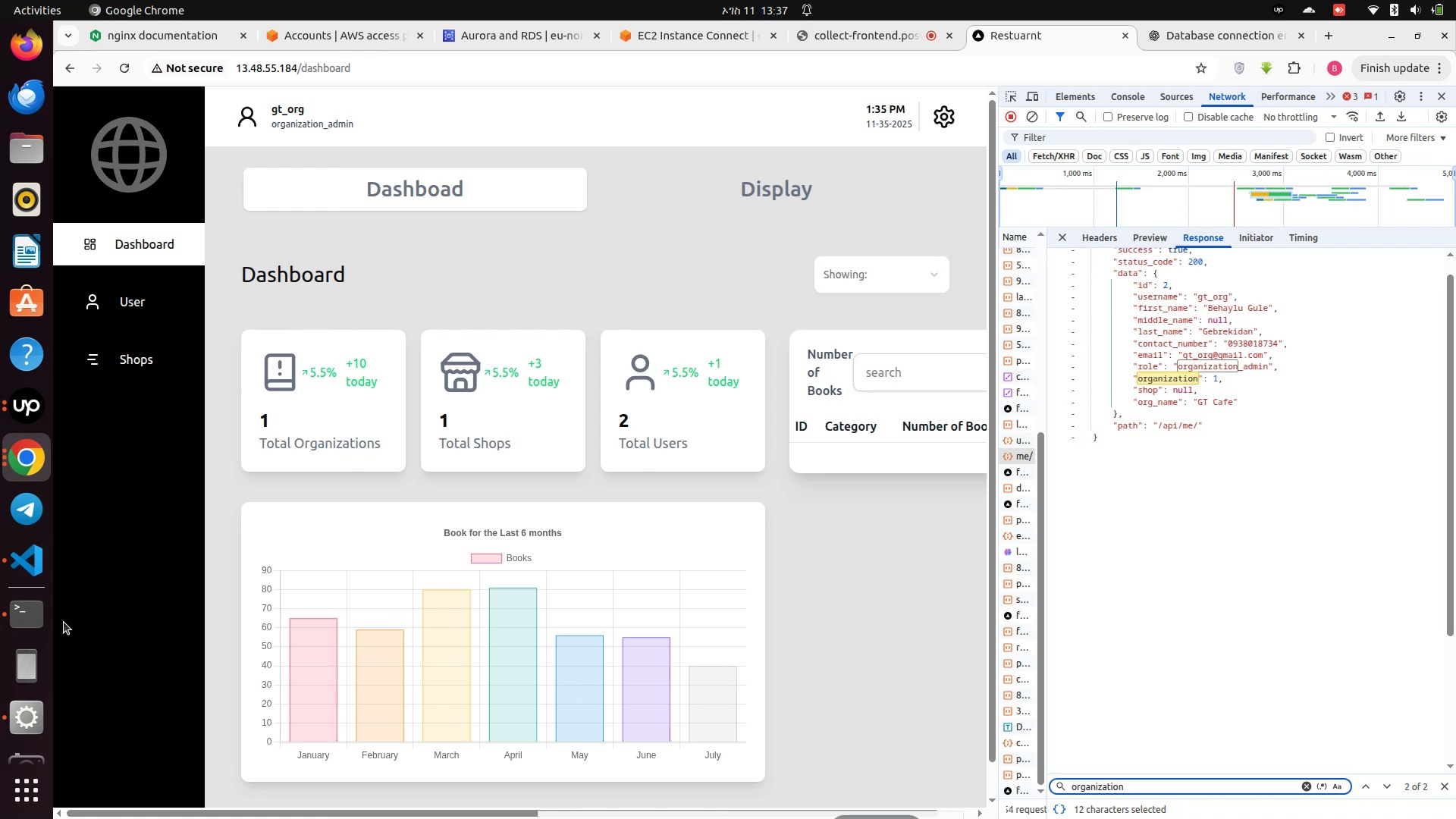 
left_click([47, 621])
 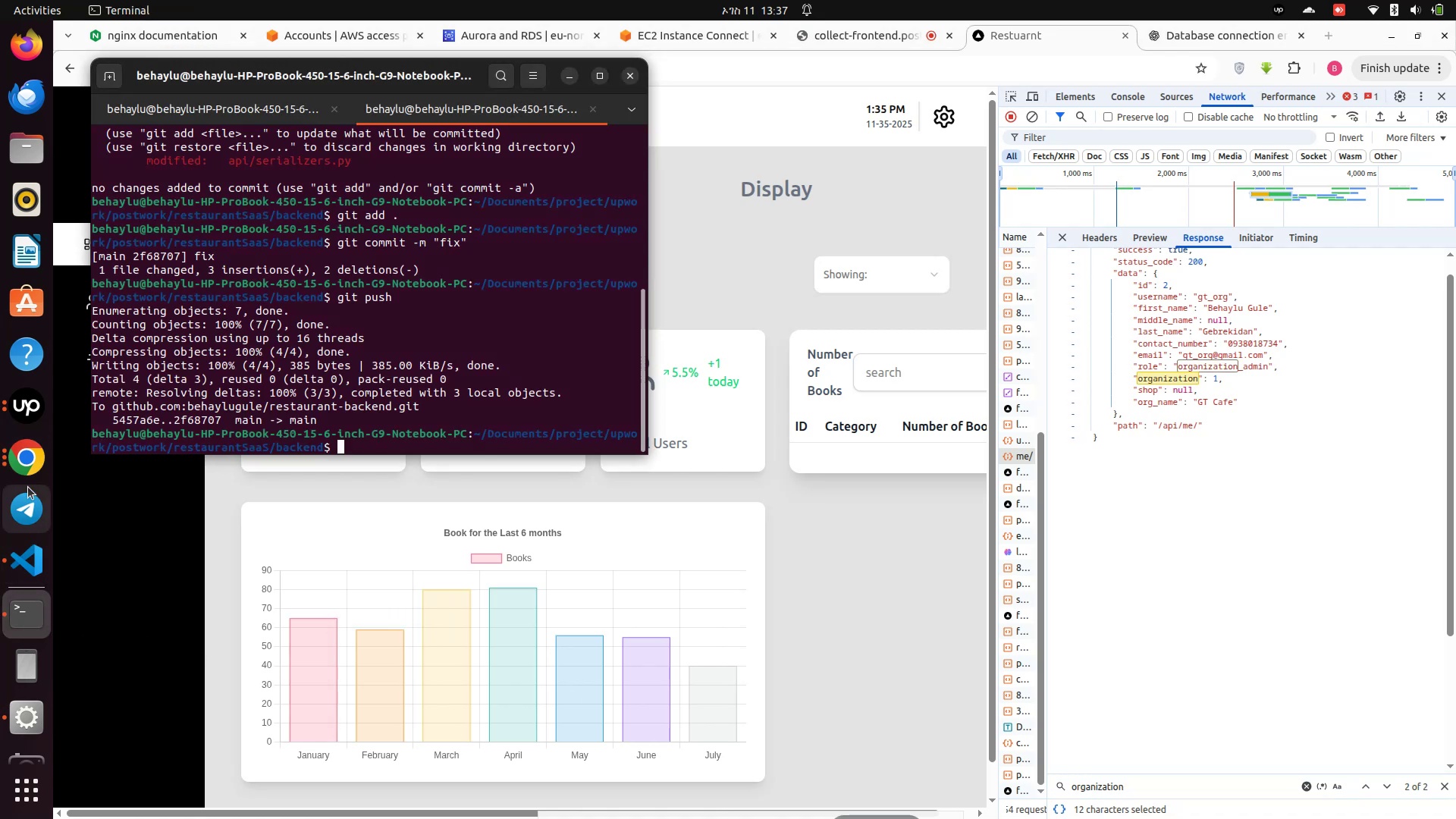 
left_click([28, 453])
 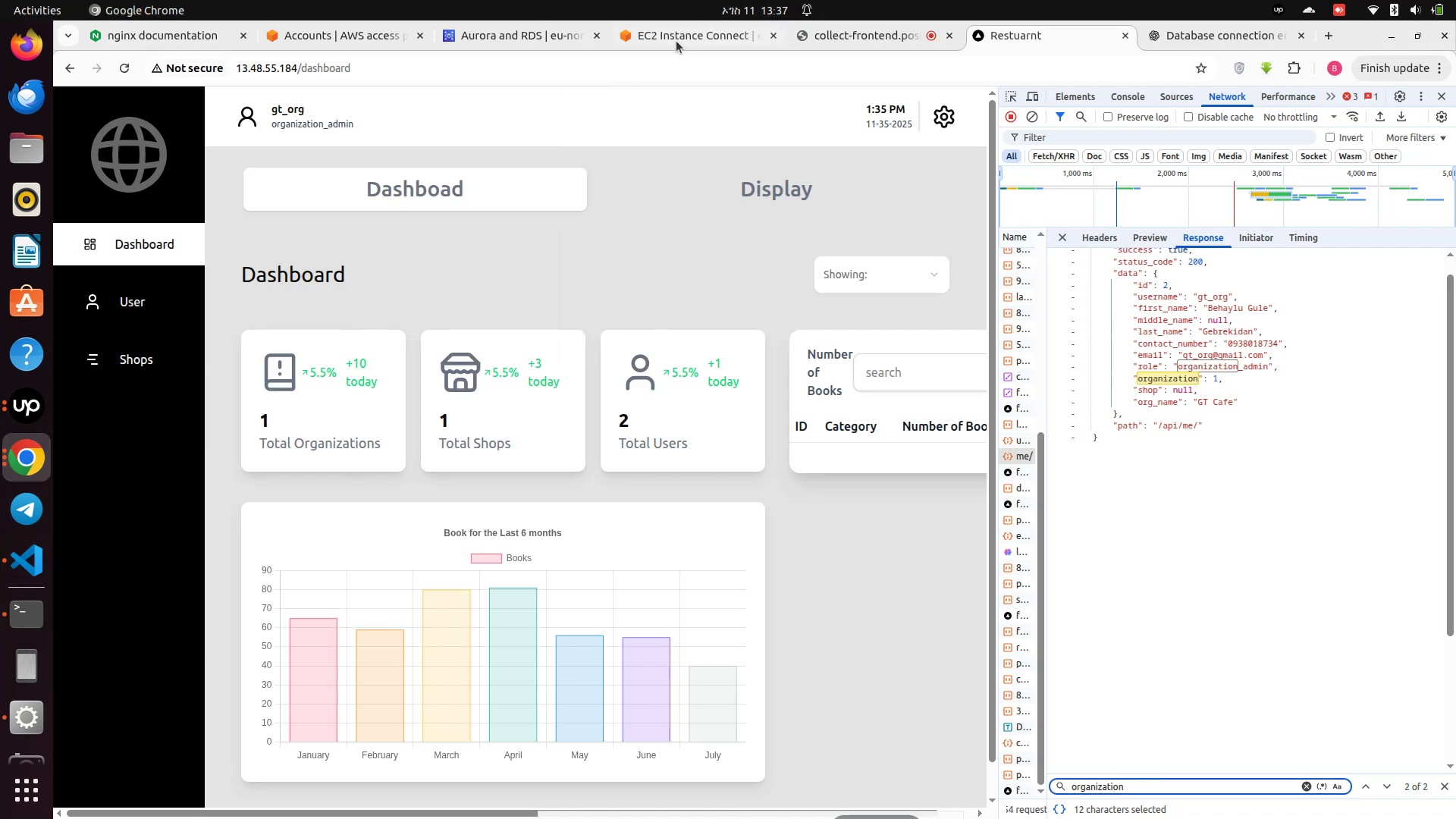 
left_click([676, 41])
 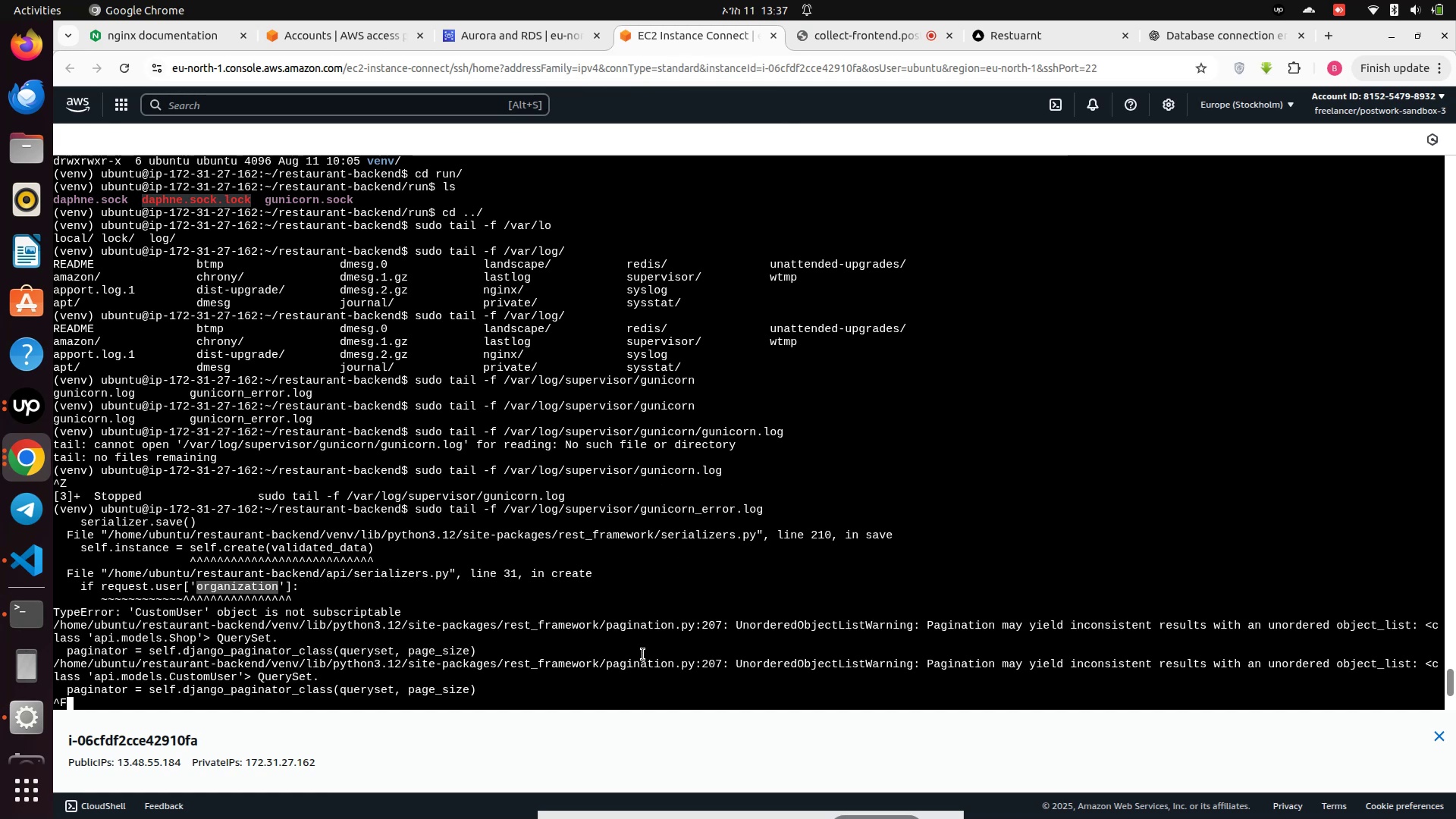 
wait(7.64)
 